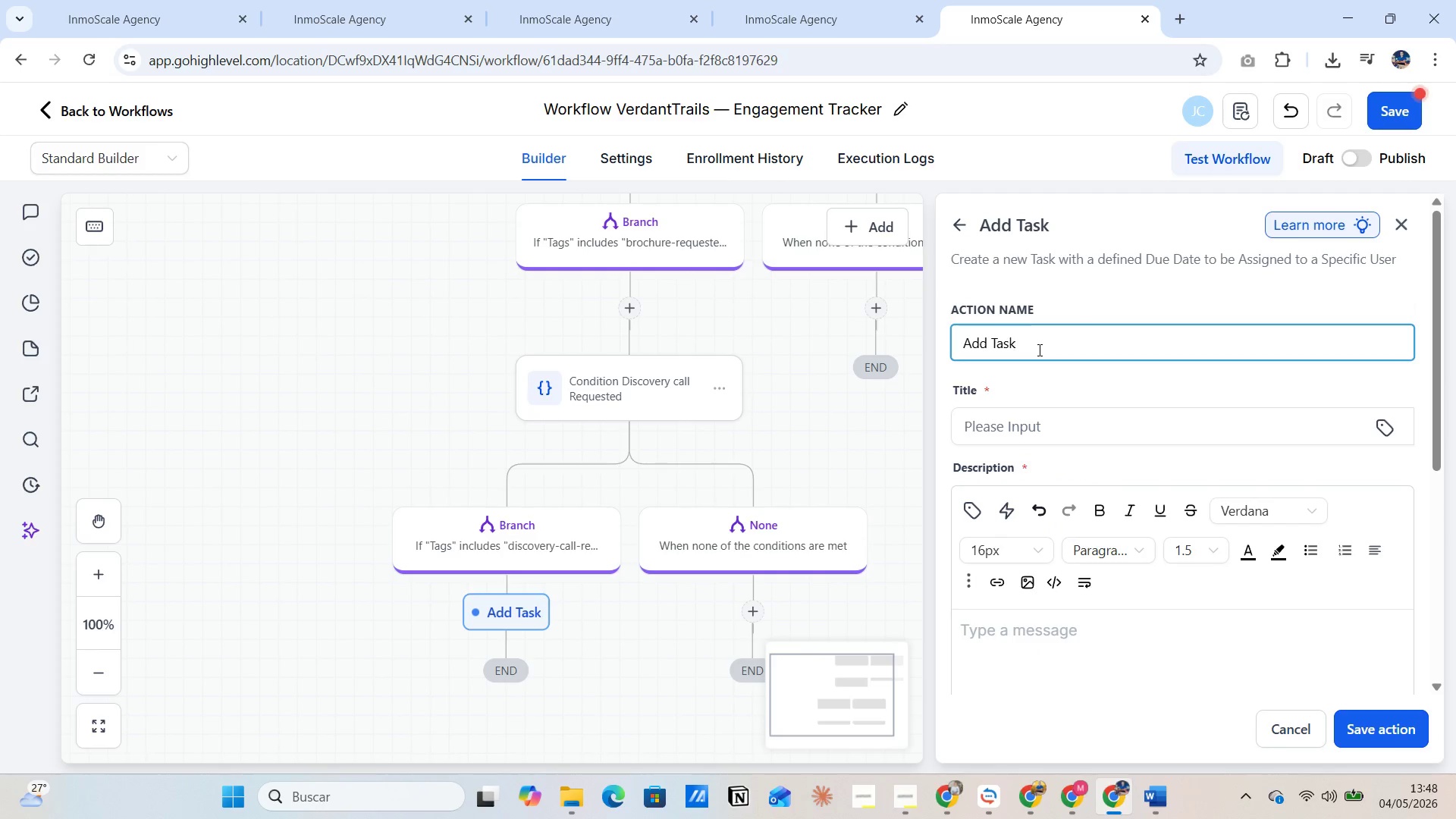 
key(Space)
 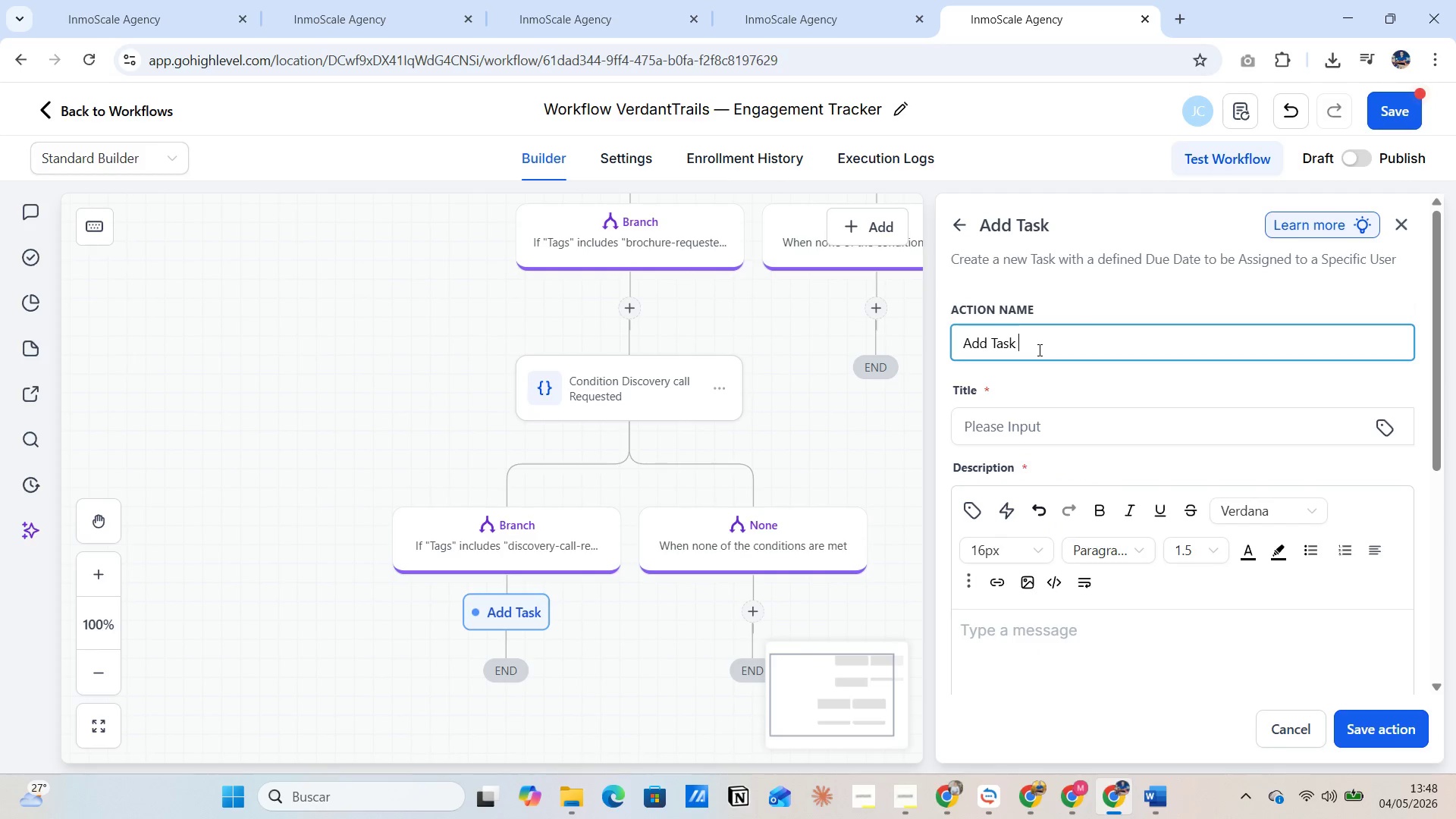 
key(Space)
 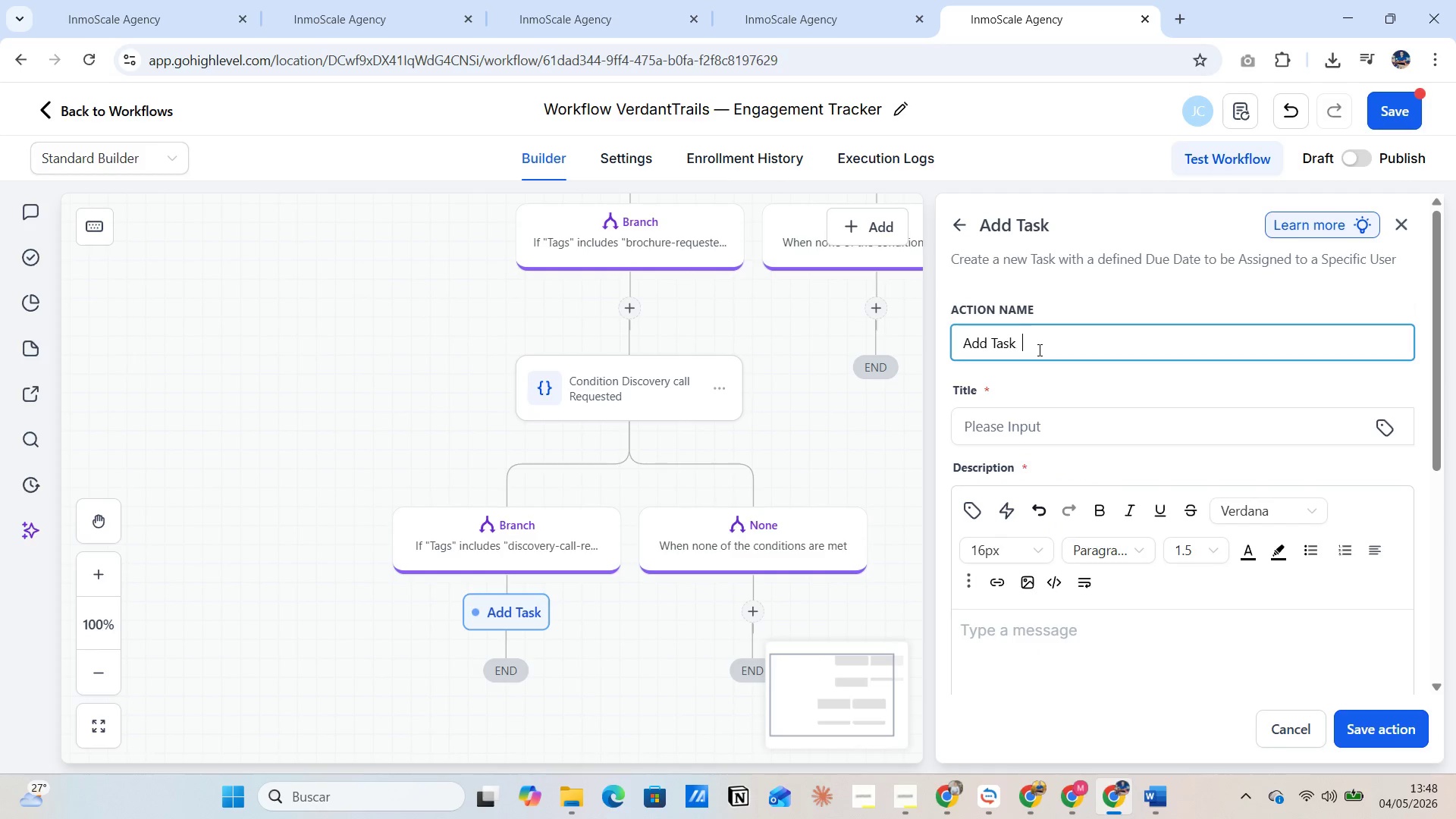 
key(Space)
 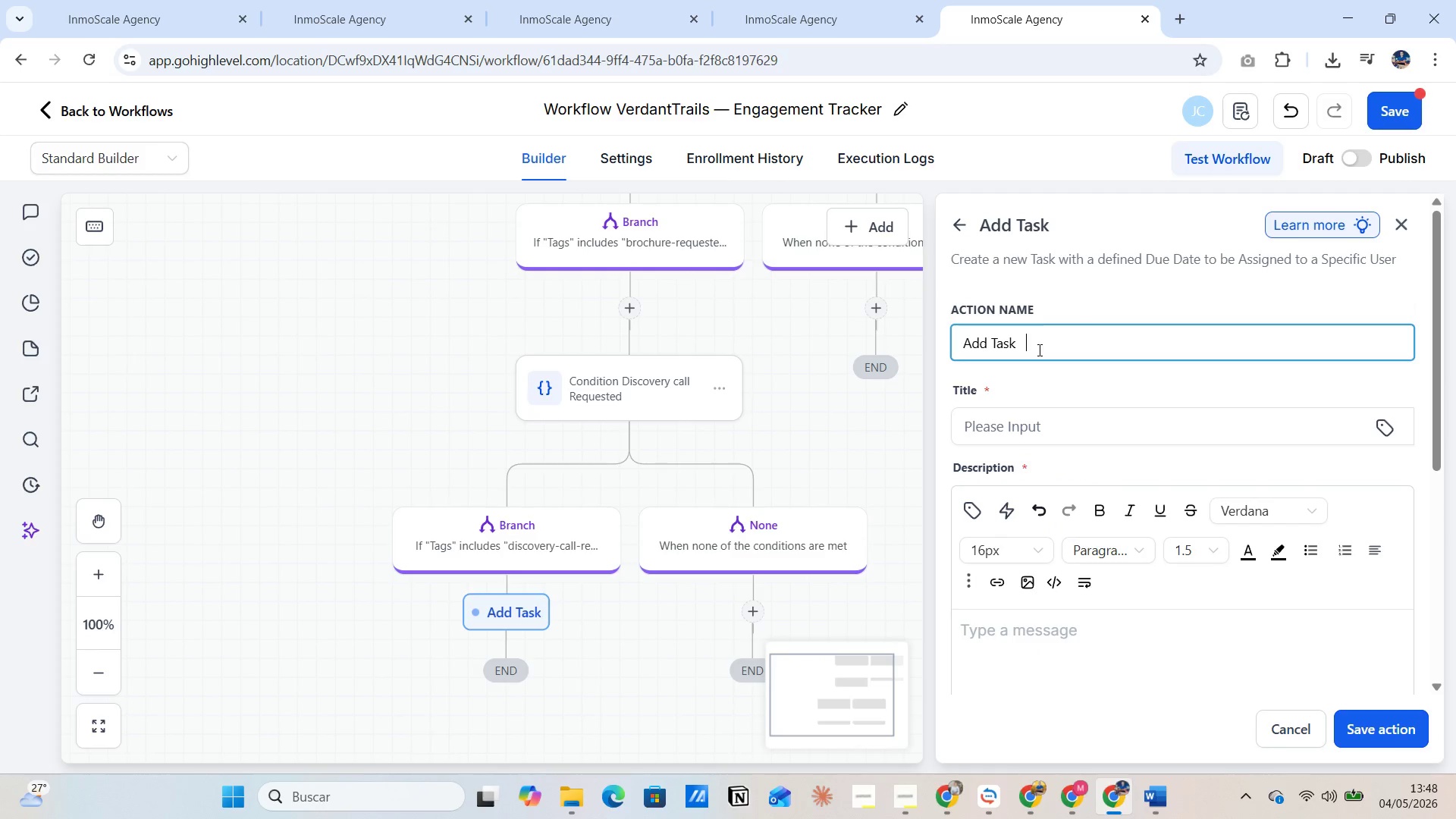 
key(Space)
 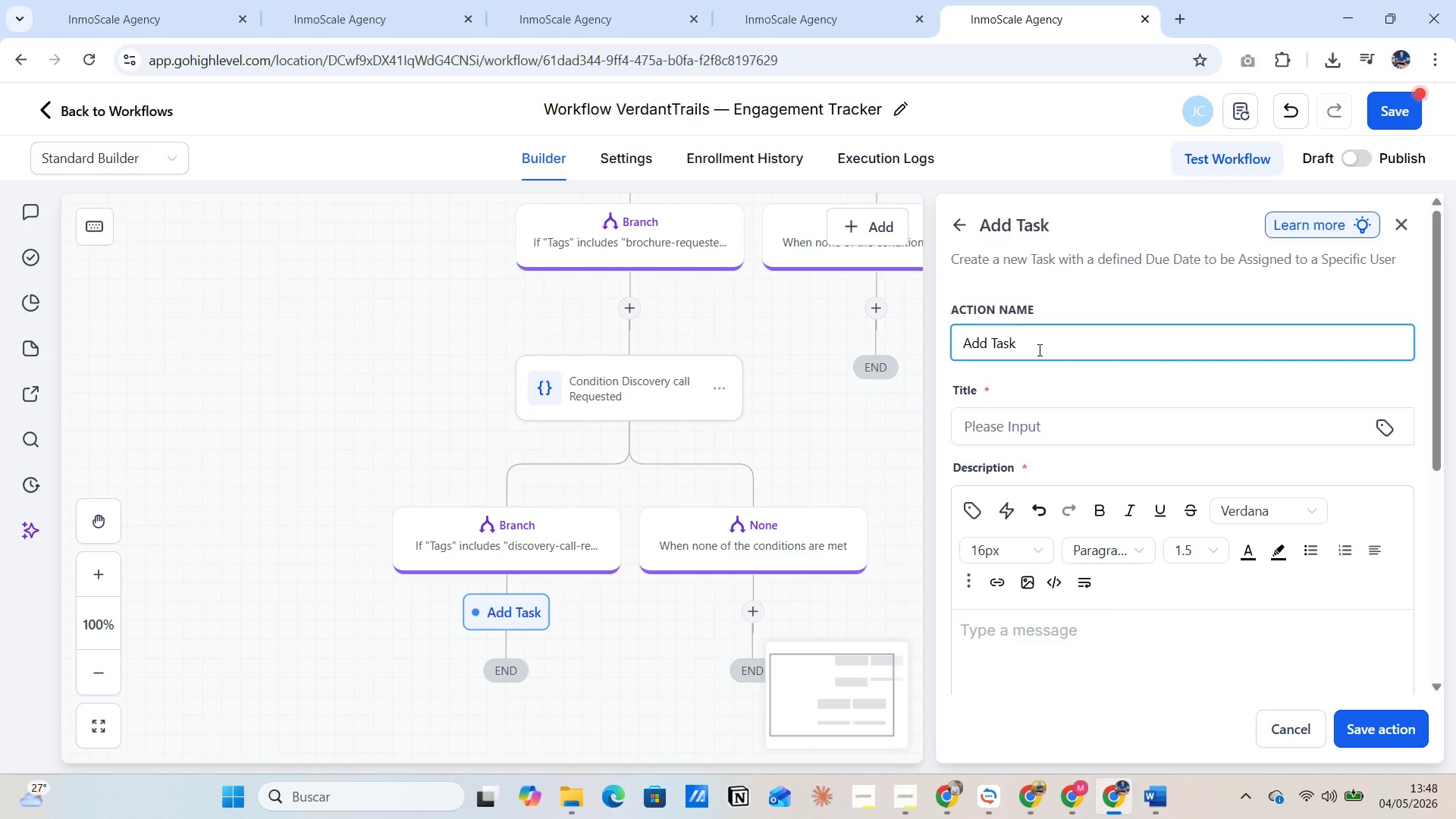 
wait(26.22)
 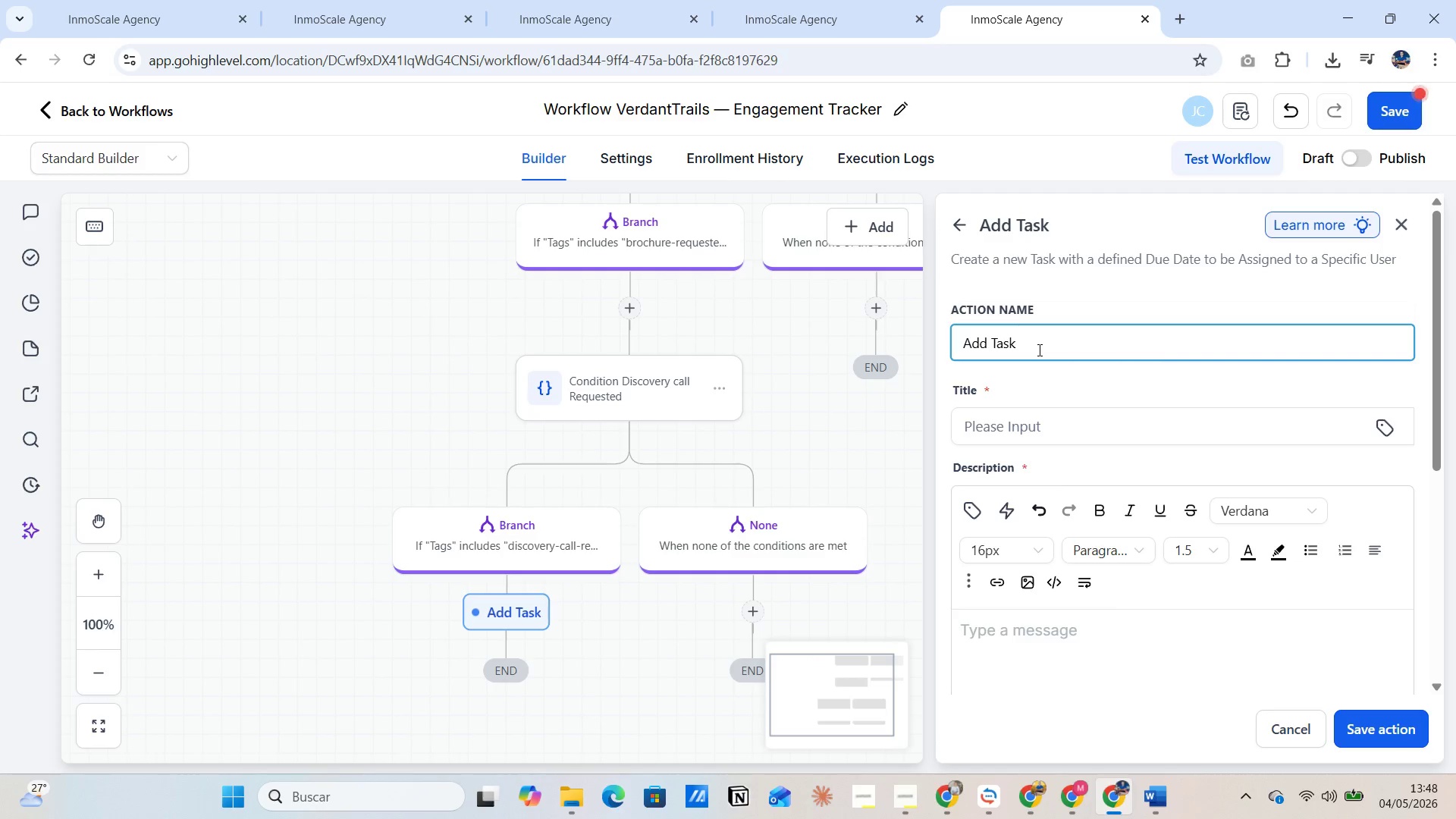 
scroll: coordinate [1073, 450], scroll_direction: down, amount: 2.0
 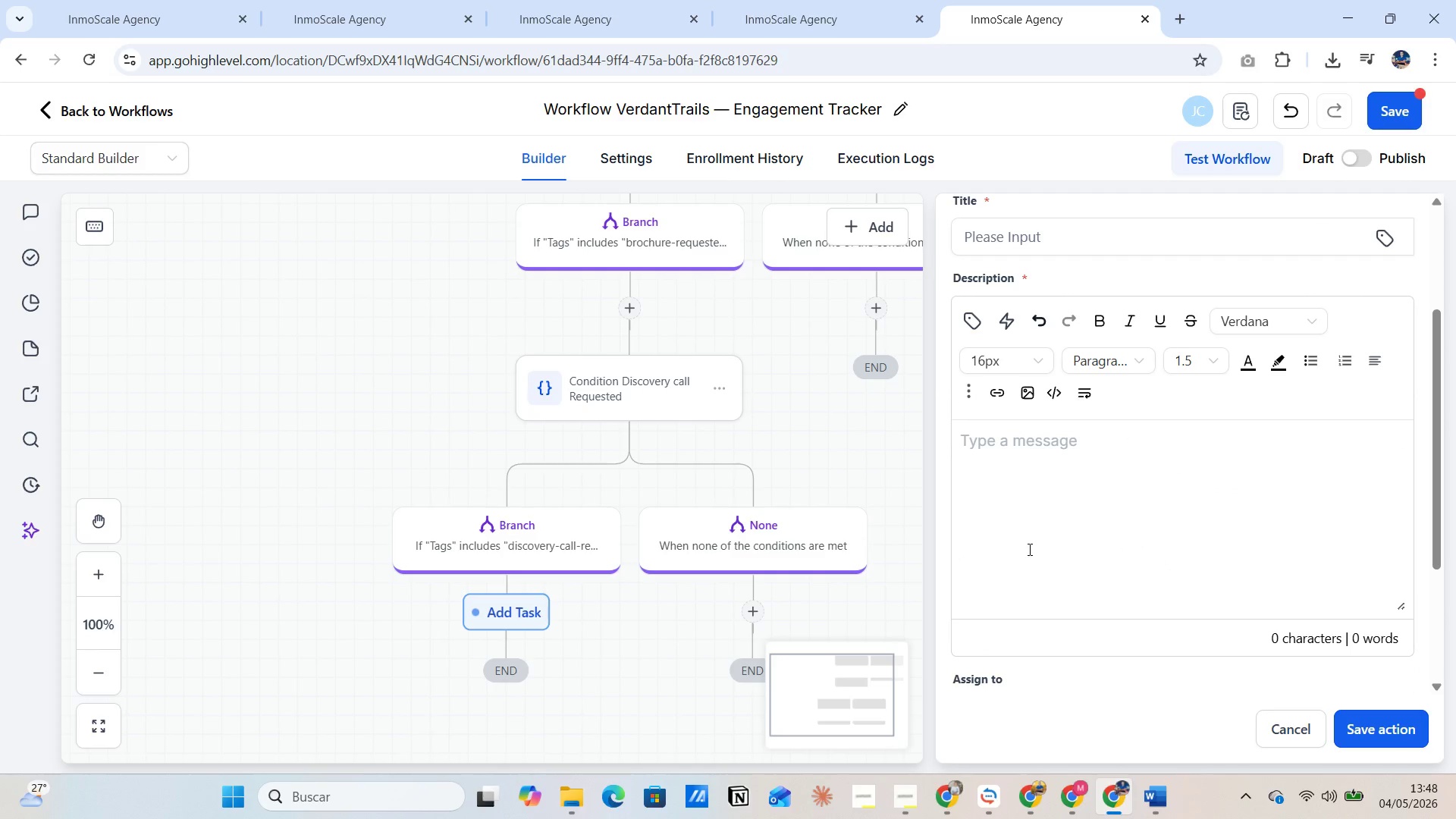 
scroll: coordinate [1028, 549], scroll_direction: up, amount: 3.0
 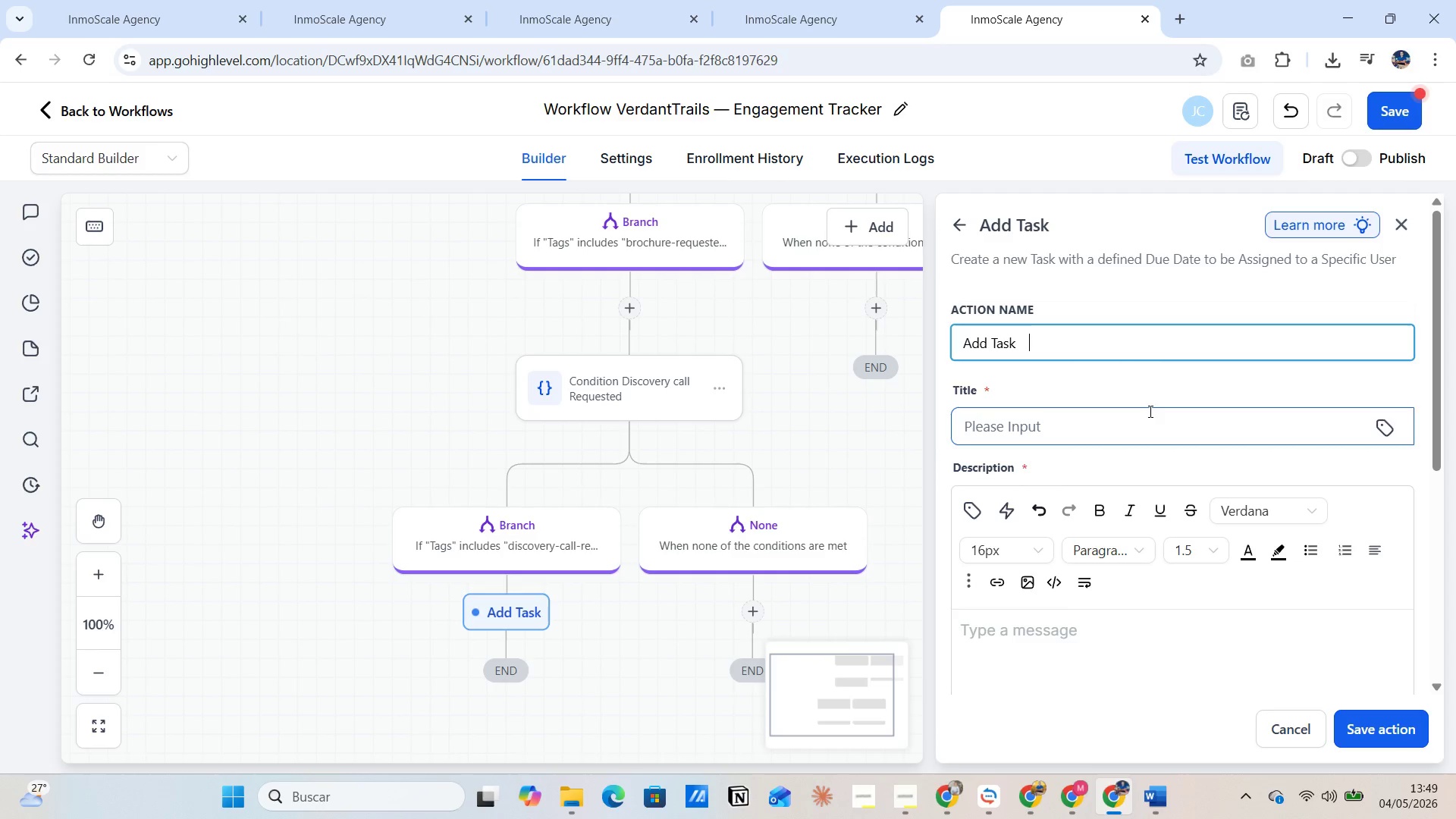 
wait(62.12)
 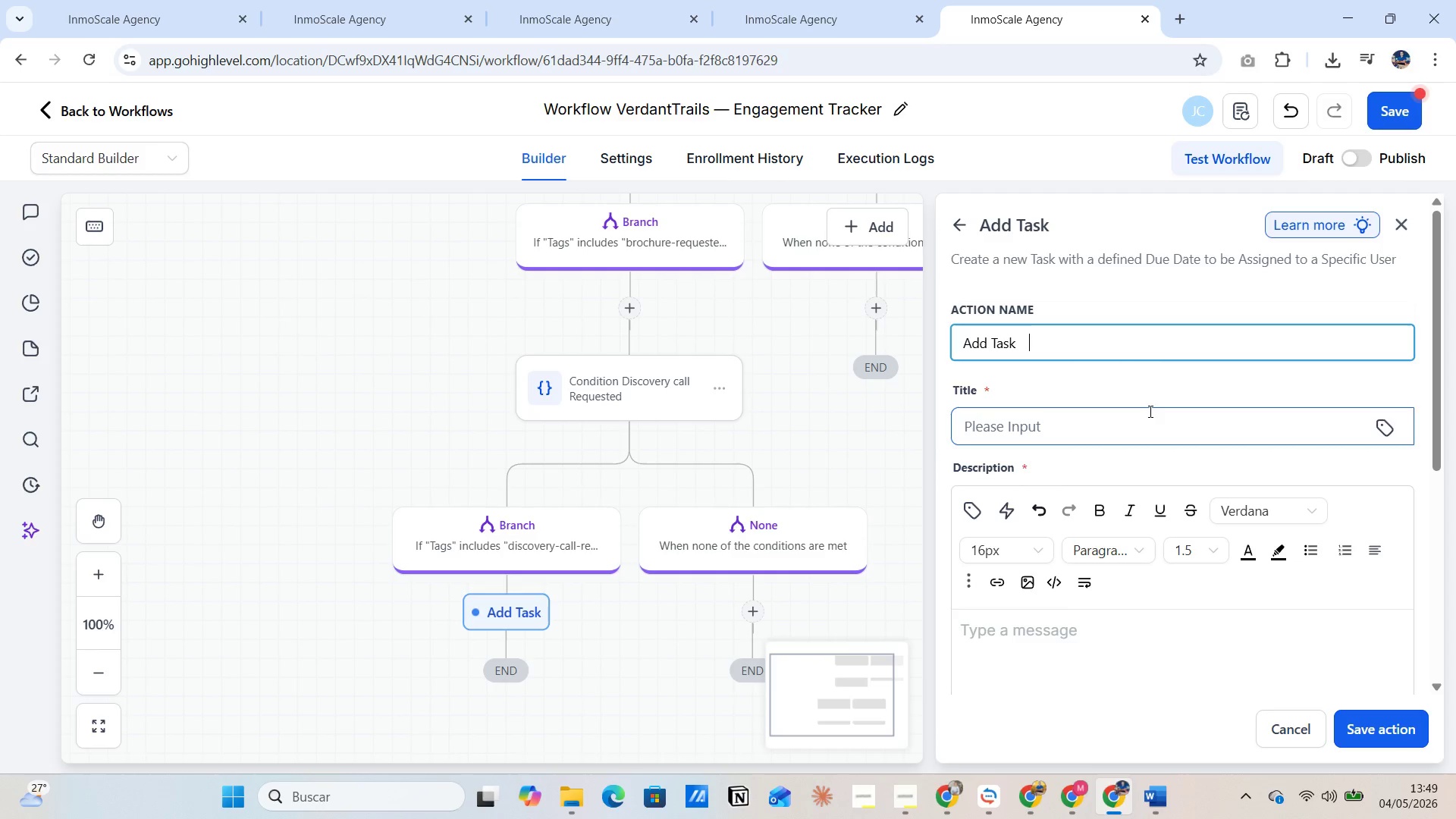 
left_click([1401, 227])
 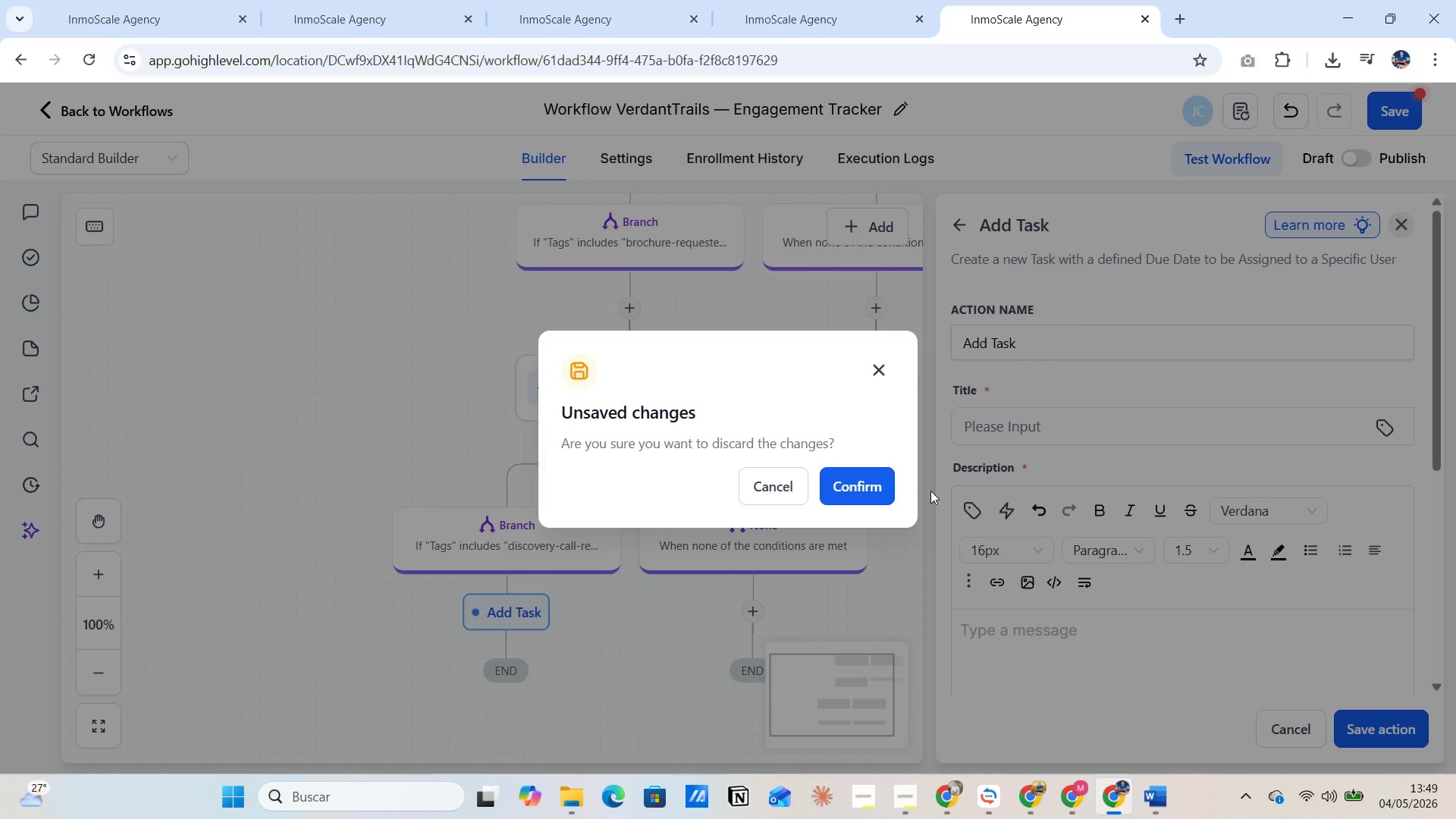 
left_click([880, 492])
 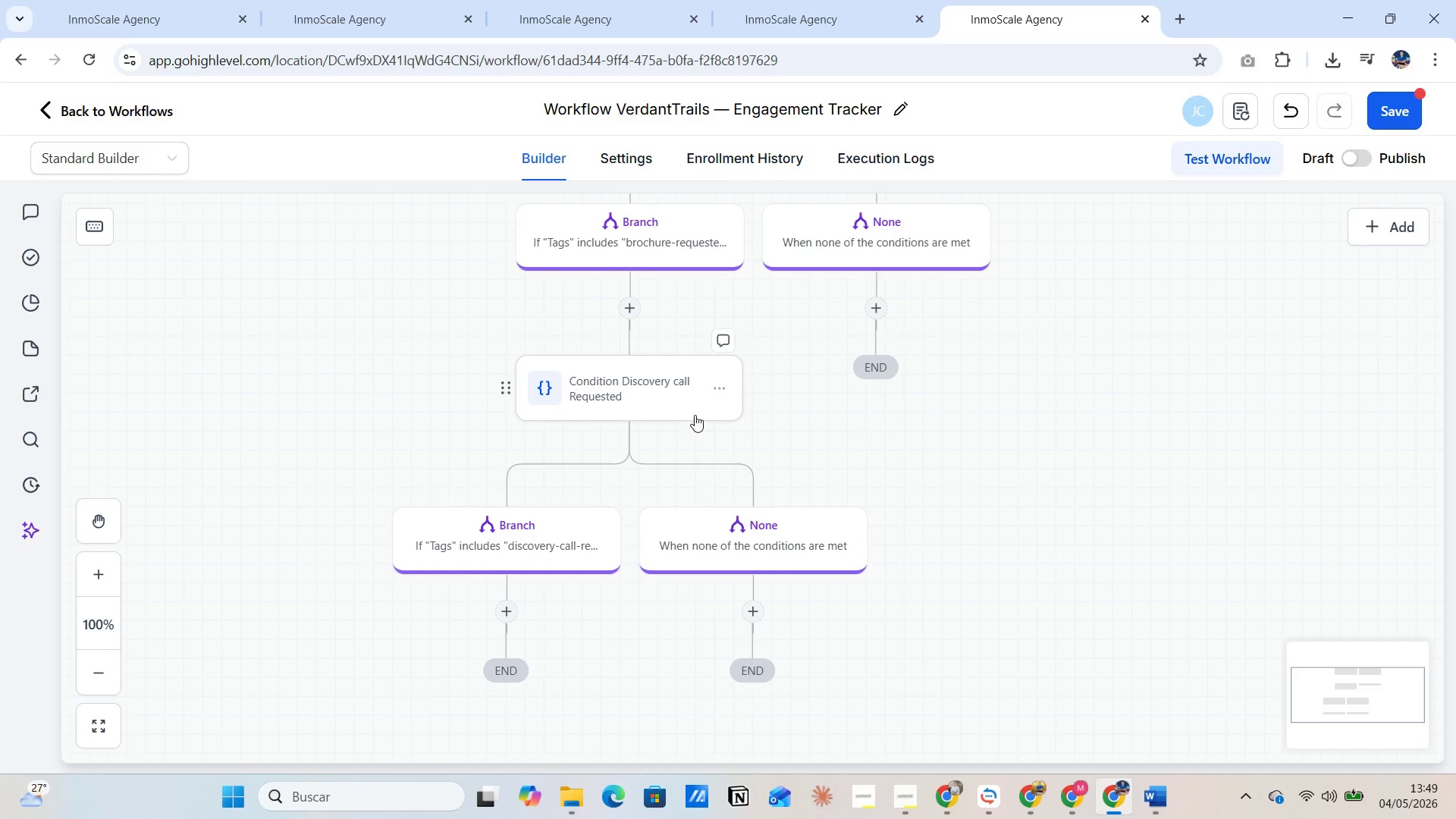 
wait(12.18)
 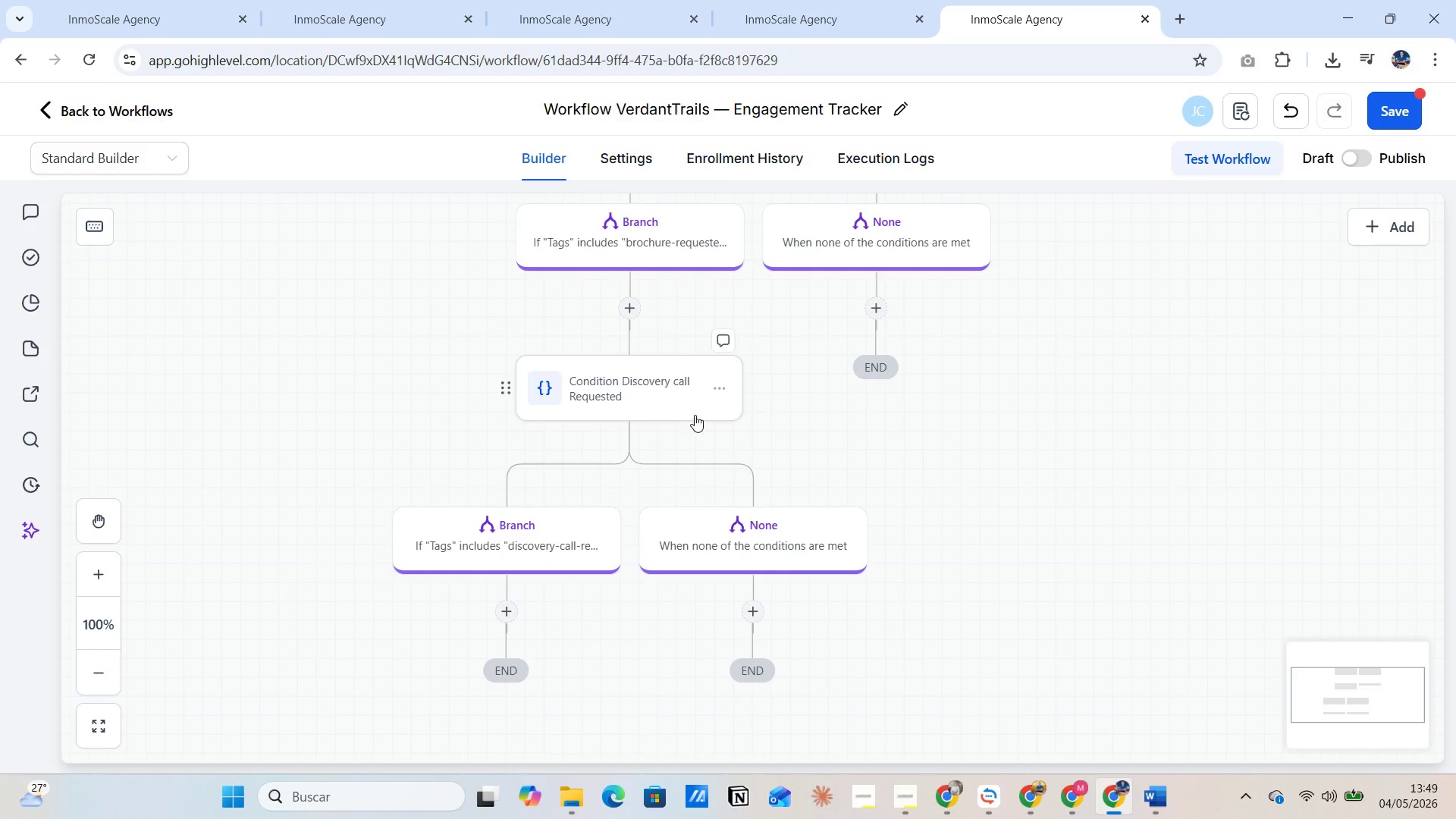 
mouse_move([510, 583])
 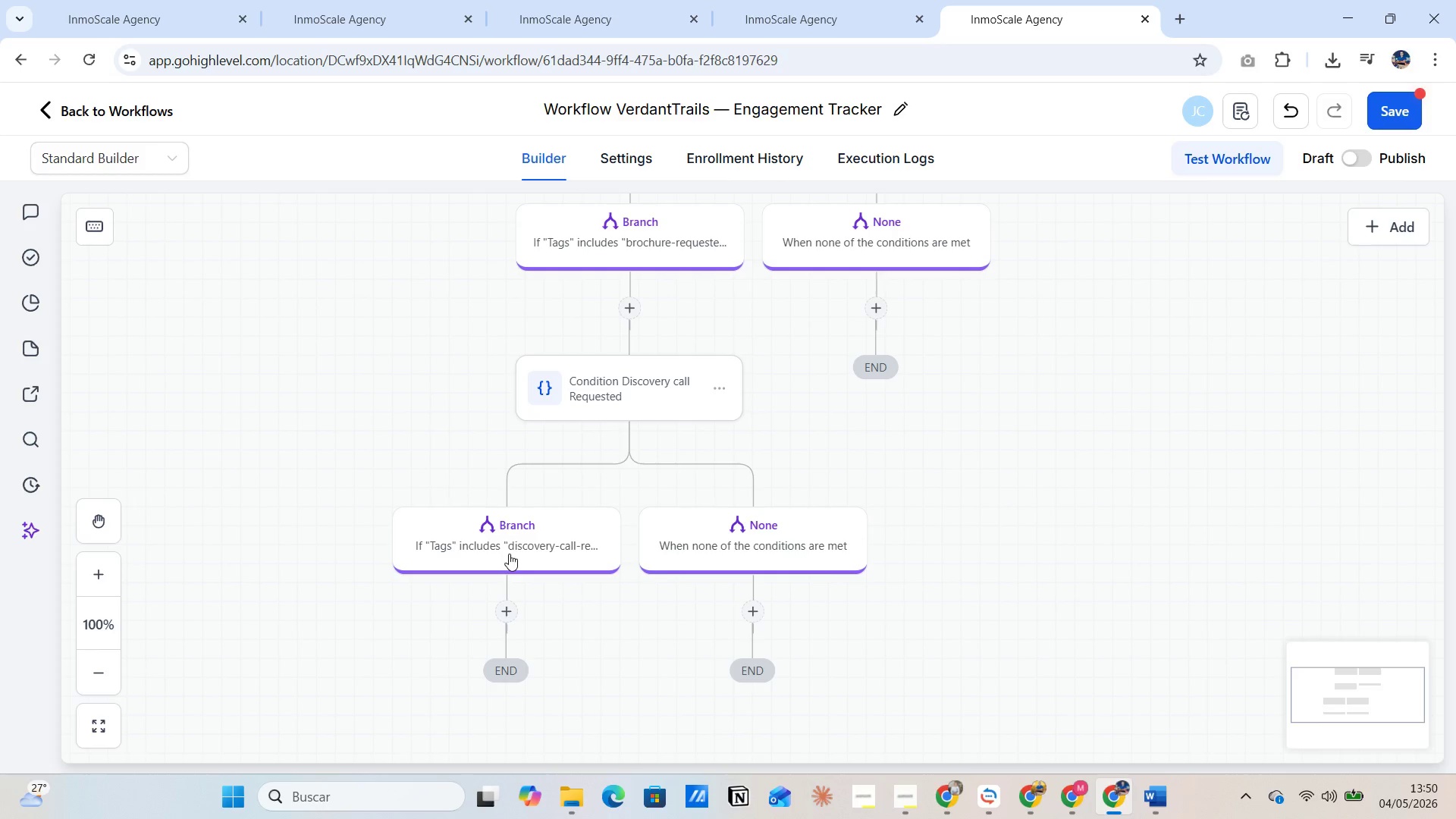 
mouse_move([510, 566])
 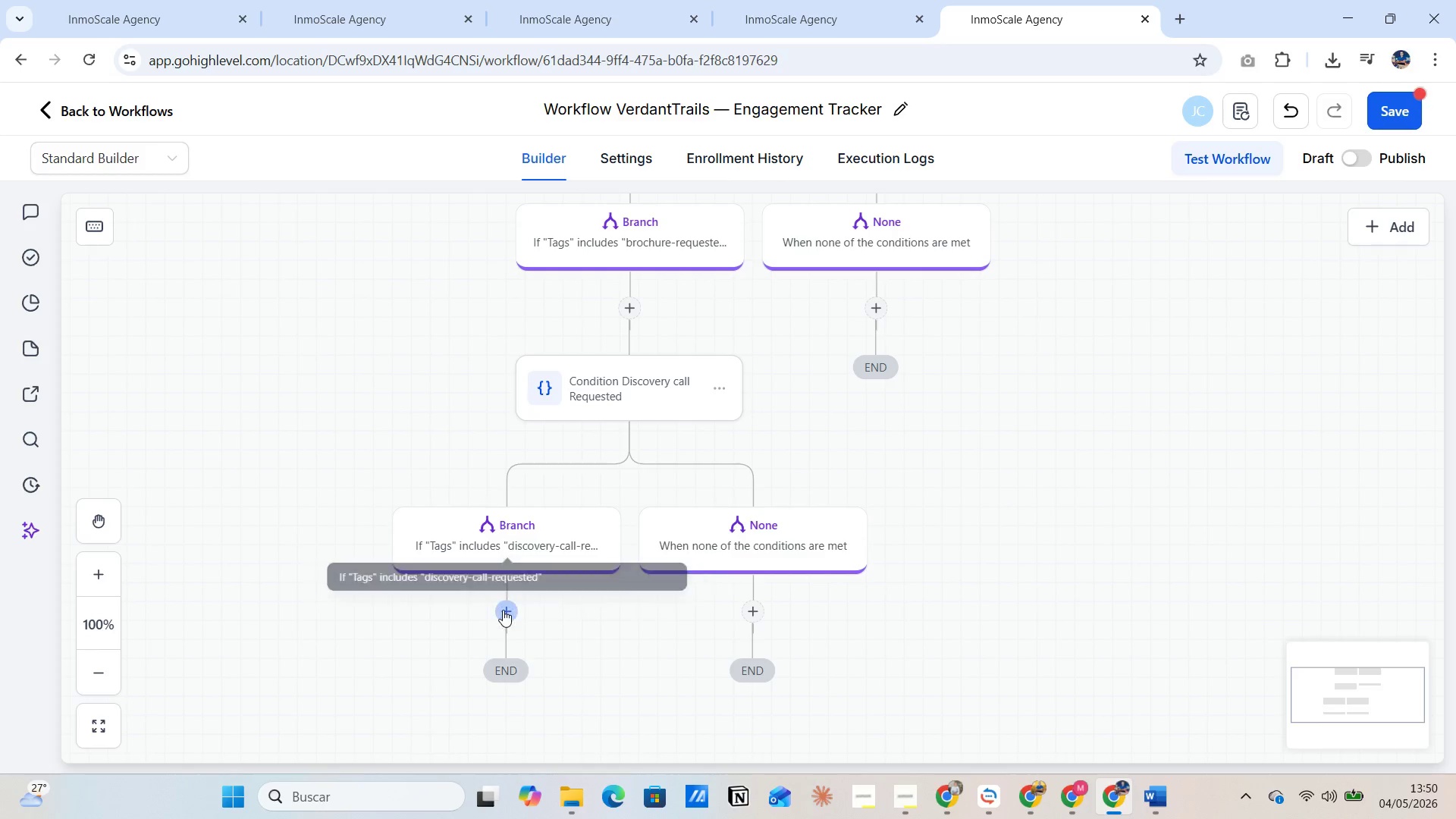 
left_click([503, 610])
 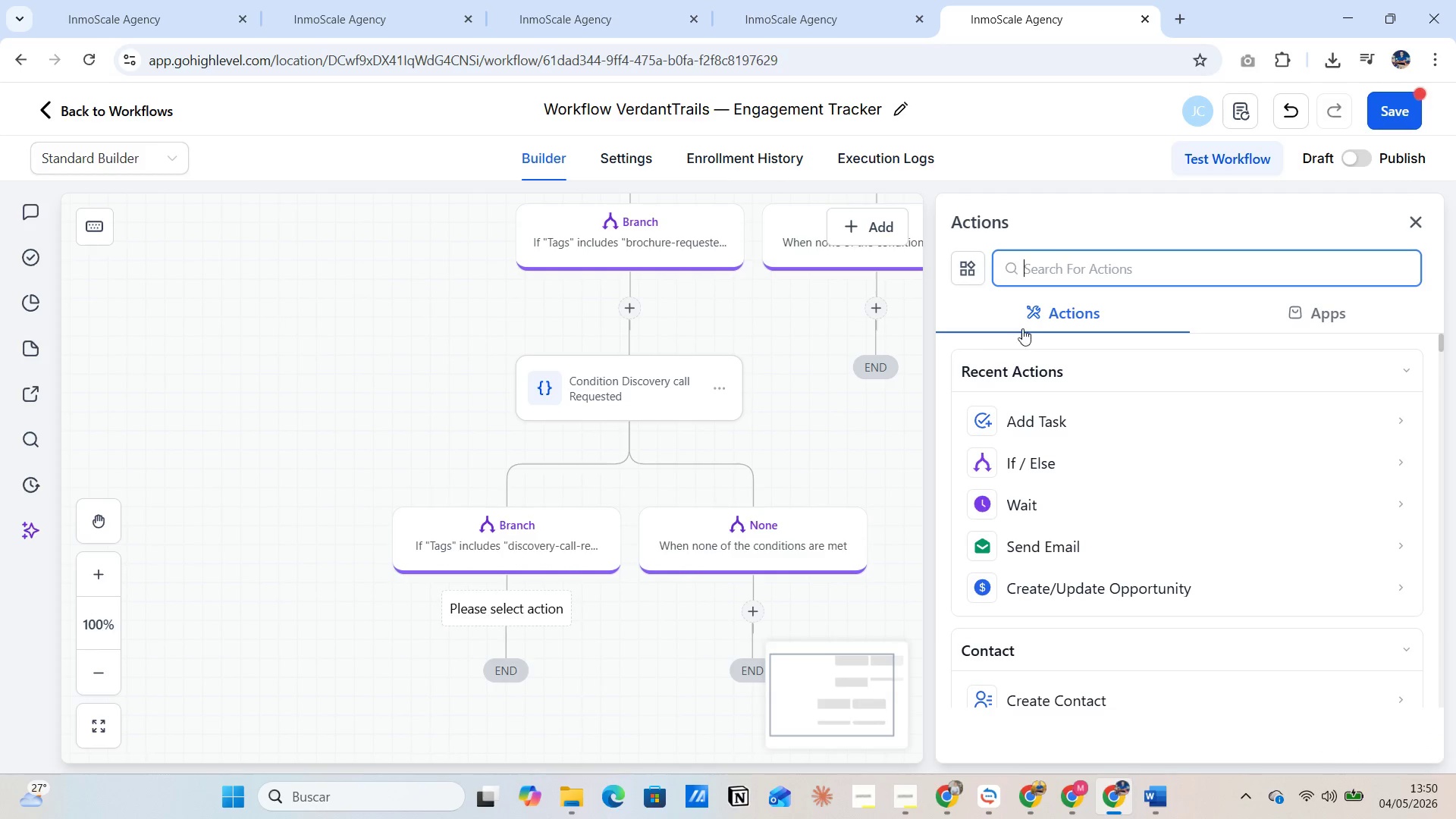 
left_click([1046, 267])
 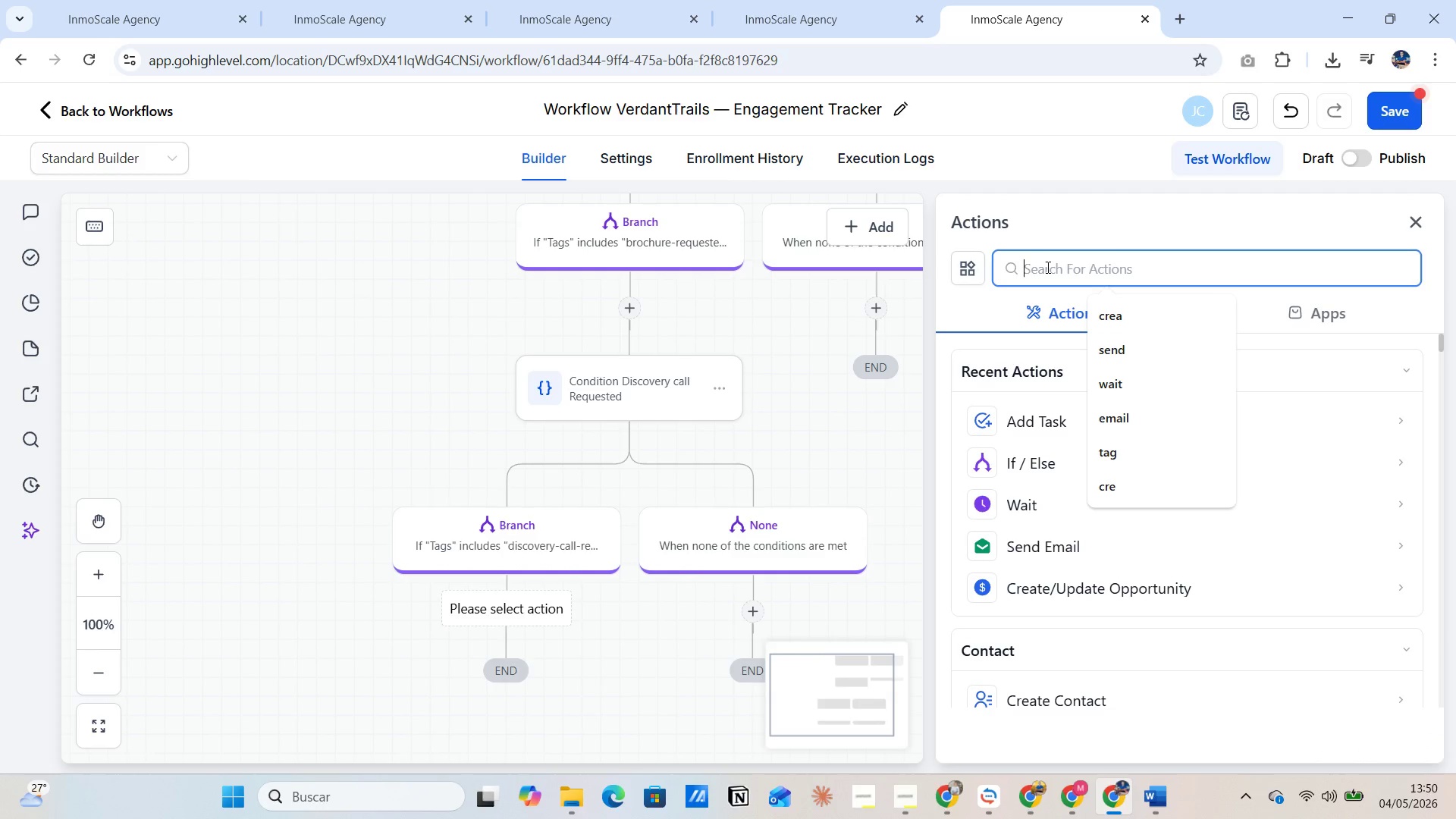 
type(move)
 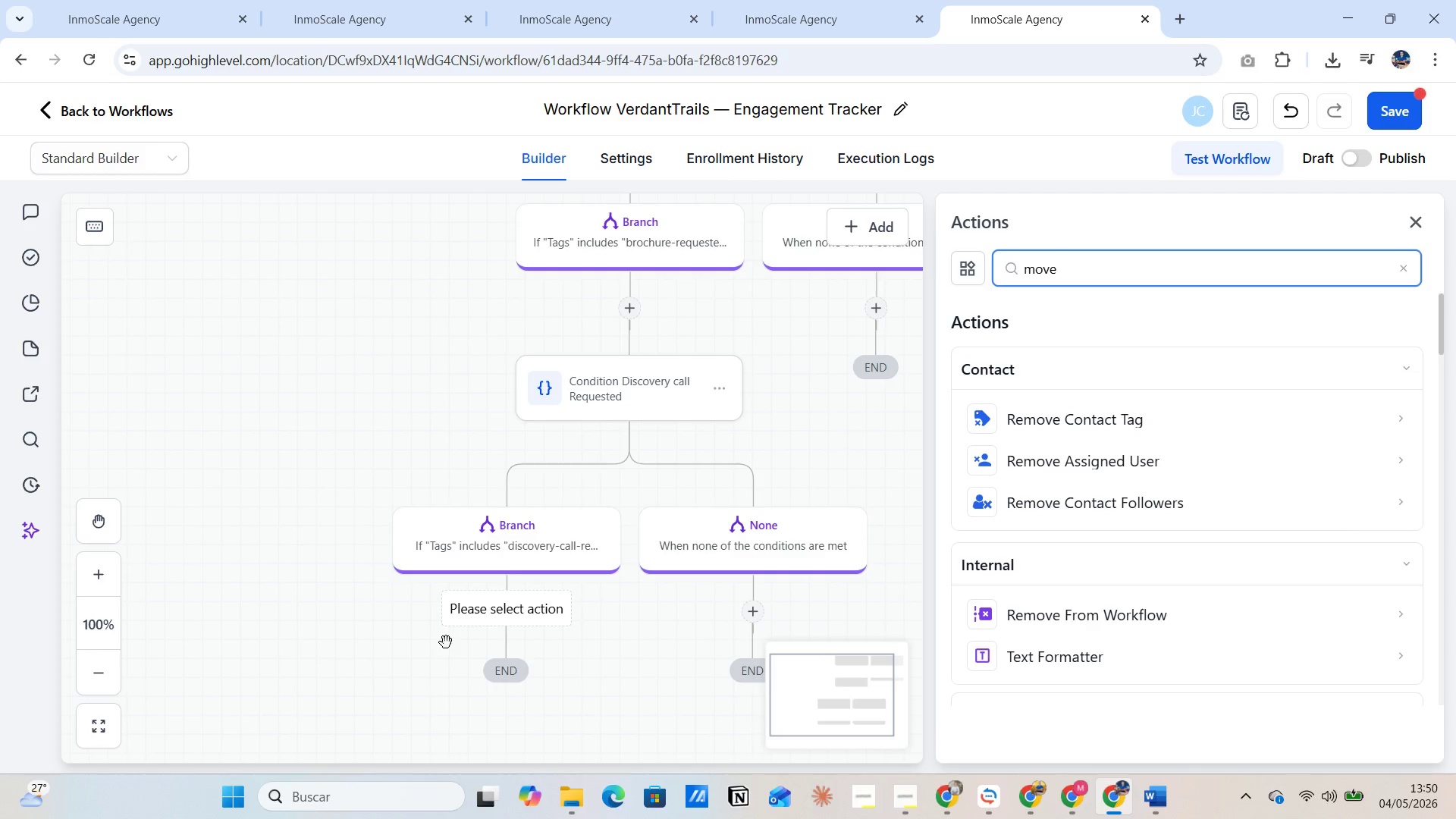 
wait(51.16)
 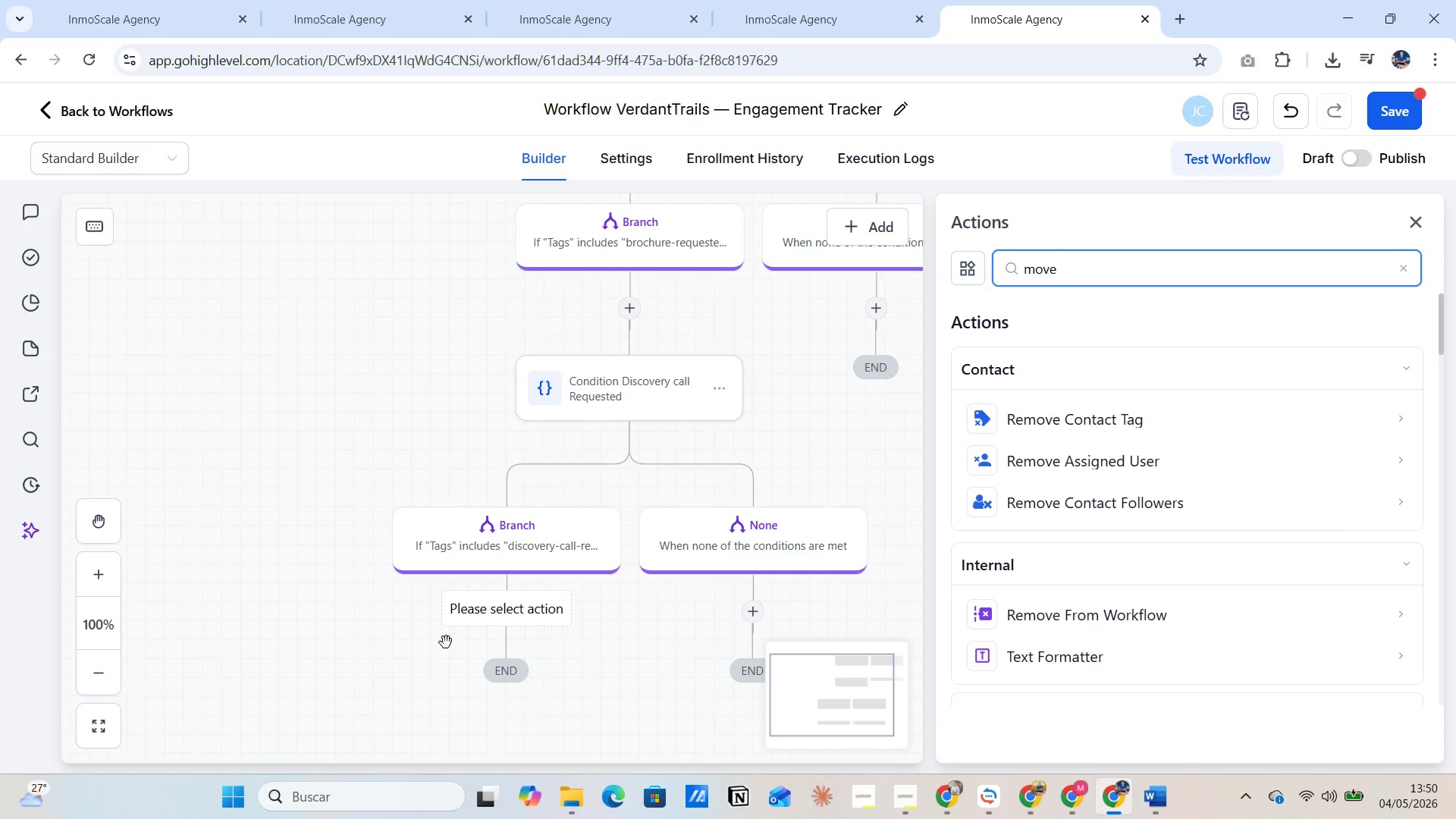 
key(Backspace)
 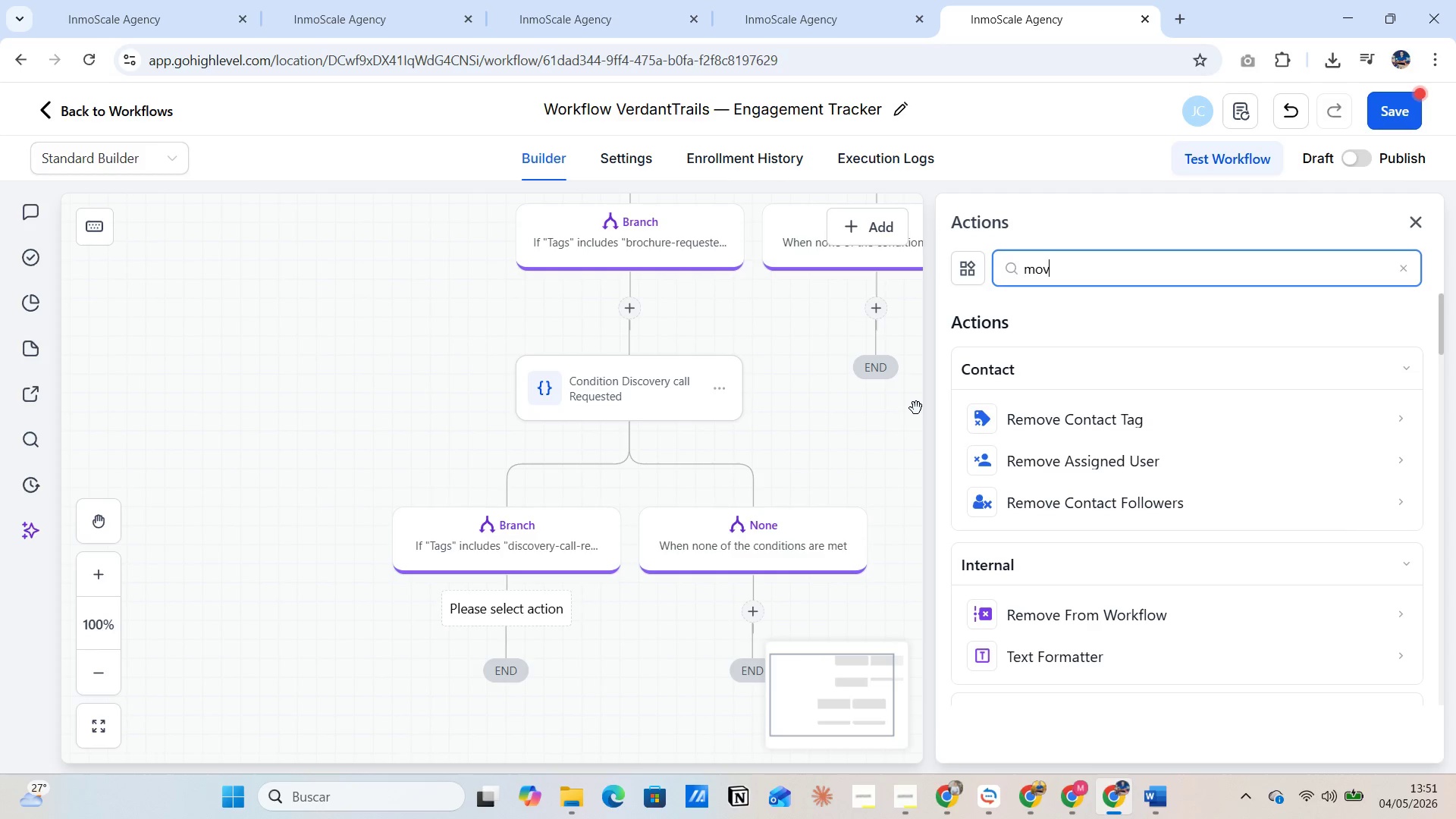 
key(Backspace)
 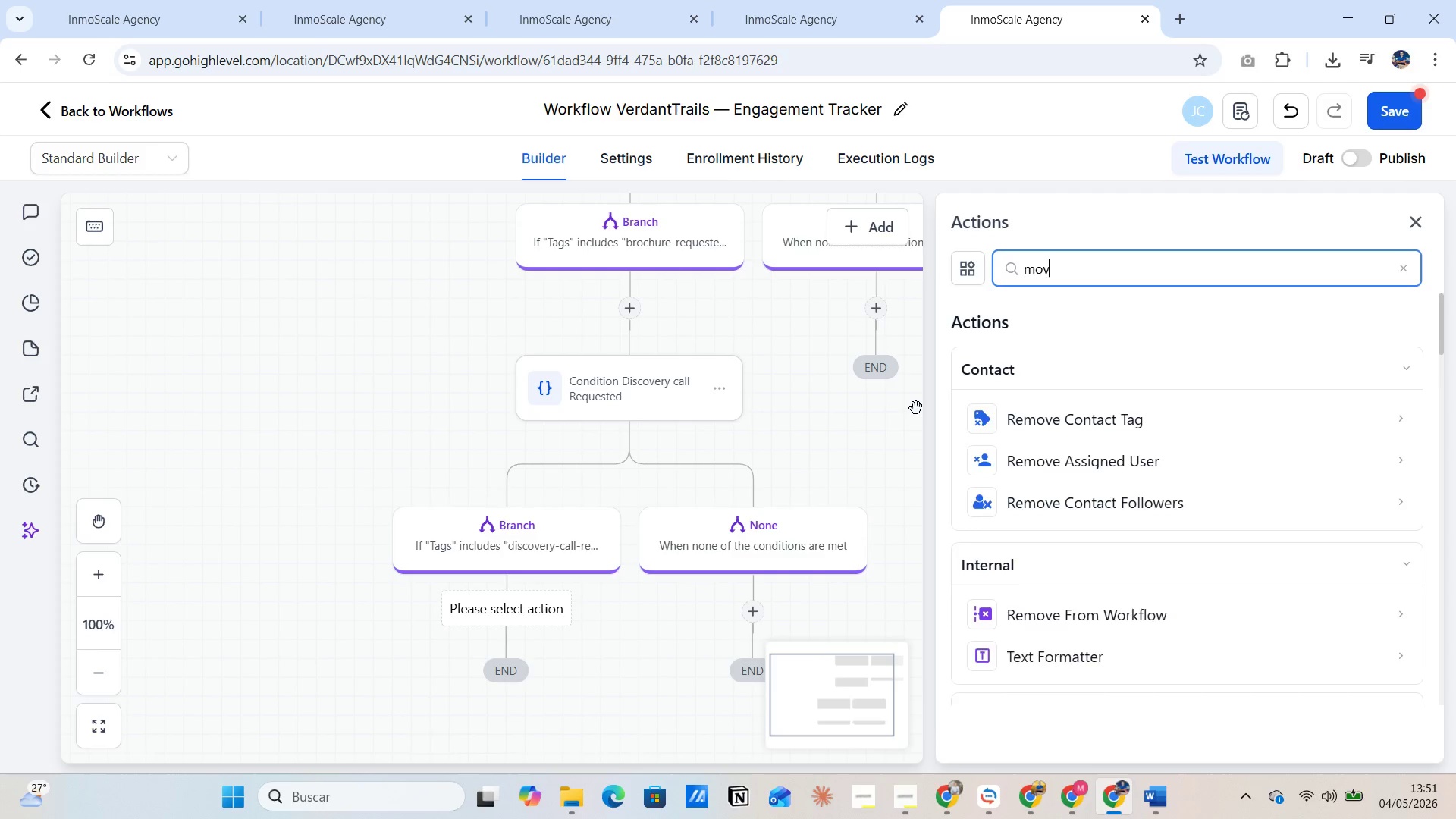 
key(Backspace)
 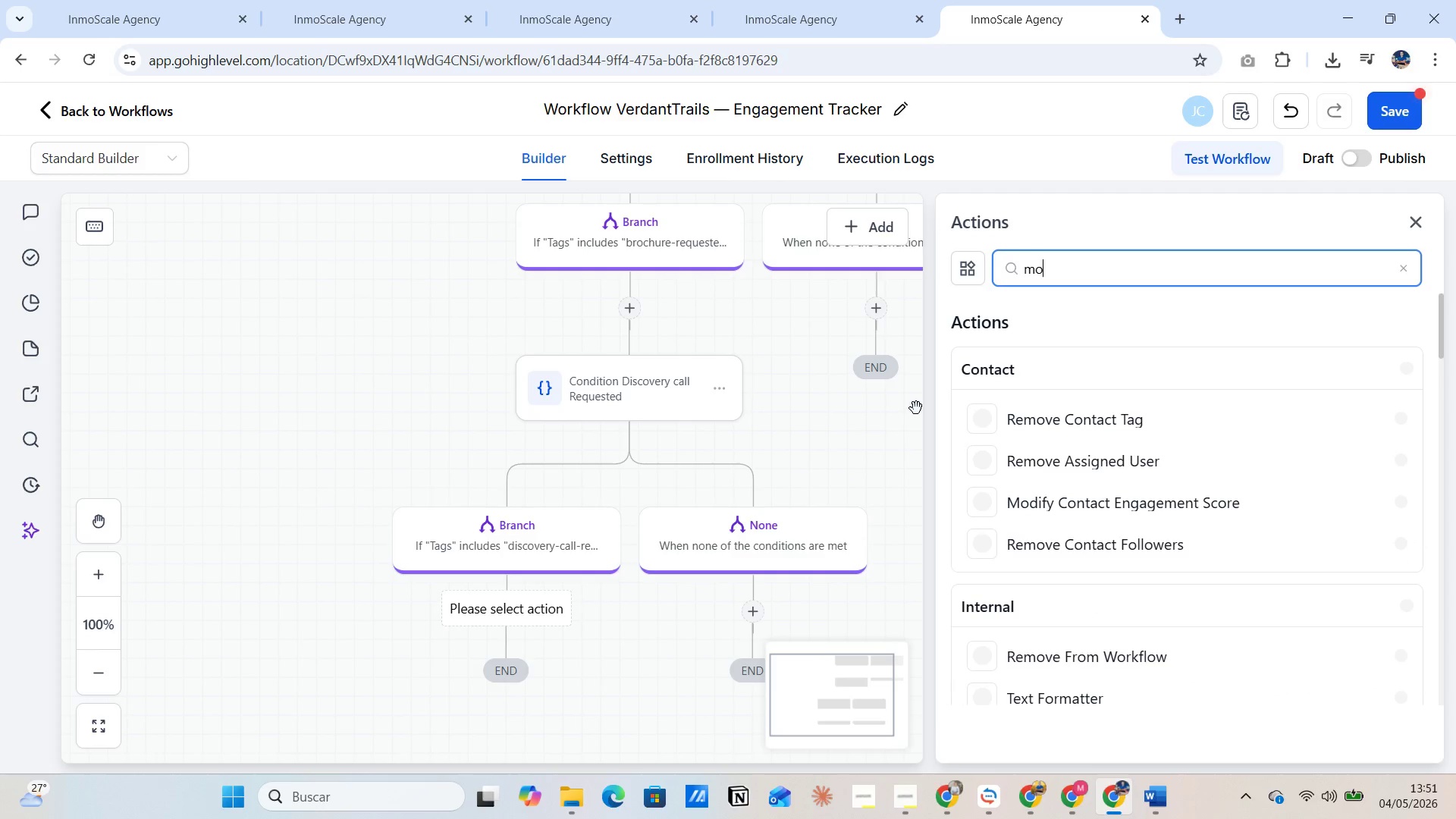 
key(Backspace)
 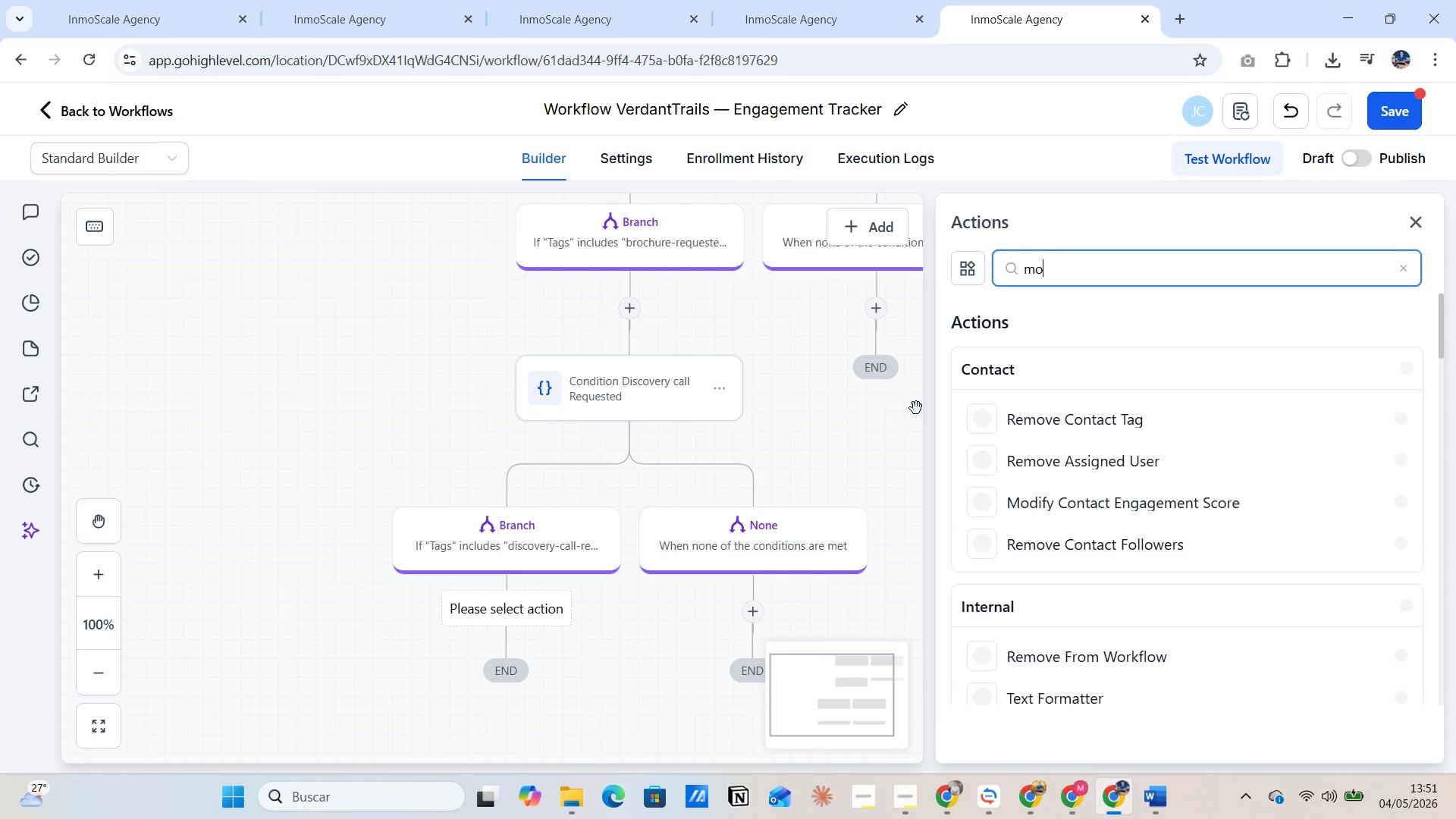 
key(Backspace)
 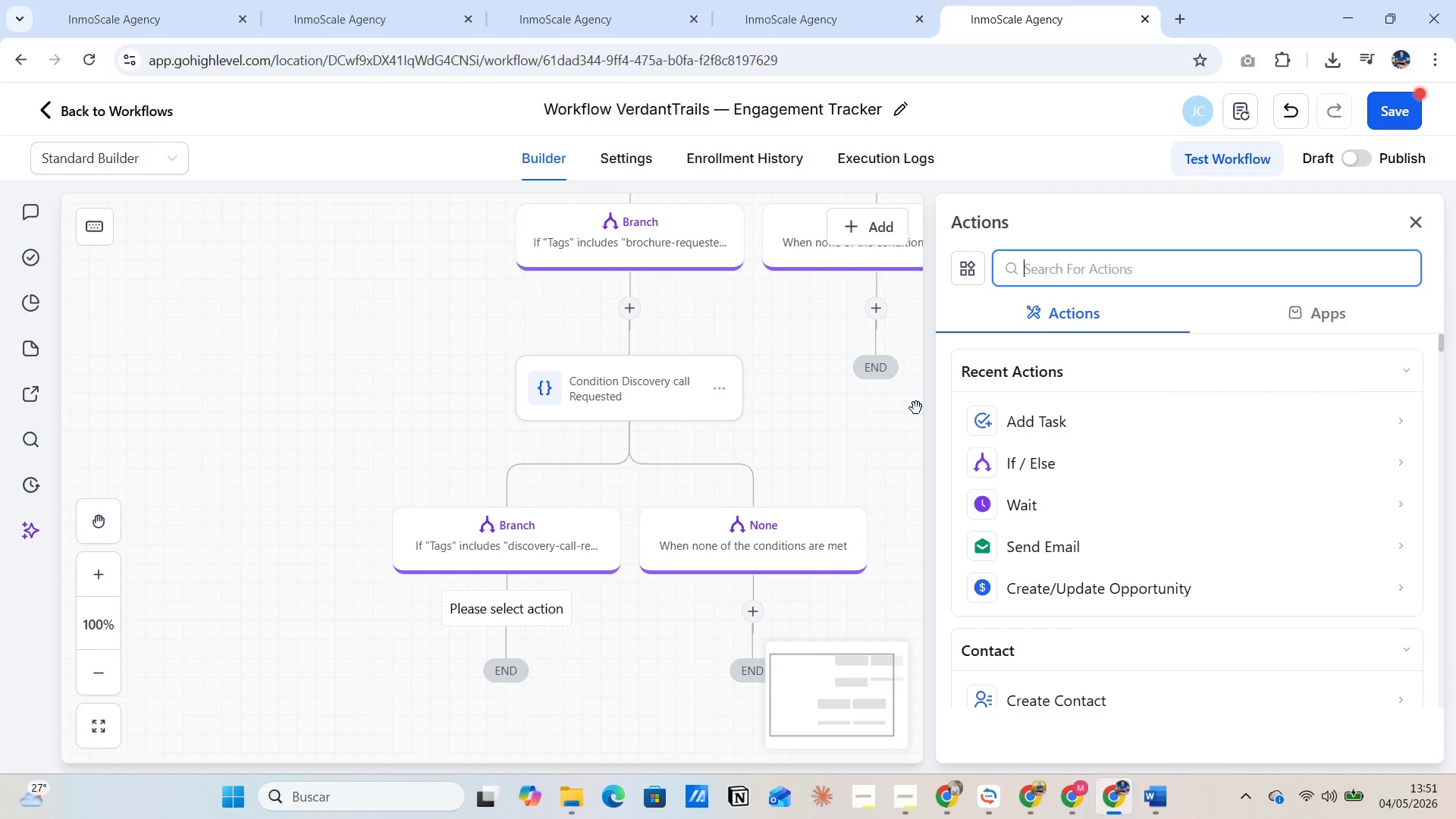 
type(cread)
 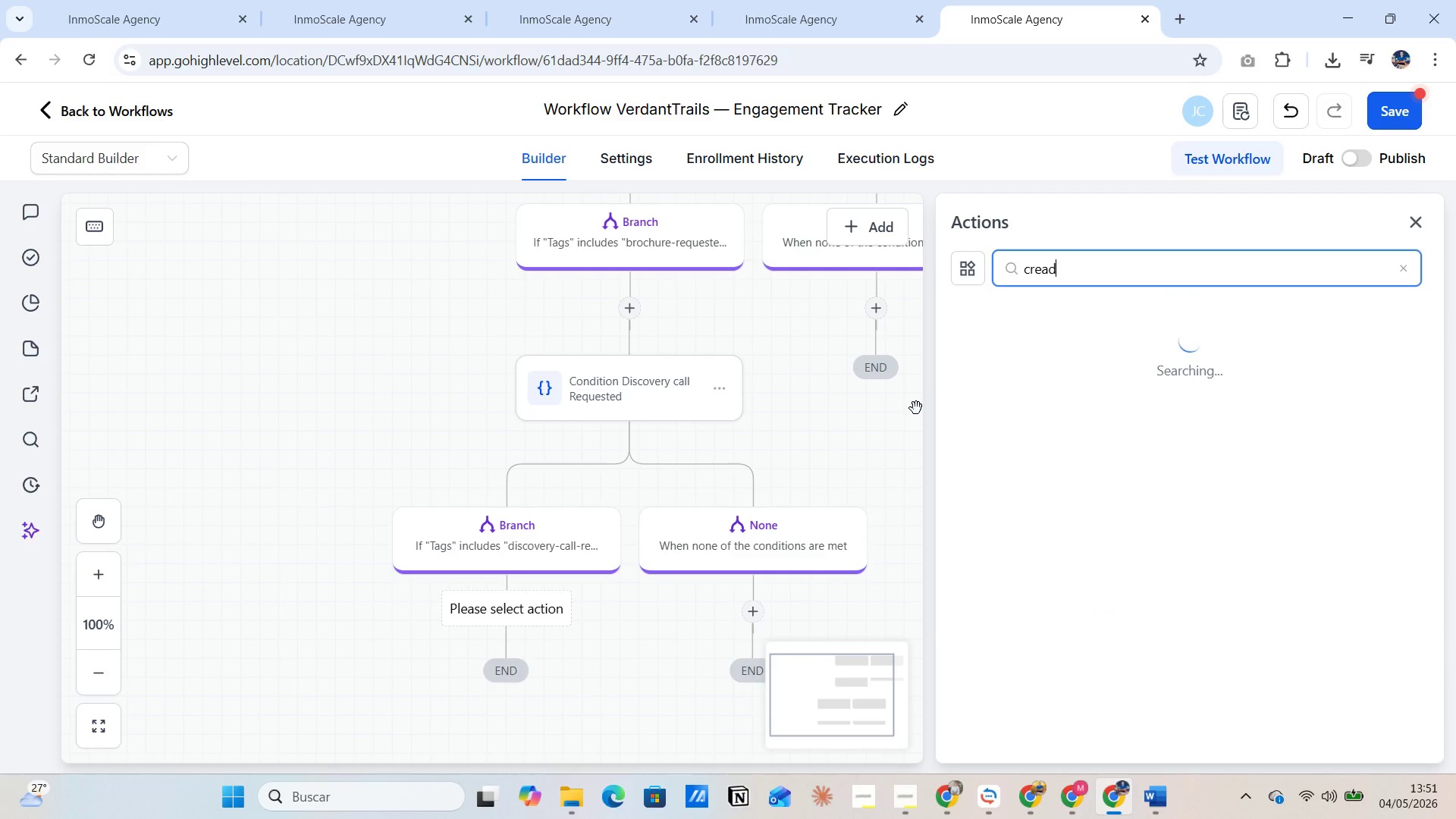 
key(Backspace)
 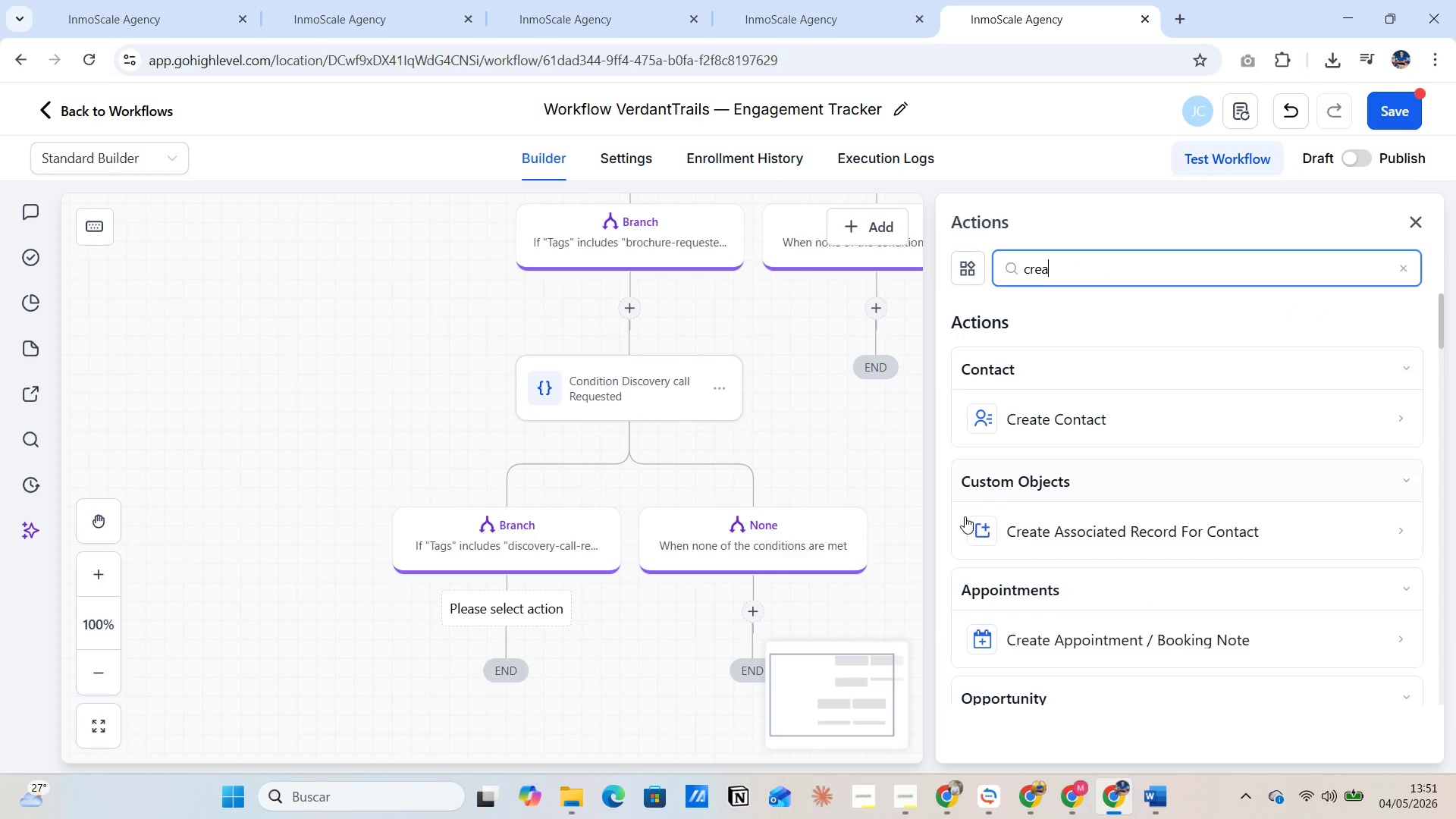 
scroll: coordinate [1086, 535], scroll_direction: down, amount: 3.0
 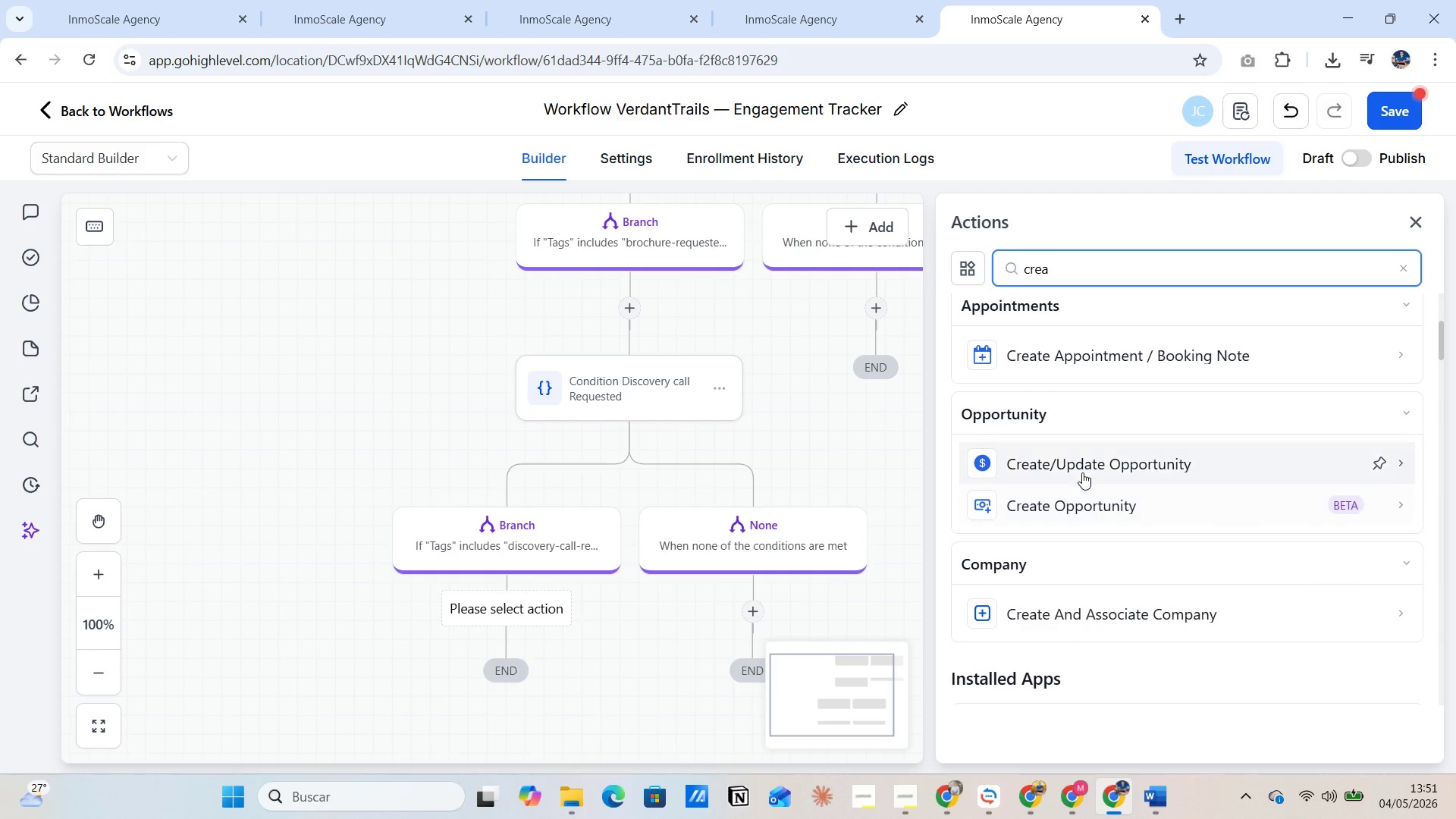 
left_click([1081, 470])
 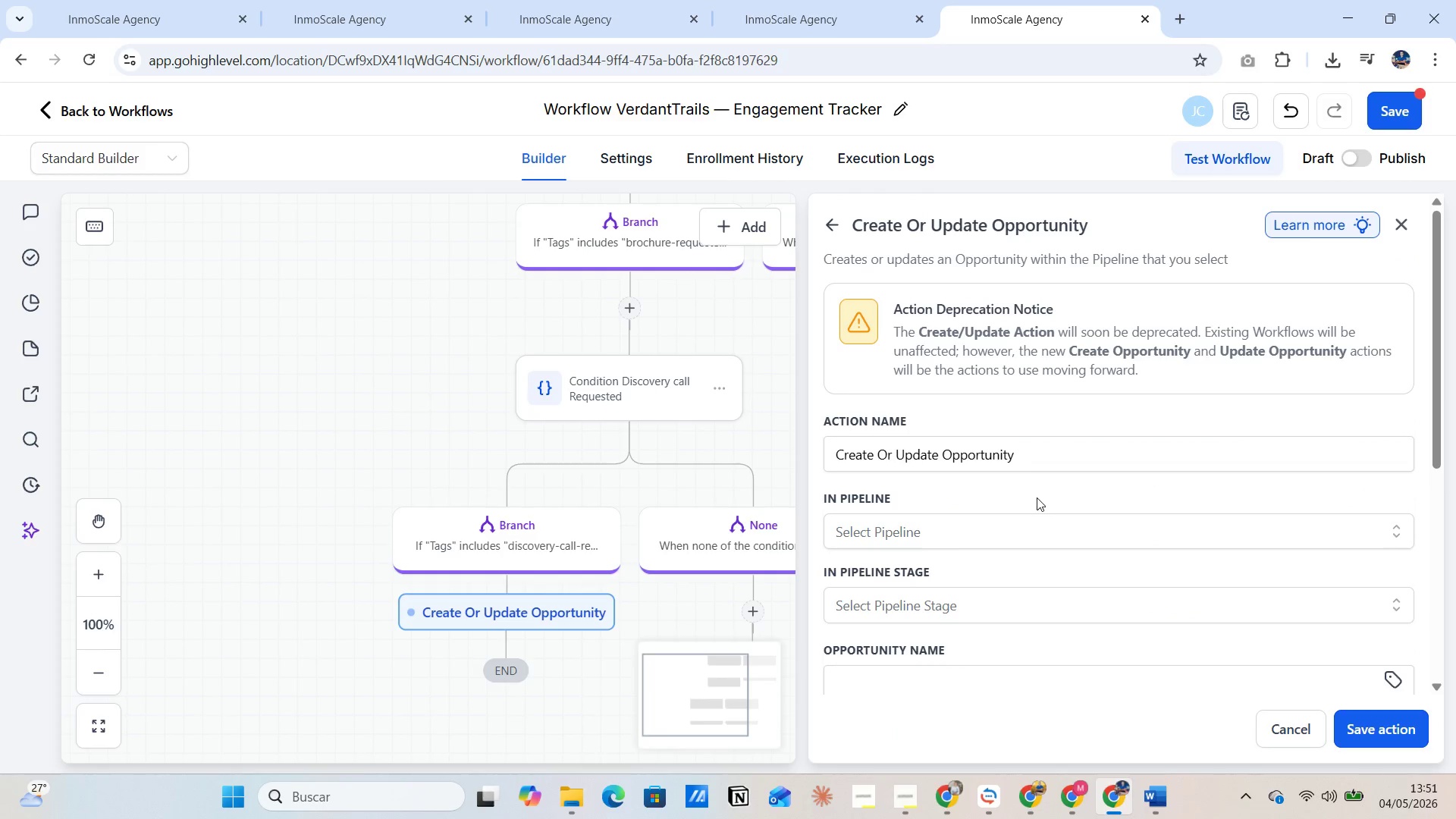 
left_click([1033, 457])
 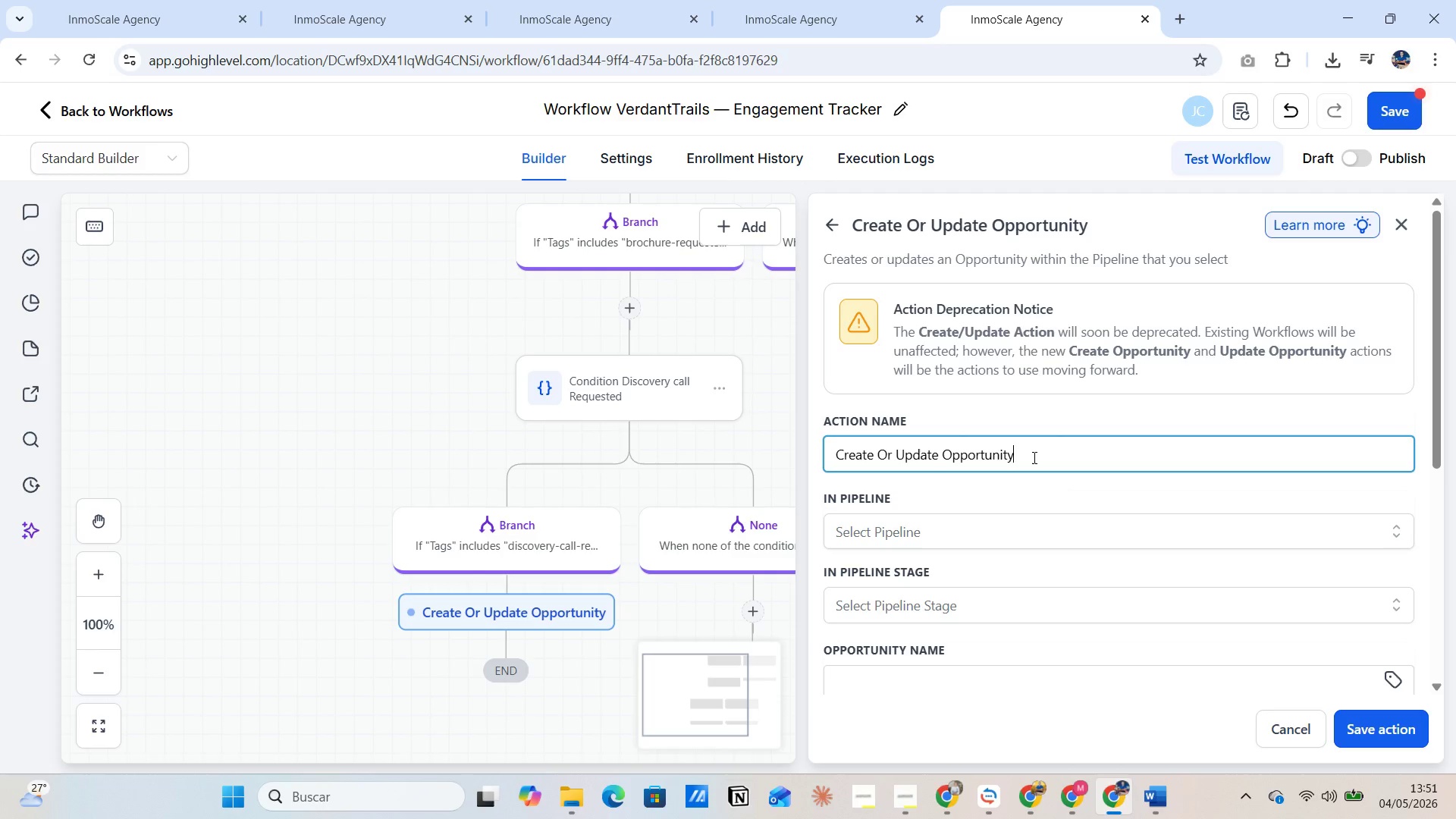 
key(Space)
 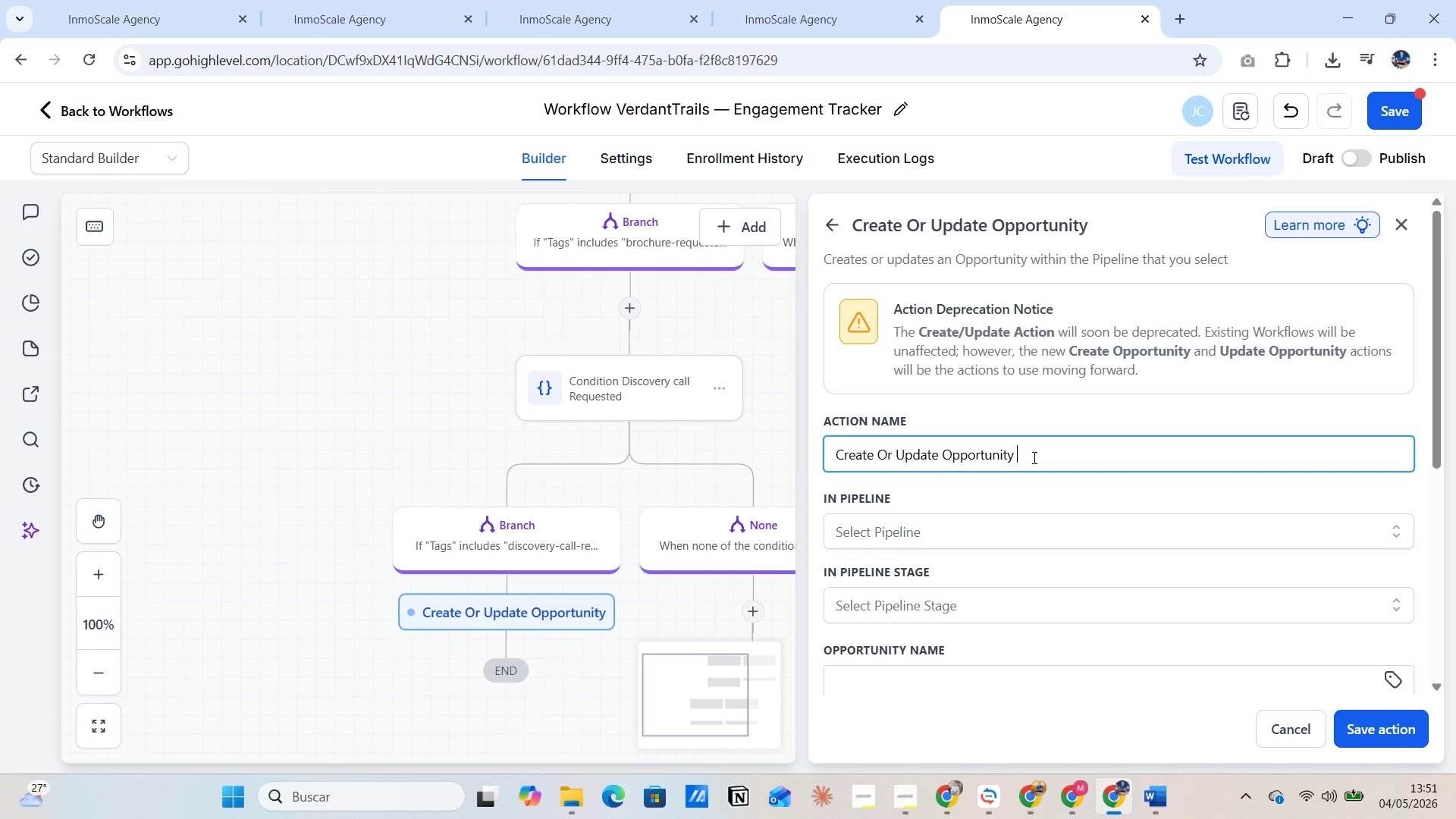 
key(Space)
 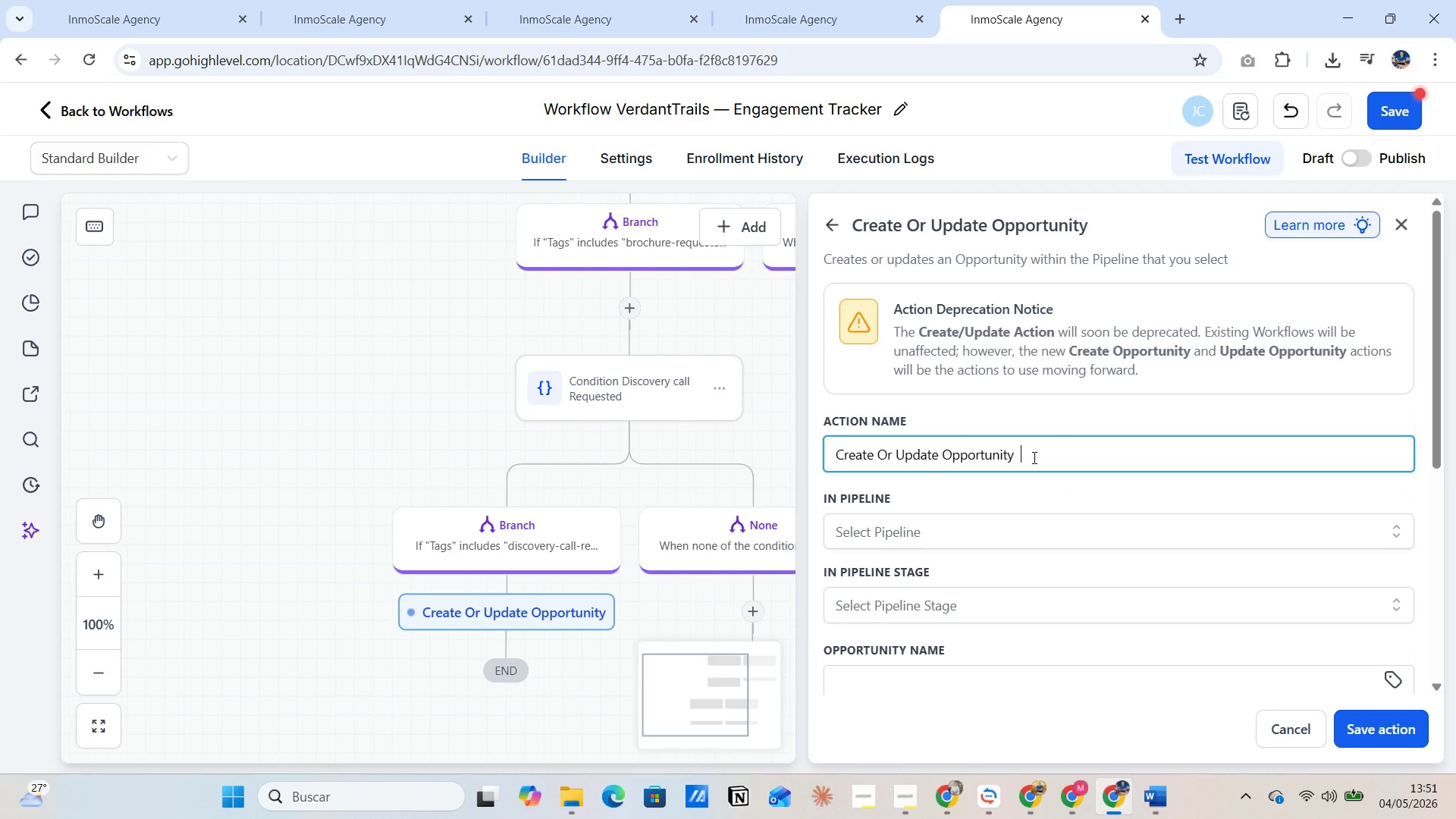 
key(Space)
 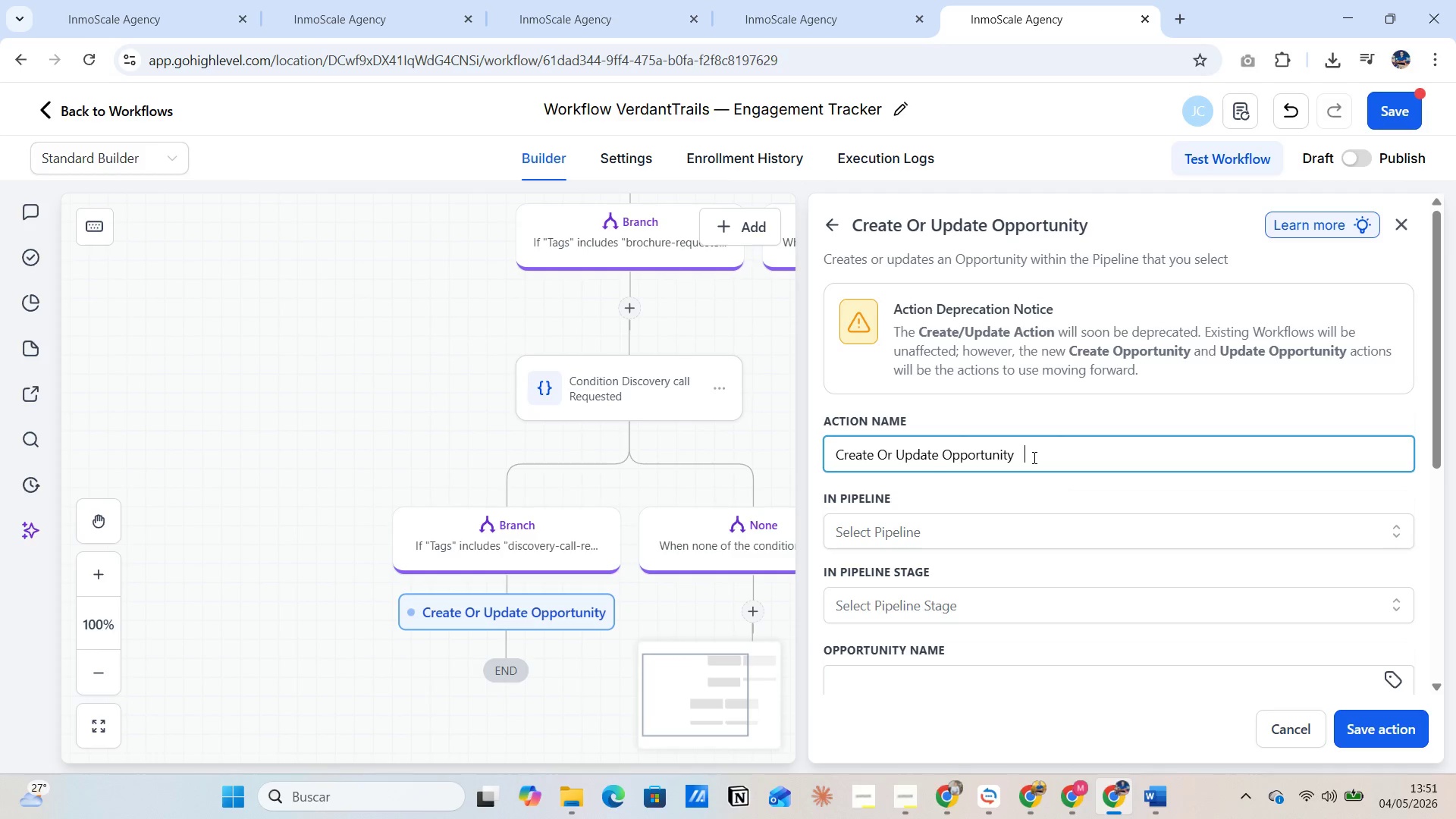 
wait(12.62)
 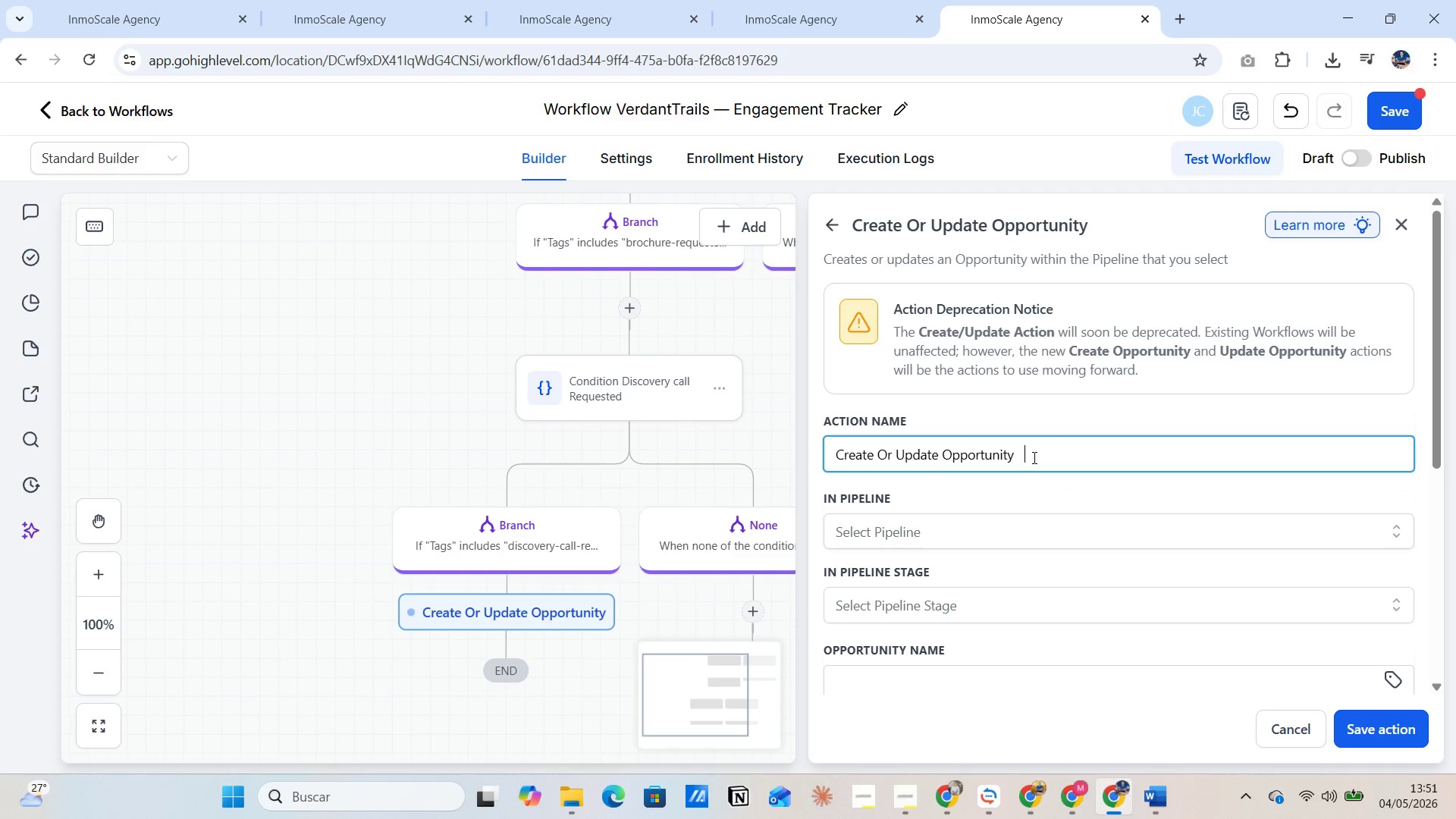 
type(Discovery-call-Requested)
 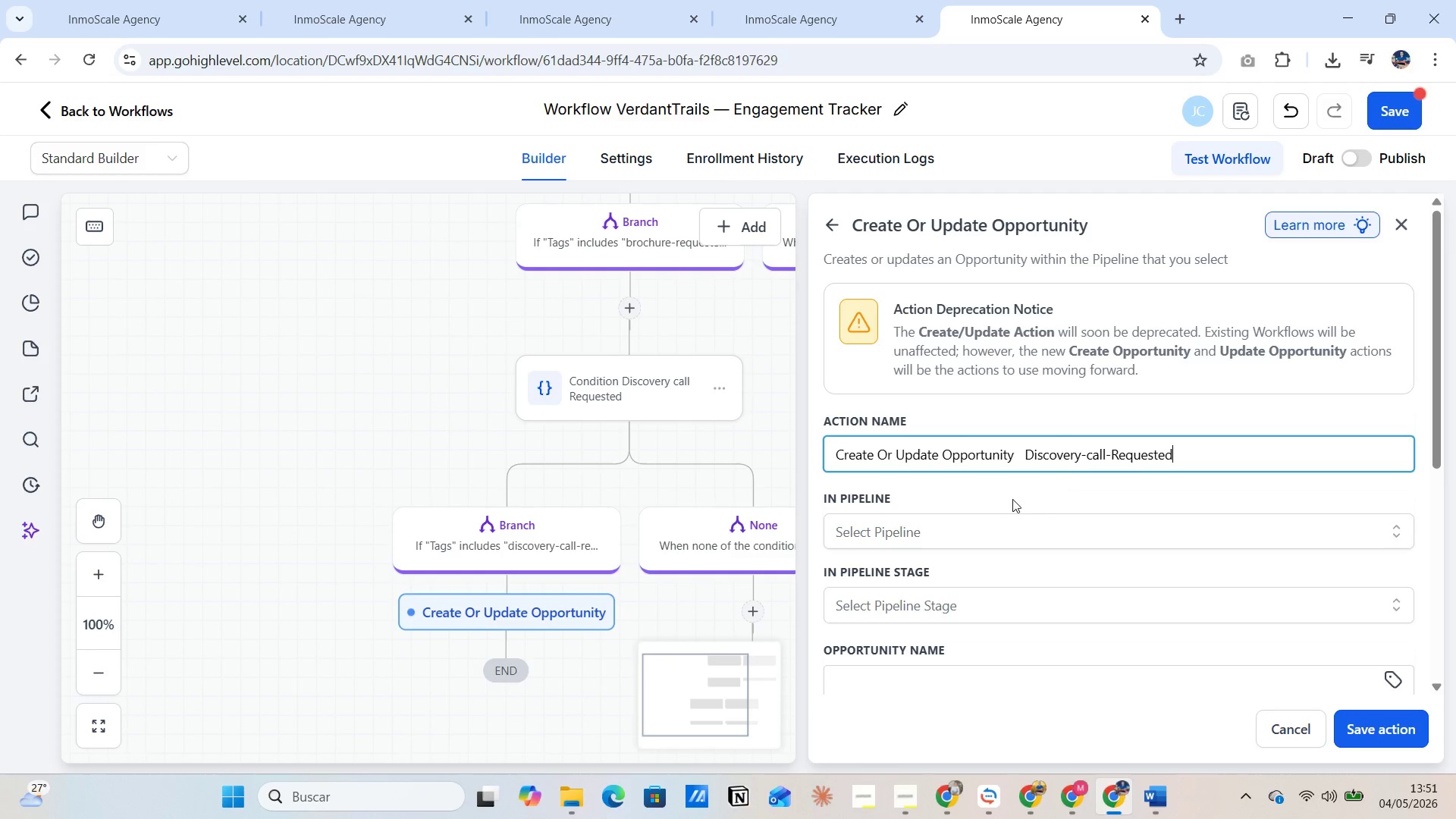 
left_click([937, 528])
 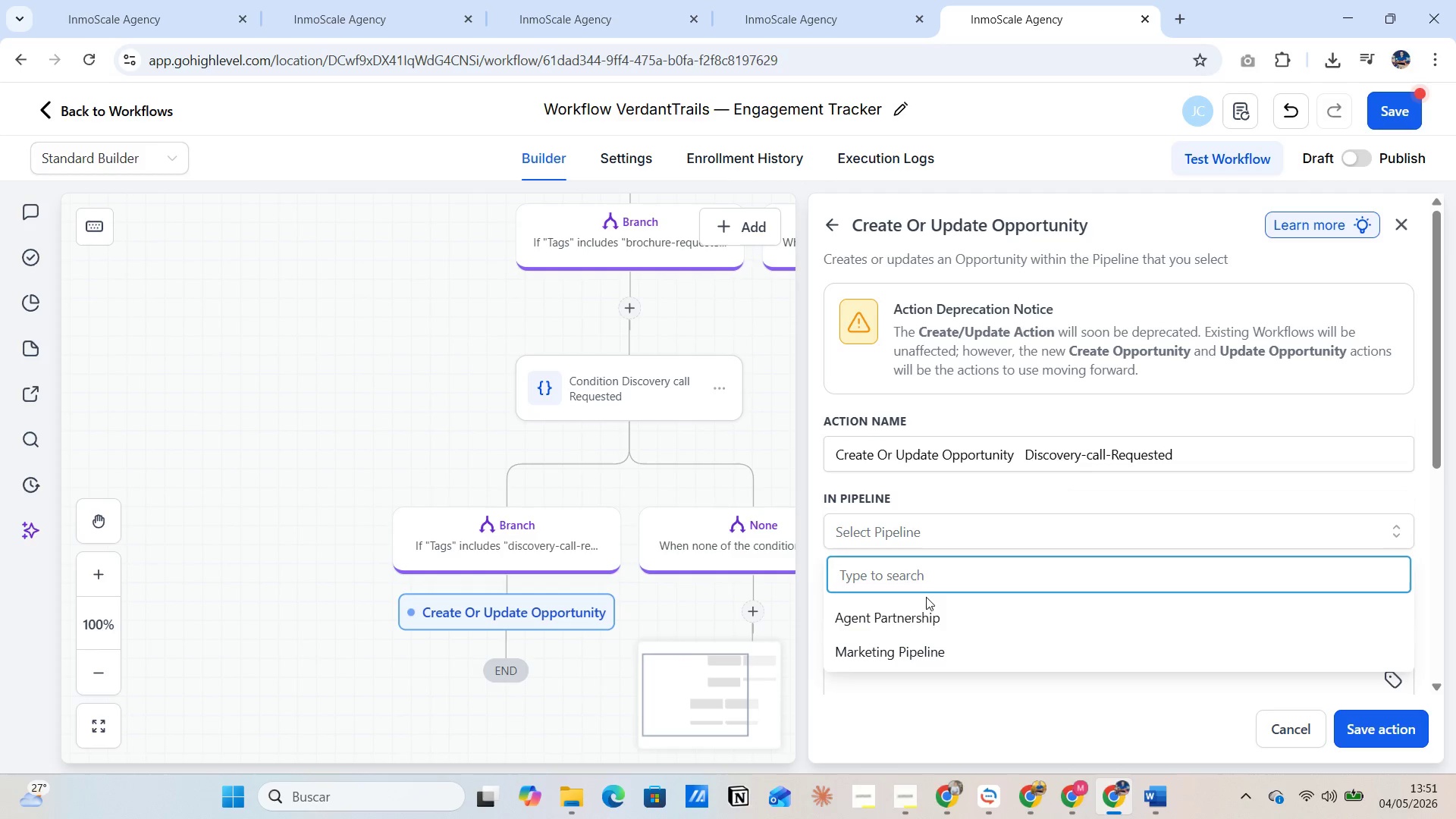 
left_click([924, 617])
 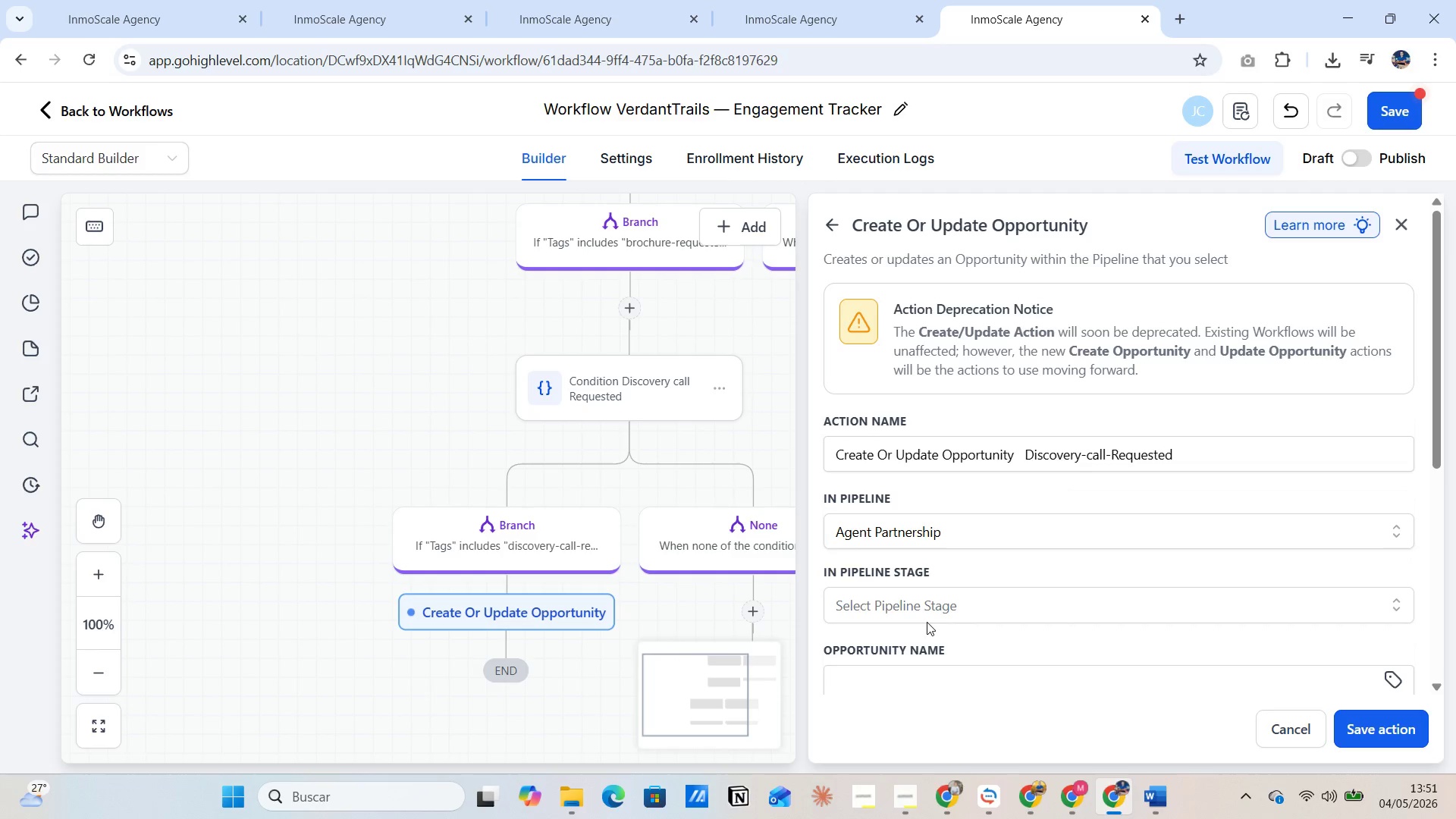 
left_click([927, 611])
 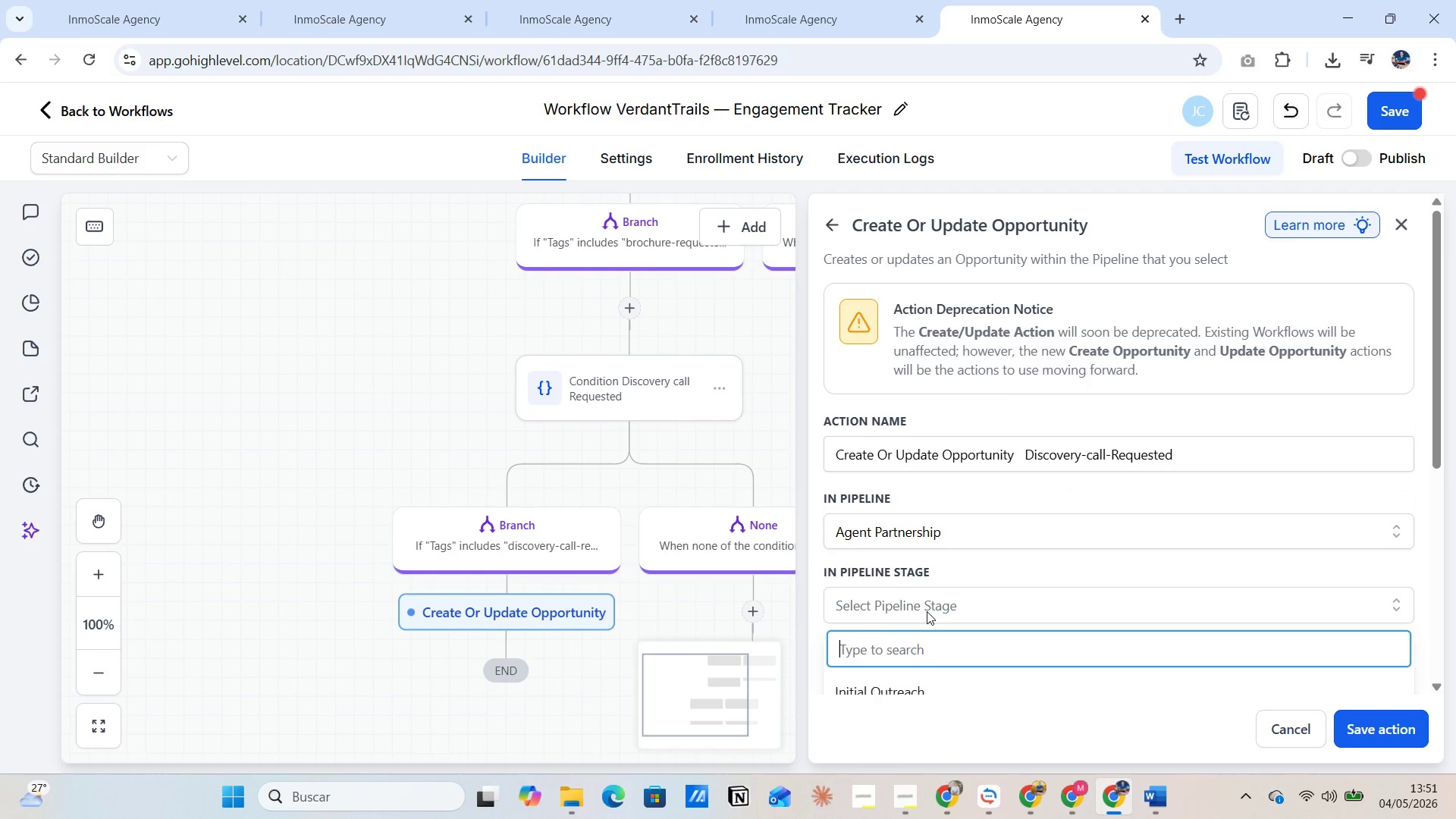 
scroll: coordinate [924, 618], scroll_direction: down, amount: 2.0
 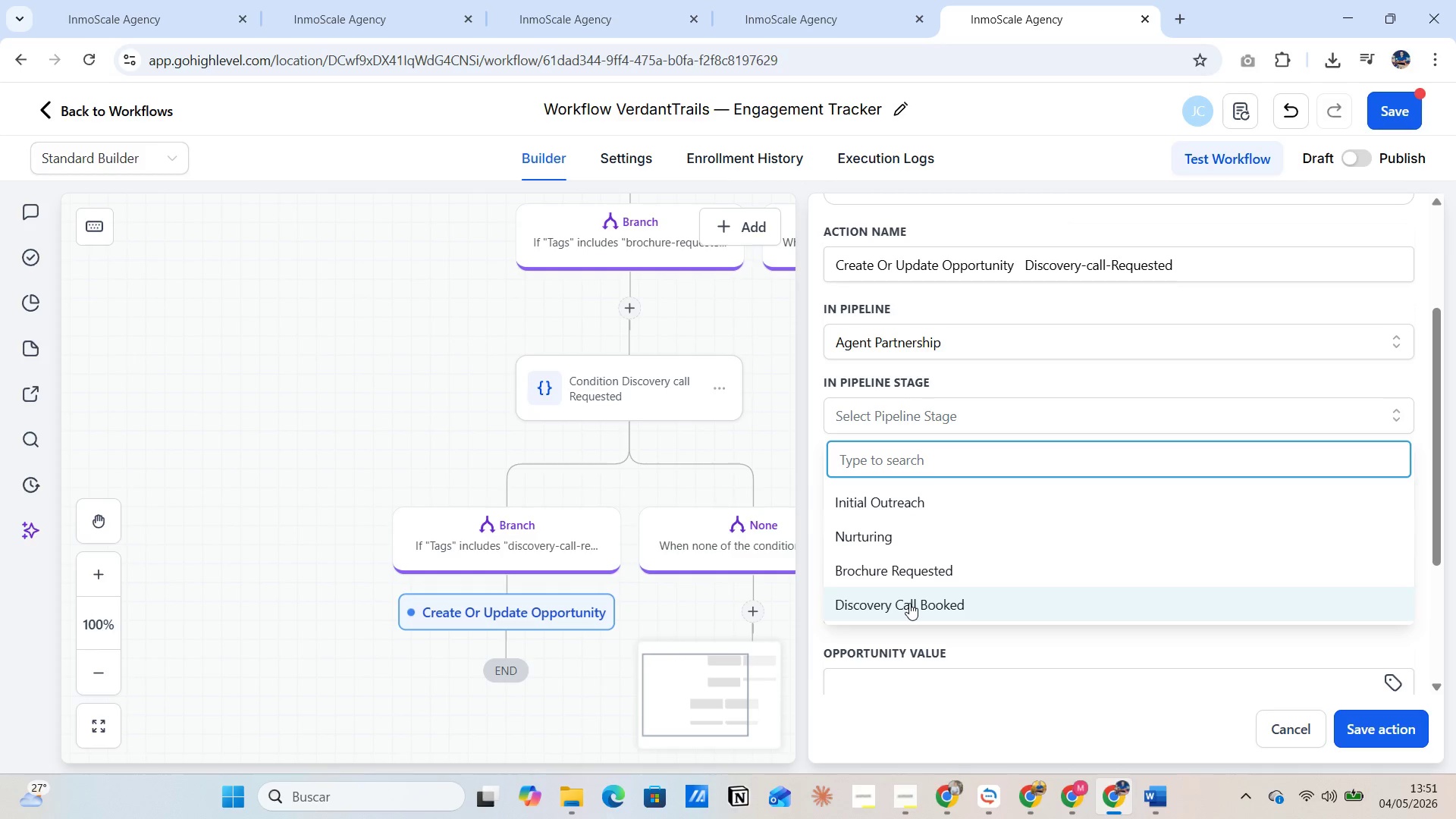 
wait(6.72)
 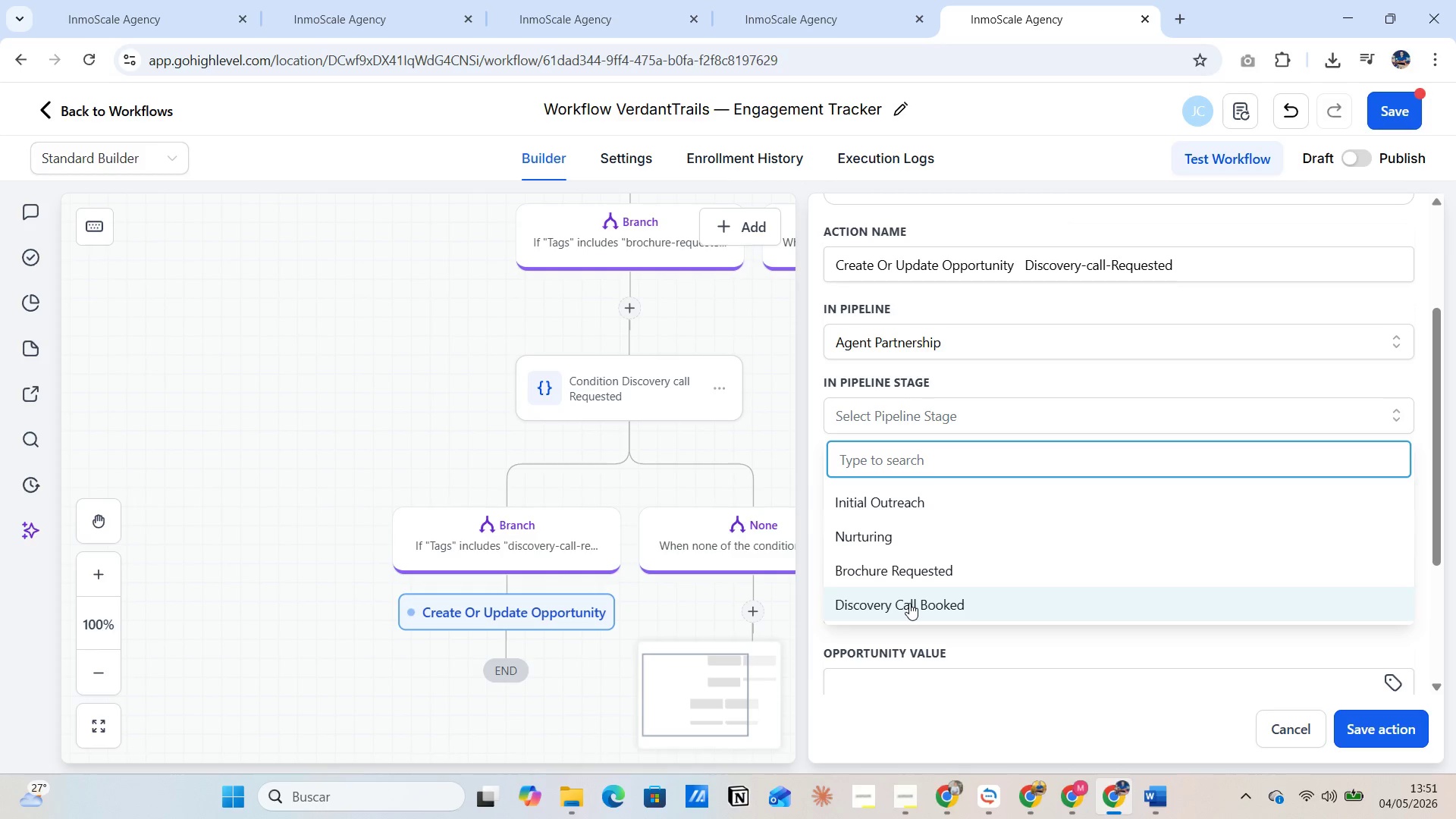 
left_click([909, 603])
 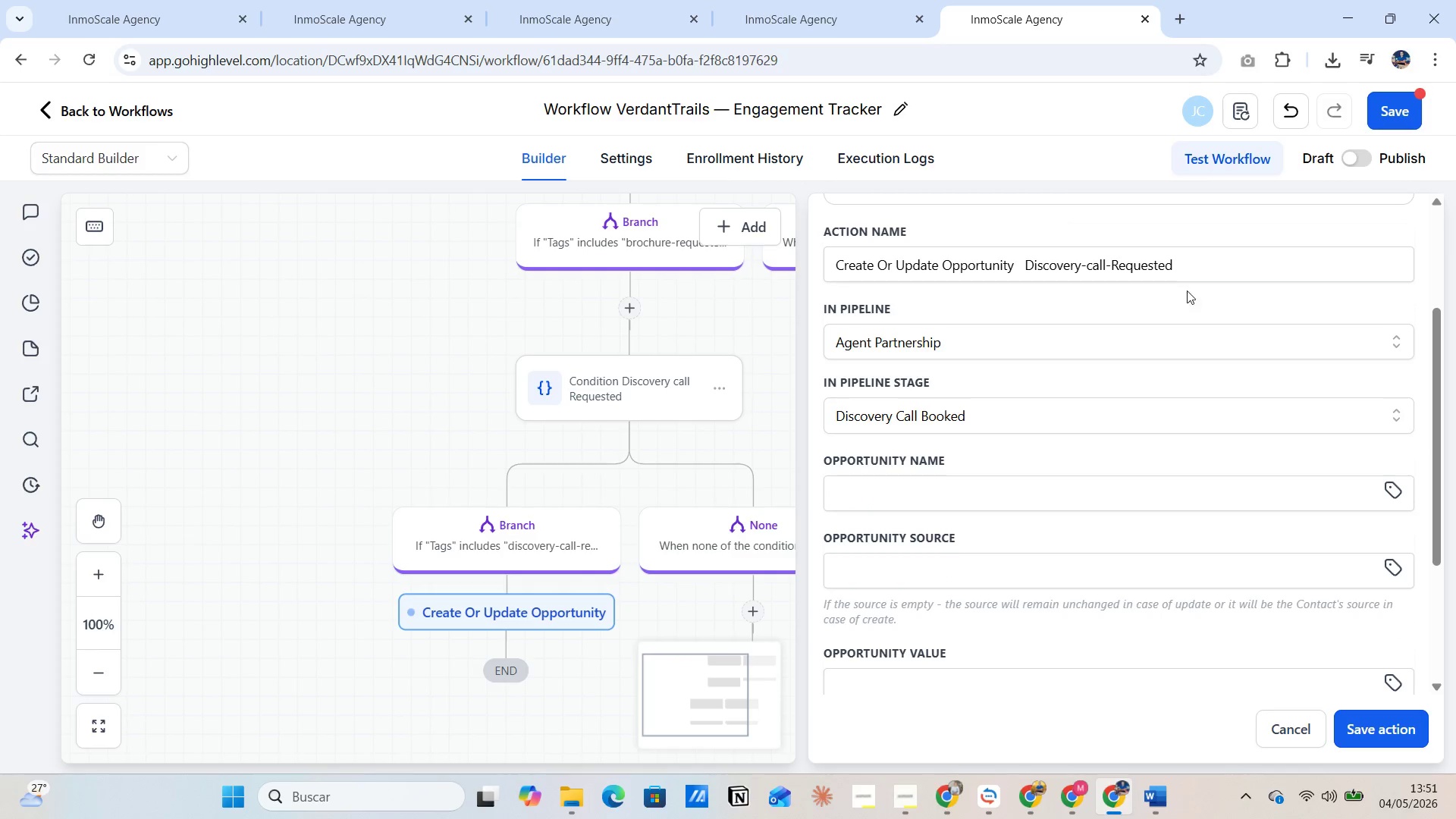 
left_click([1178, 263])
 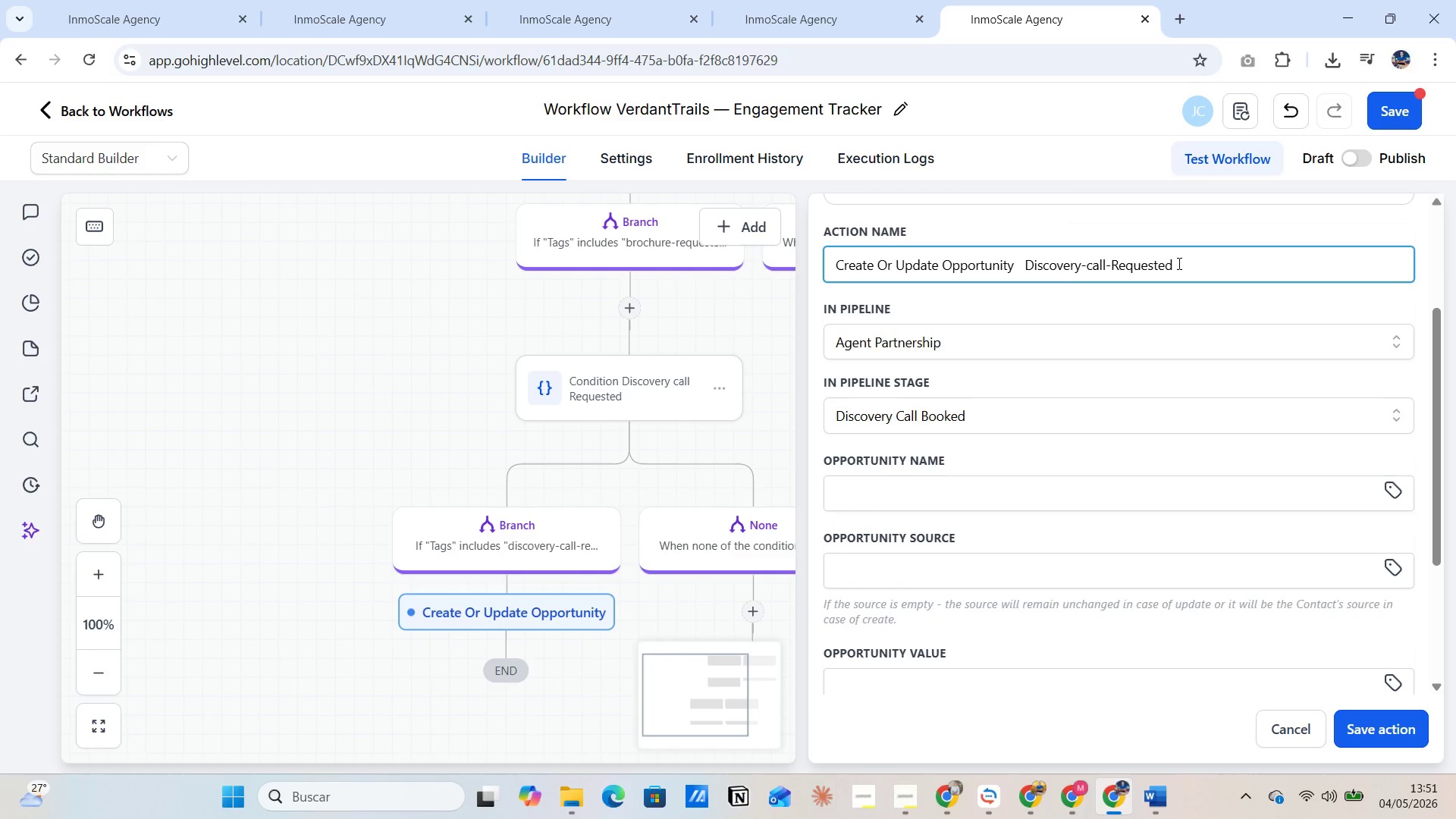 
key(Backspace)
key(Backspace)
key(Backspace)
key(Backspace)
key(Backspace)
key(Backspace)
key(Backspace)
key(Backspace)
key(Backspace)
type(Booked)
 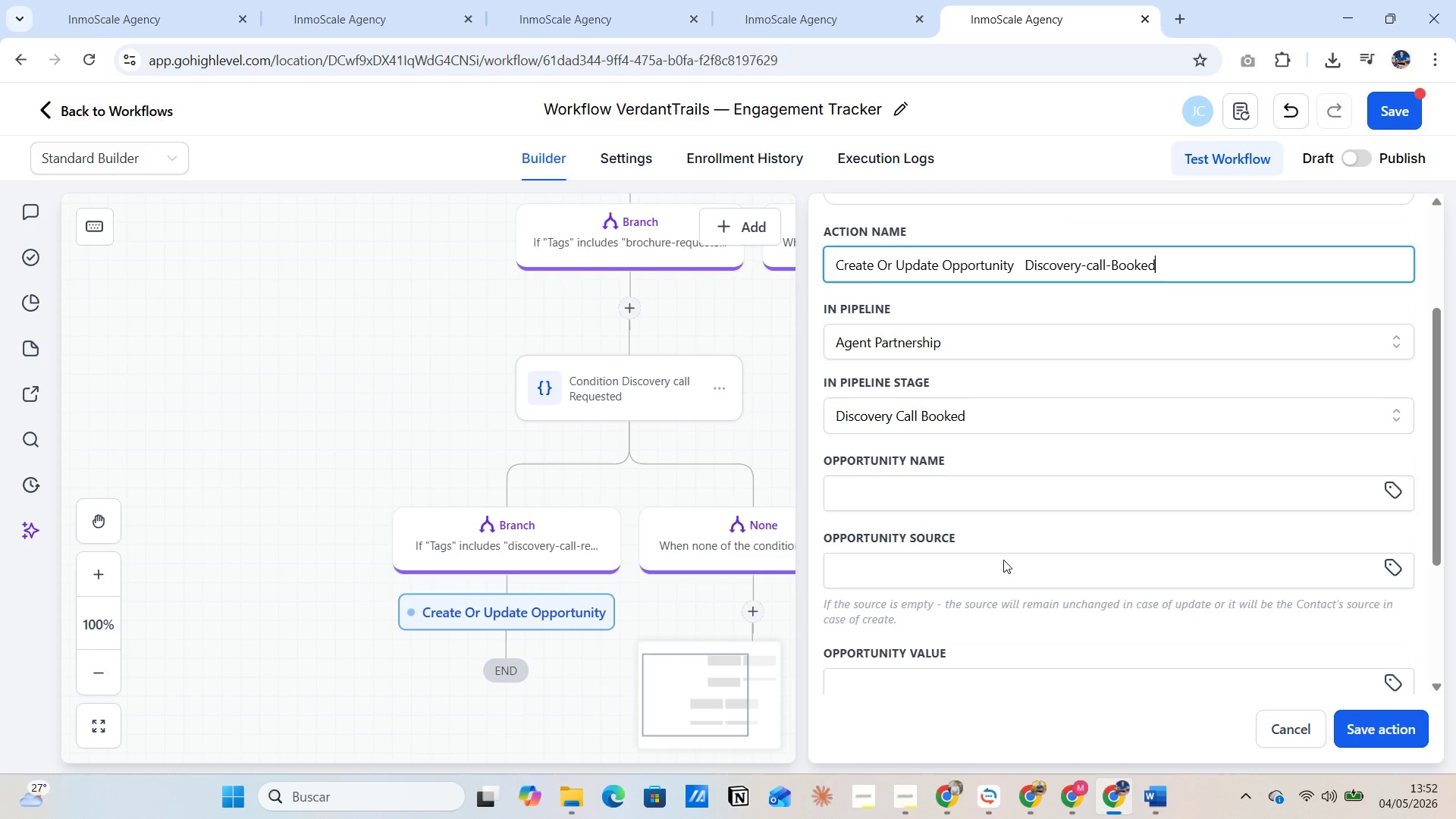 
left_click([1367, 731])
 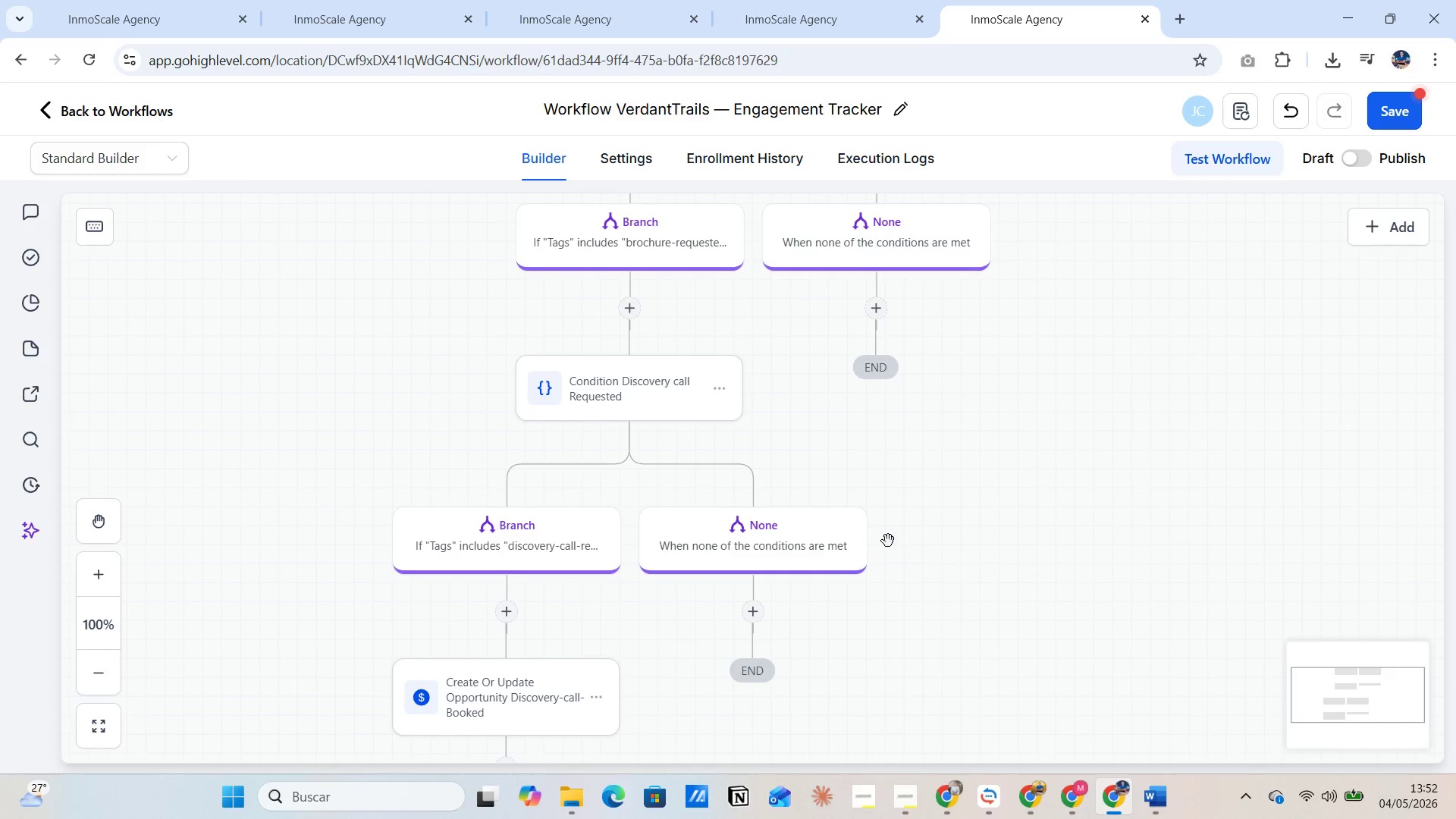 
scroll: coordinate [714, 503], scroll_direction: down, amount: 2.0
 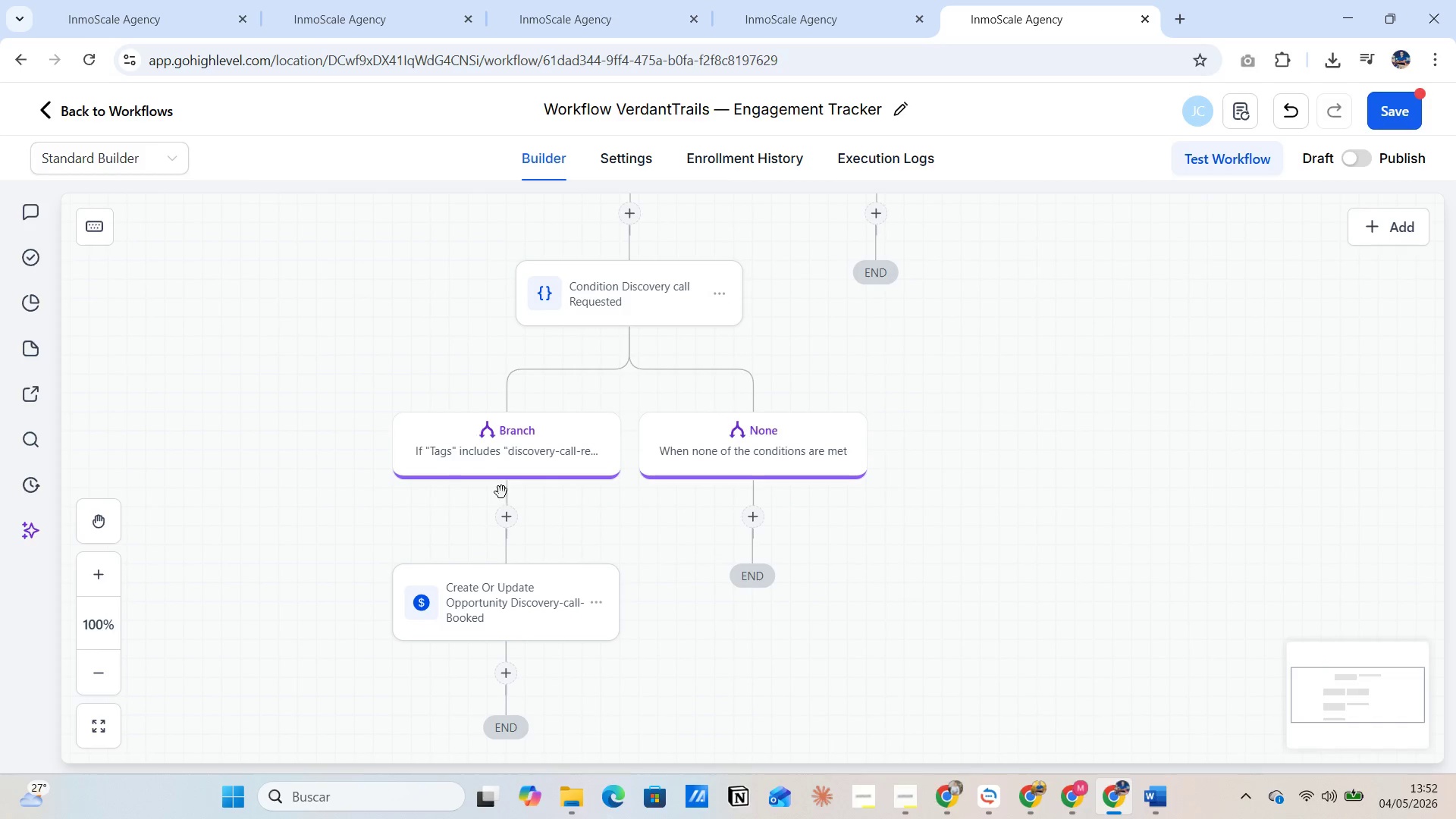 
mouse_move([539, 479])
 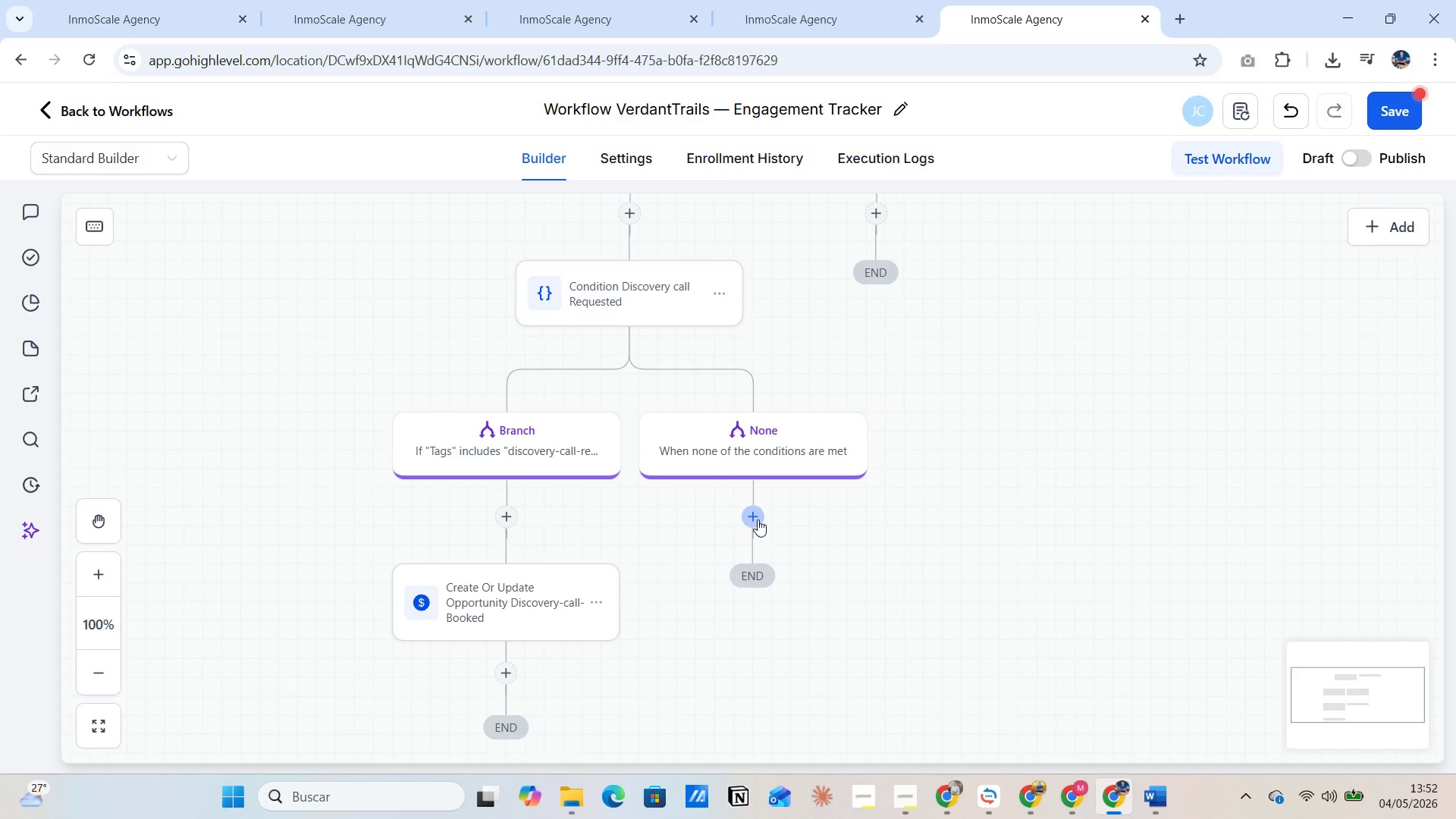 
left_click([758, 519])
 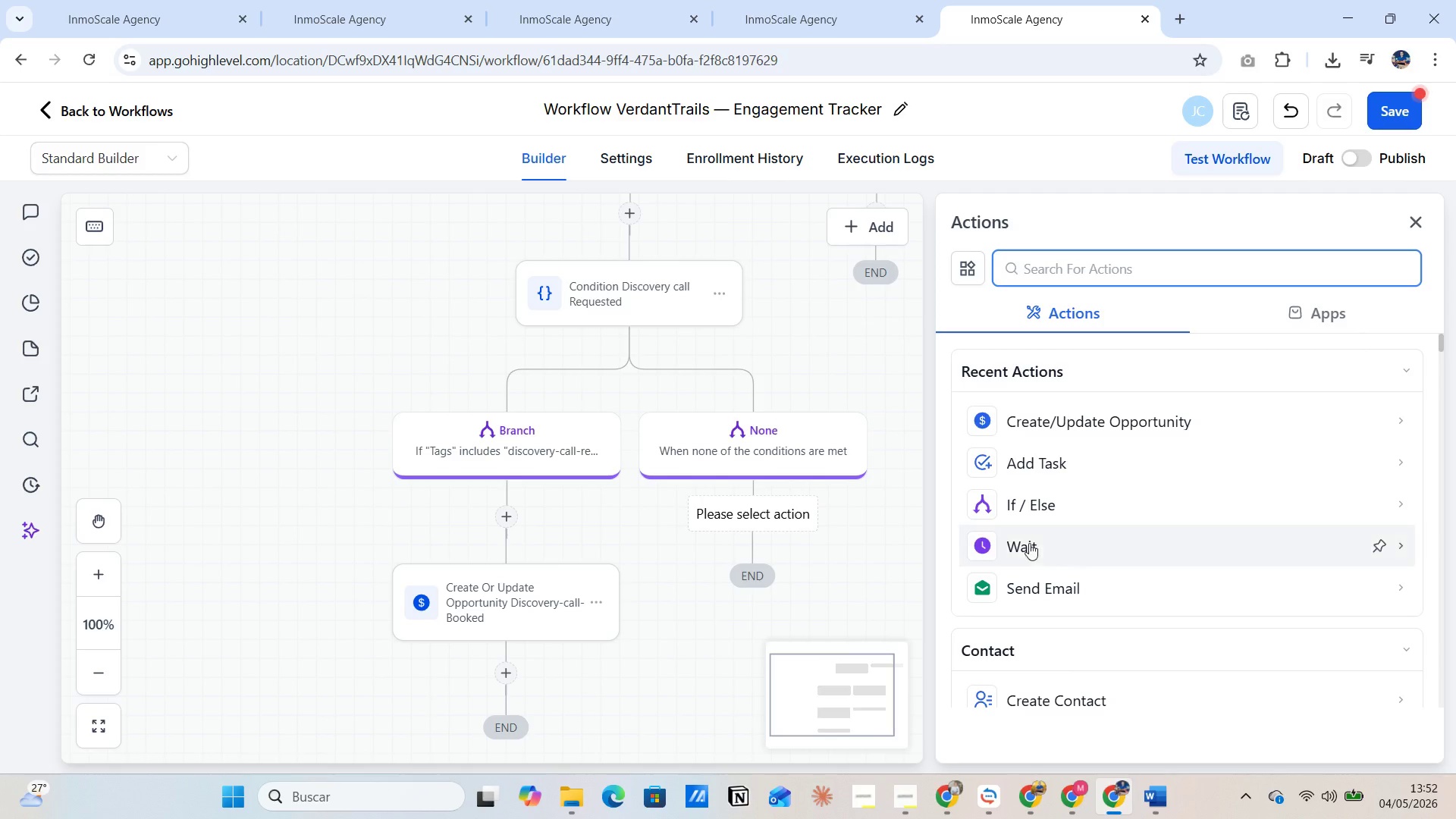 
left_click([1045, 512])
 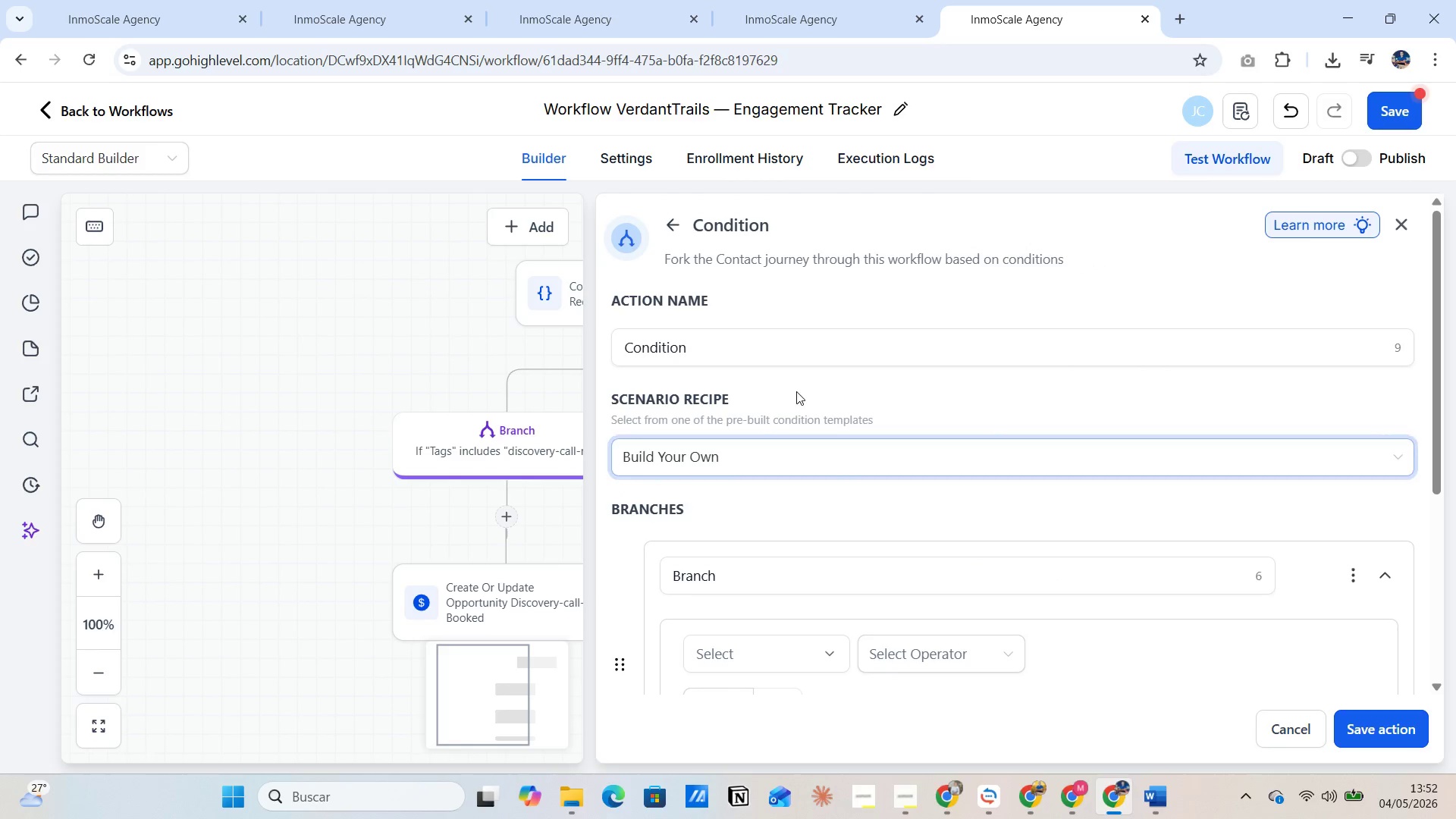 
scroll: coordinate [793, 532], scroll_direction: down, amount: 1.0
 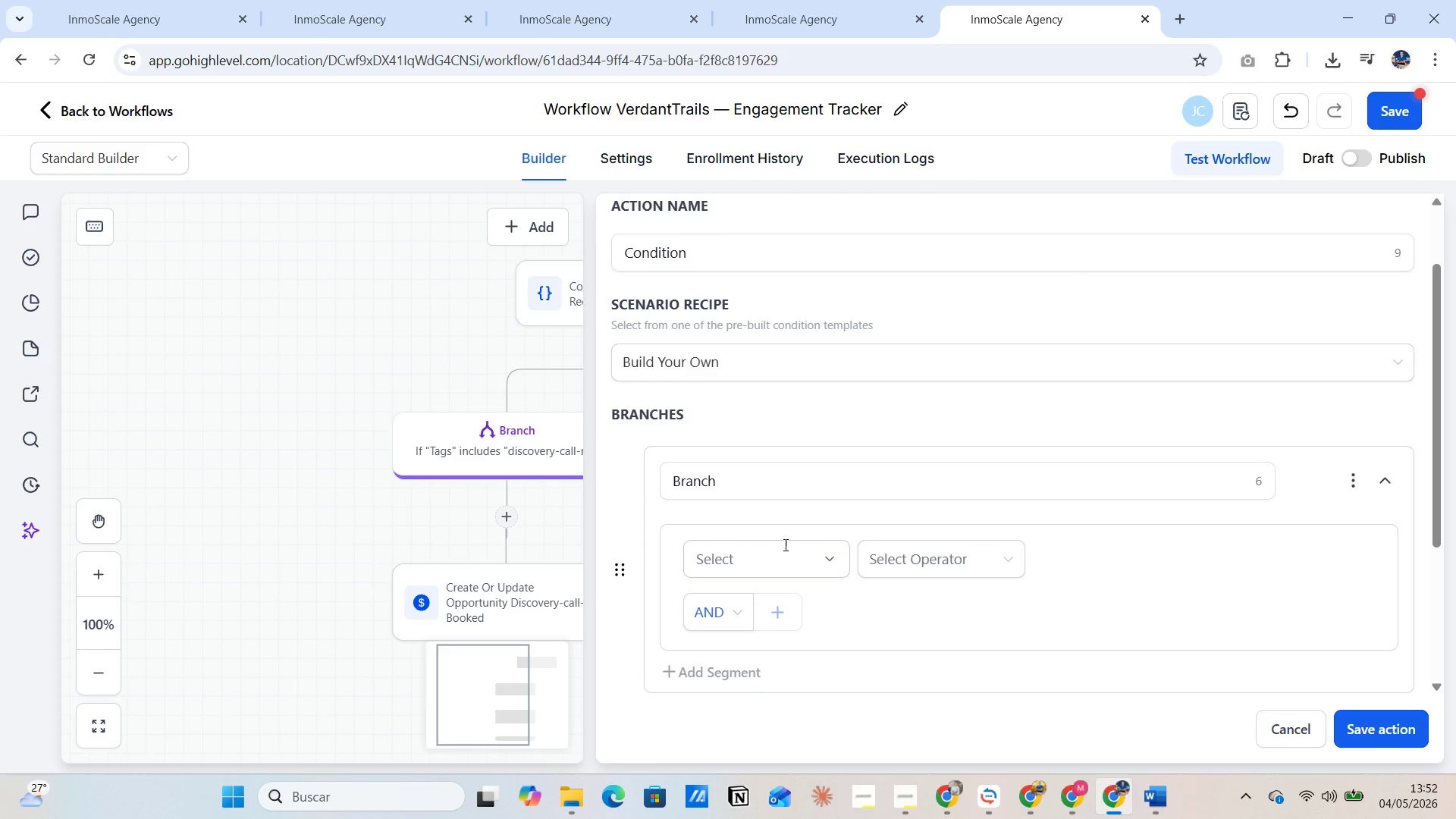 
left_click([790, 555])
 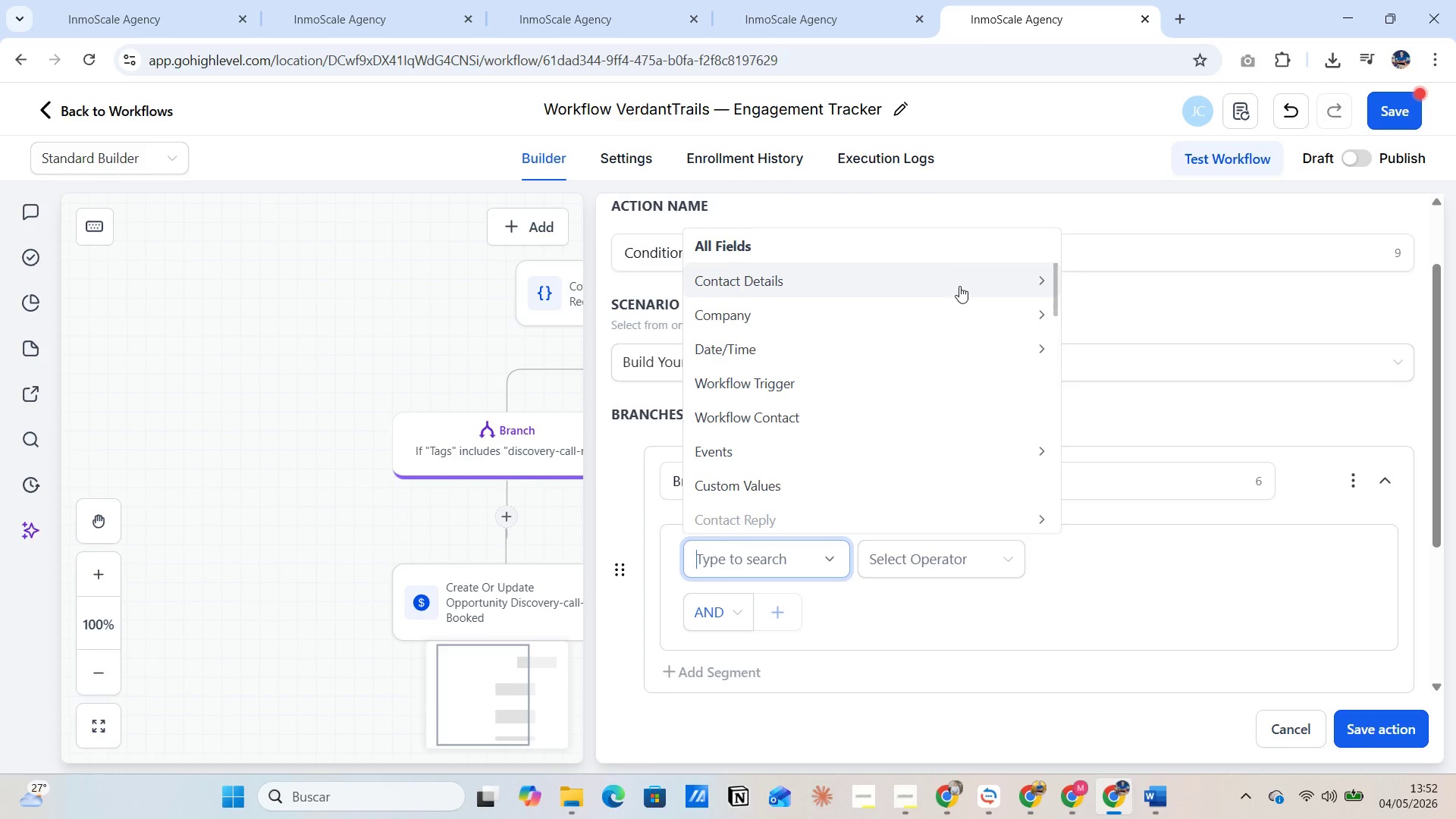 
left_click([1004, 283])
 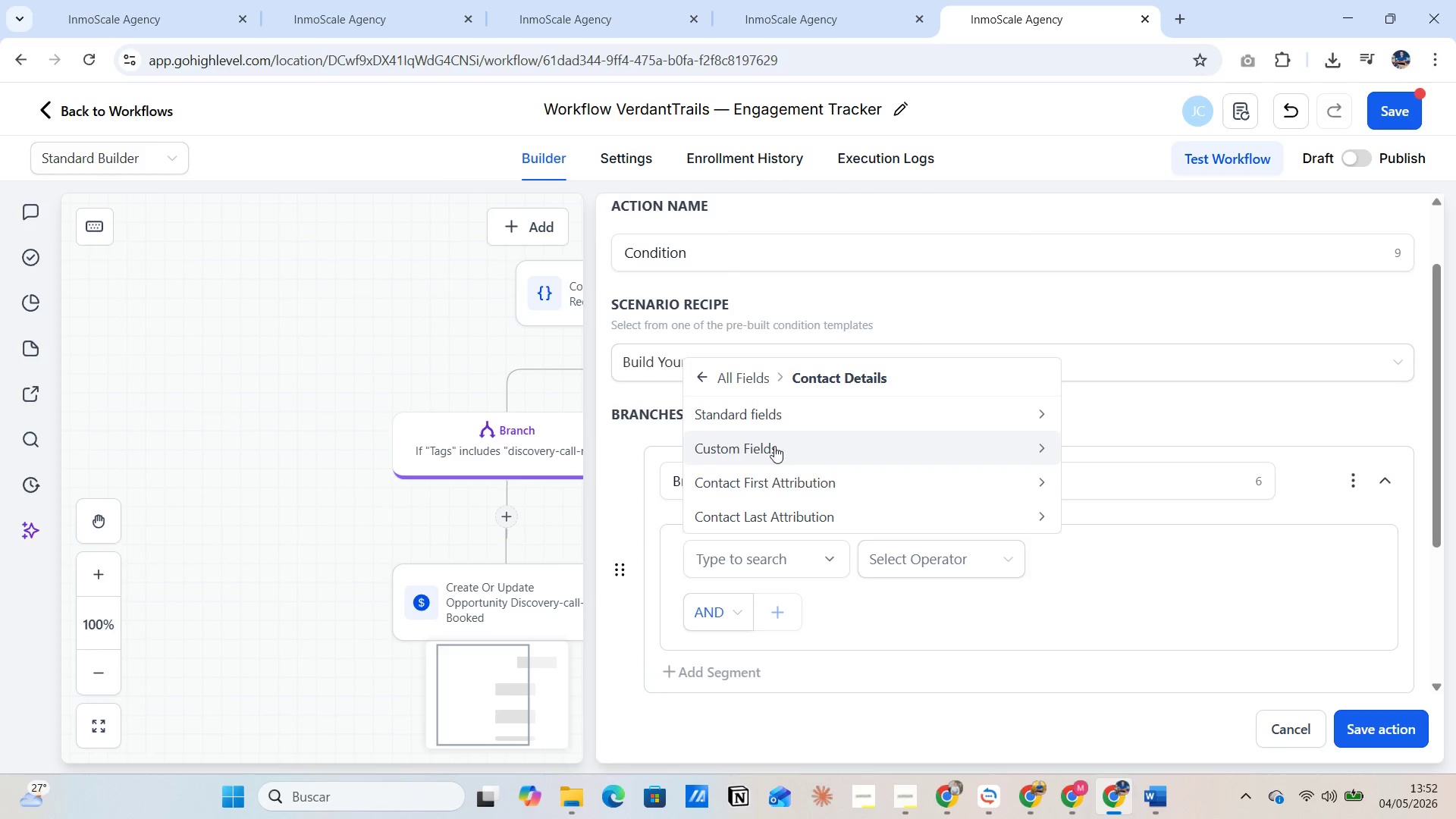 
left_click([783, 416])
 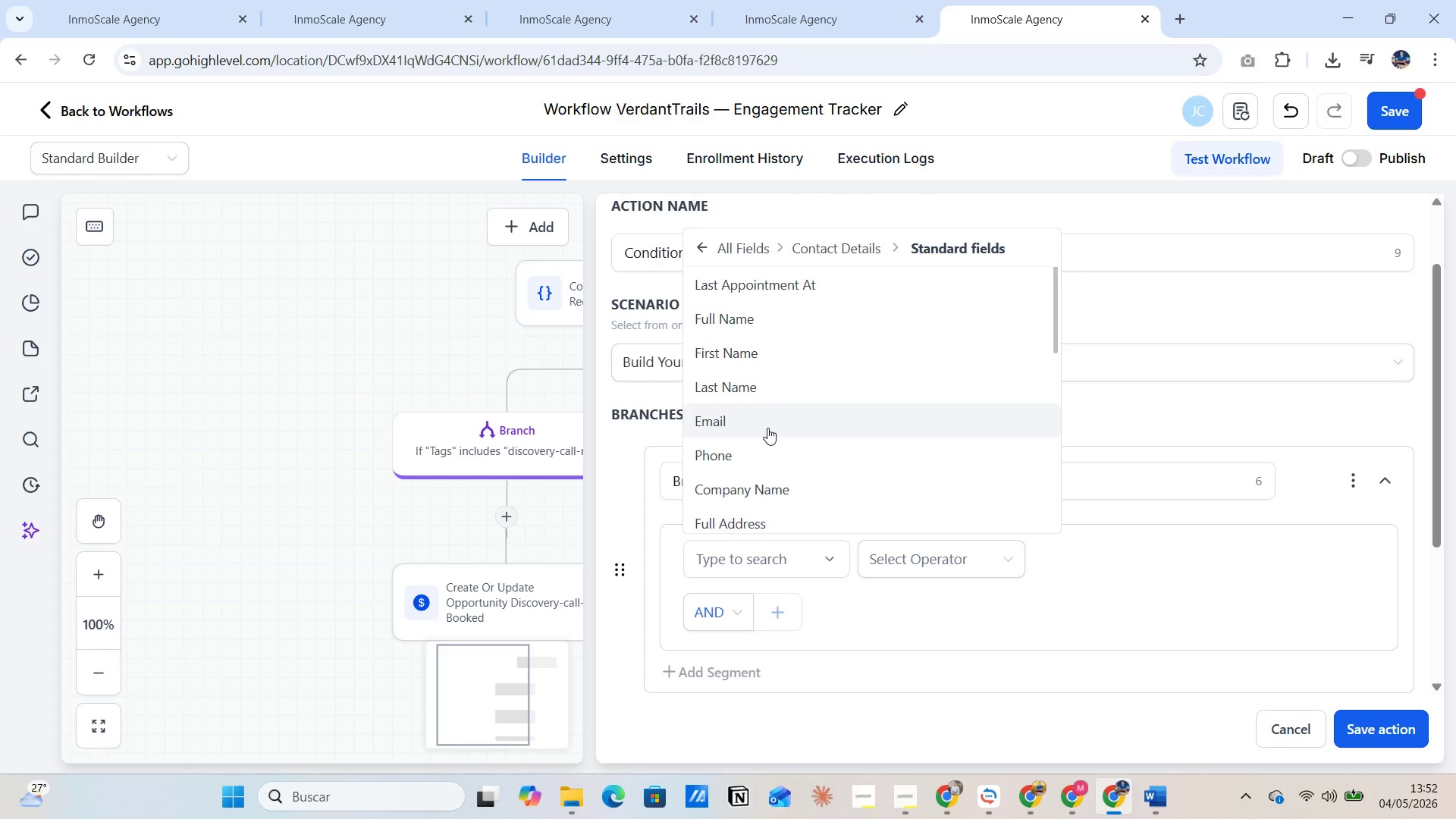 
scroll: coordinate [757, 437], scroll_direction: down, amount: 3.0
 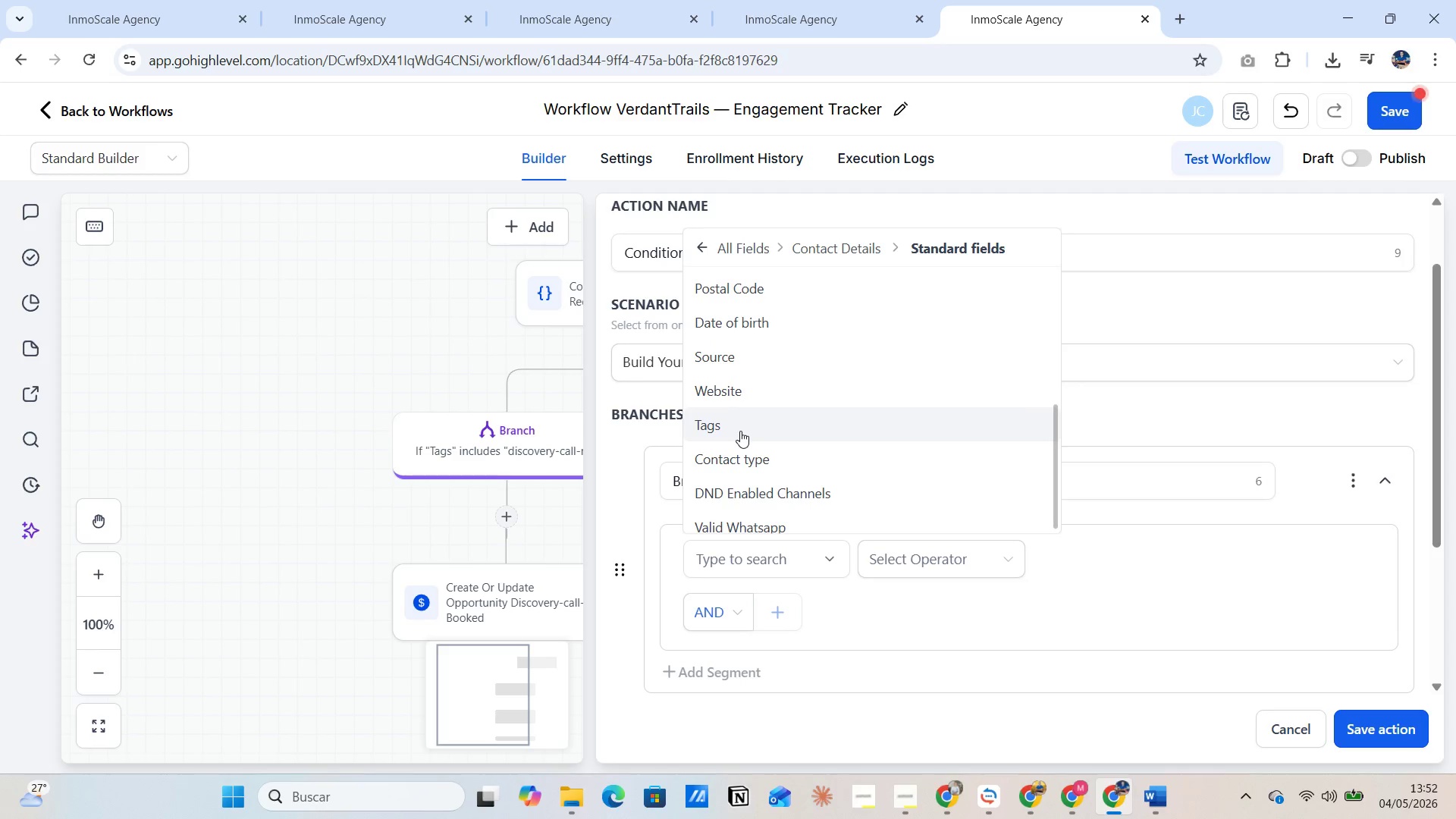 
wait(12.27)
 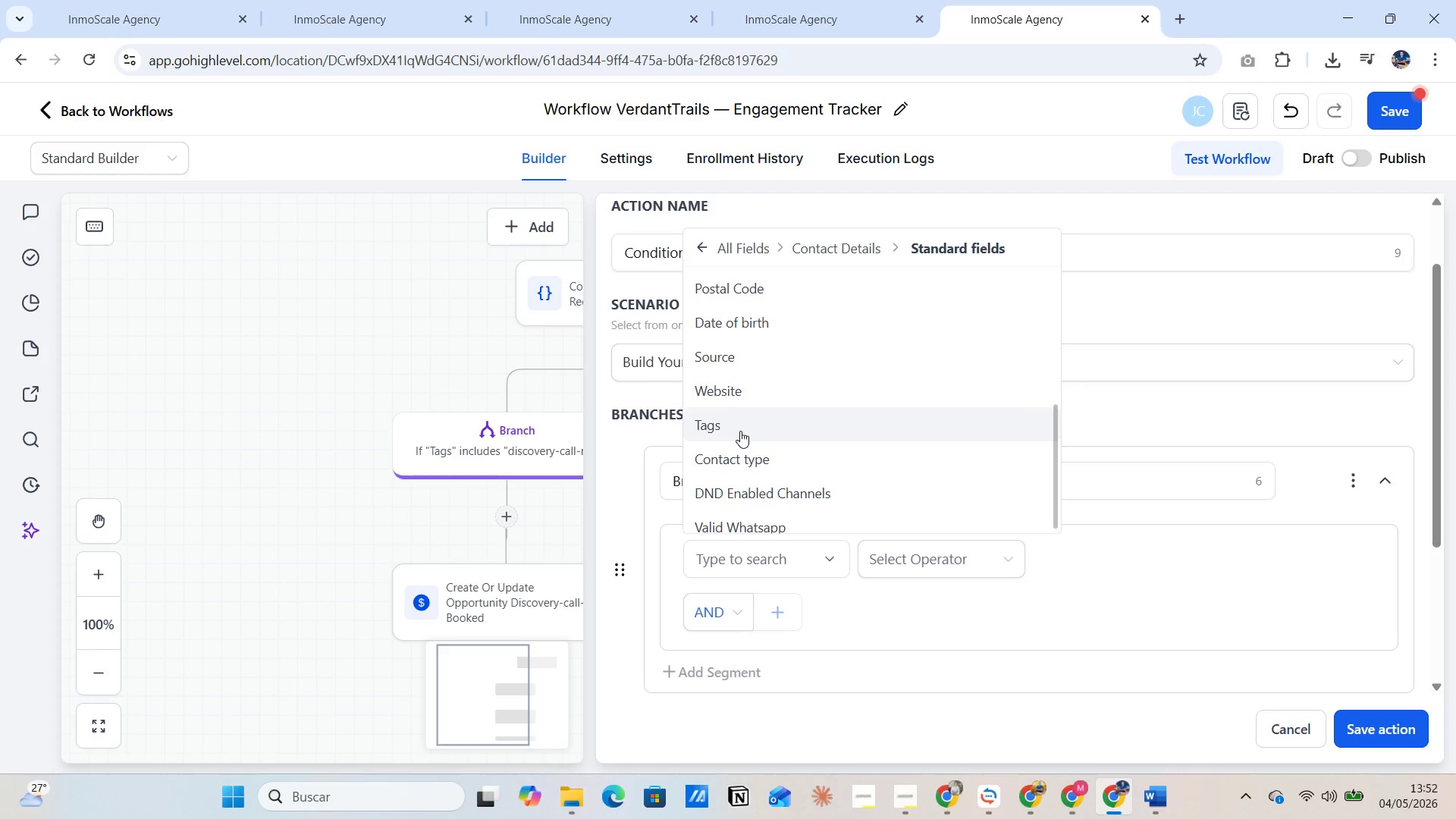 
left_click([740, 431])
 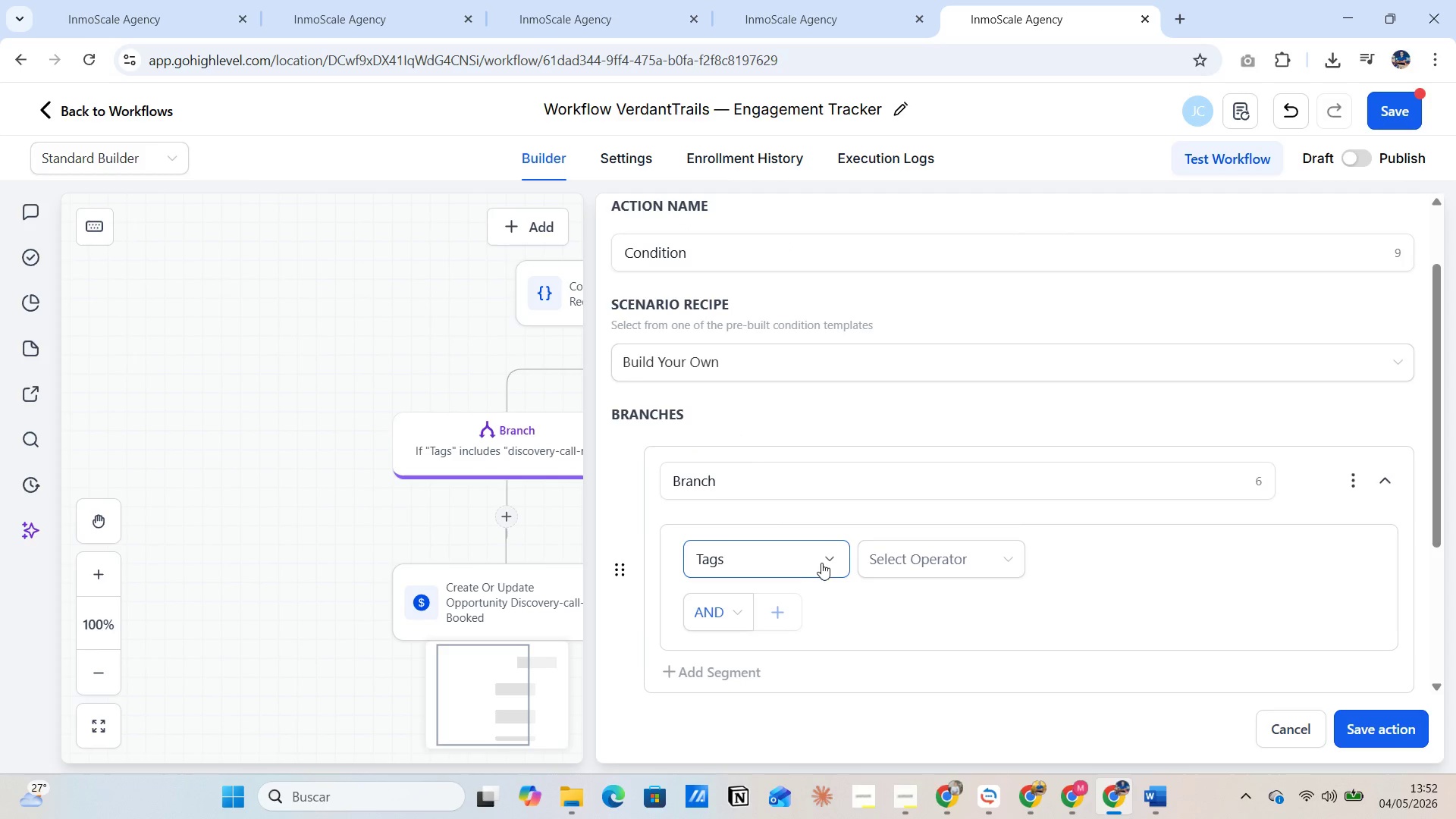 
left_click([881, 555])
 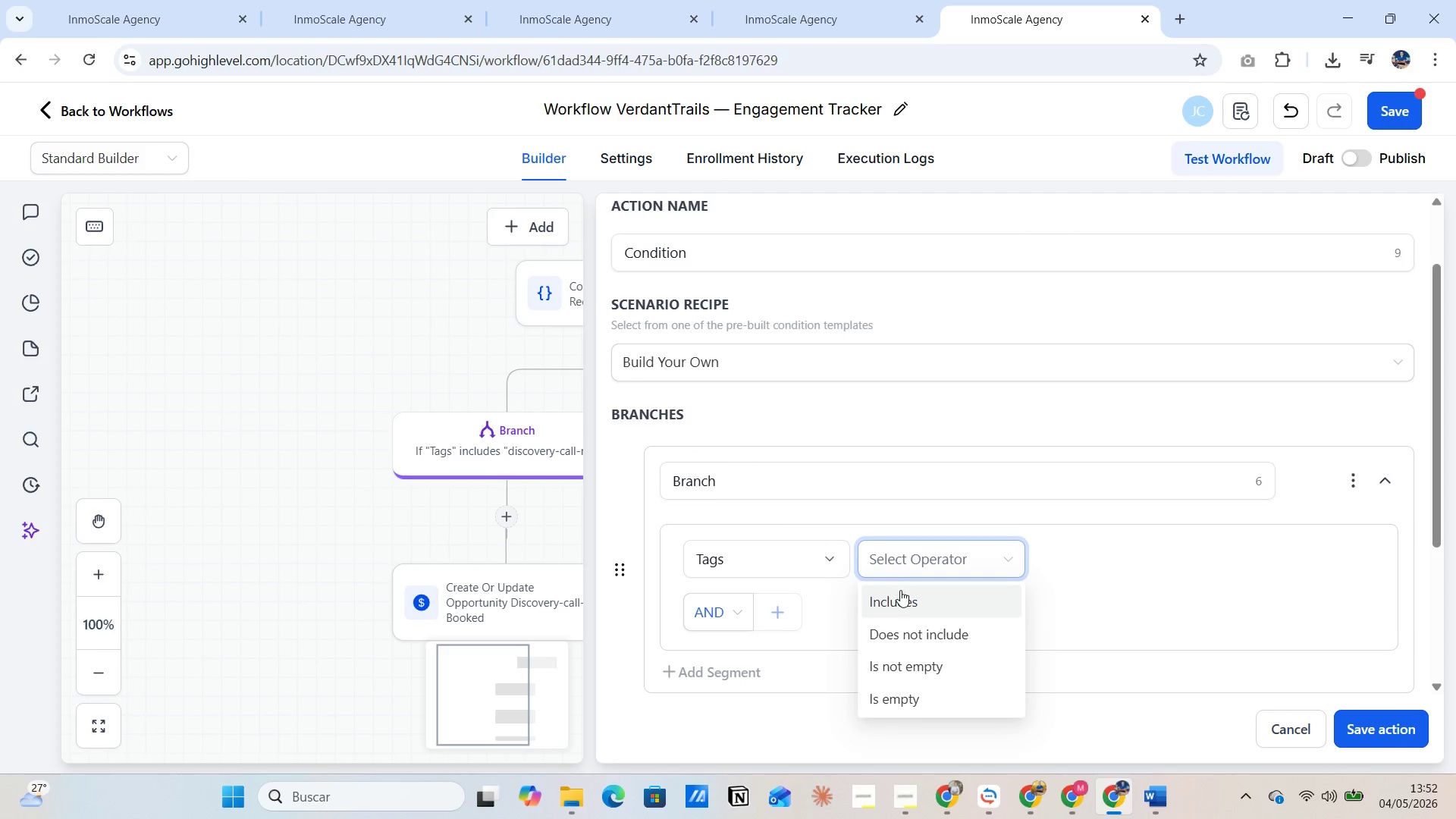 
left_click([901, 592])
 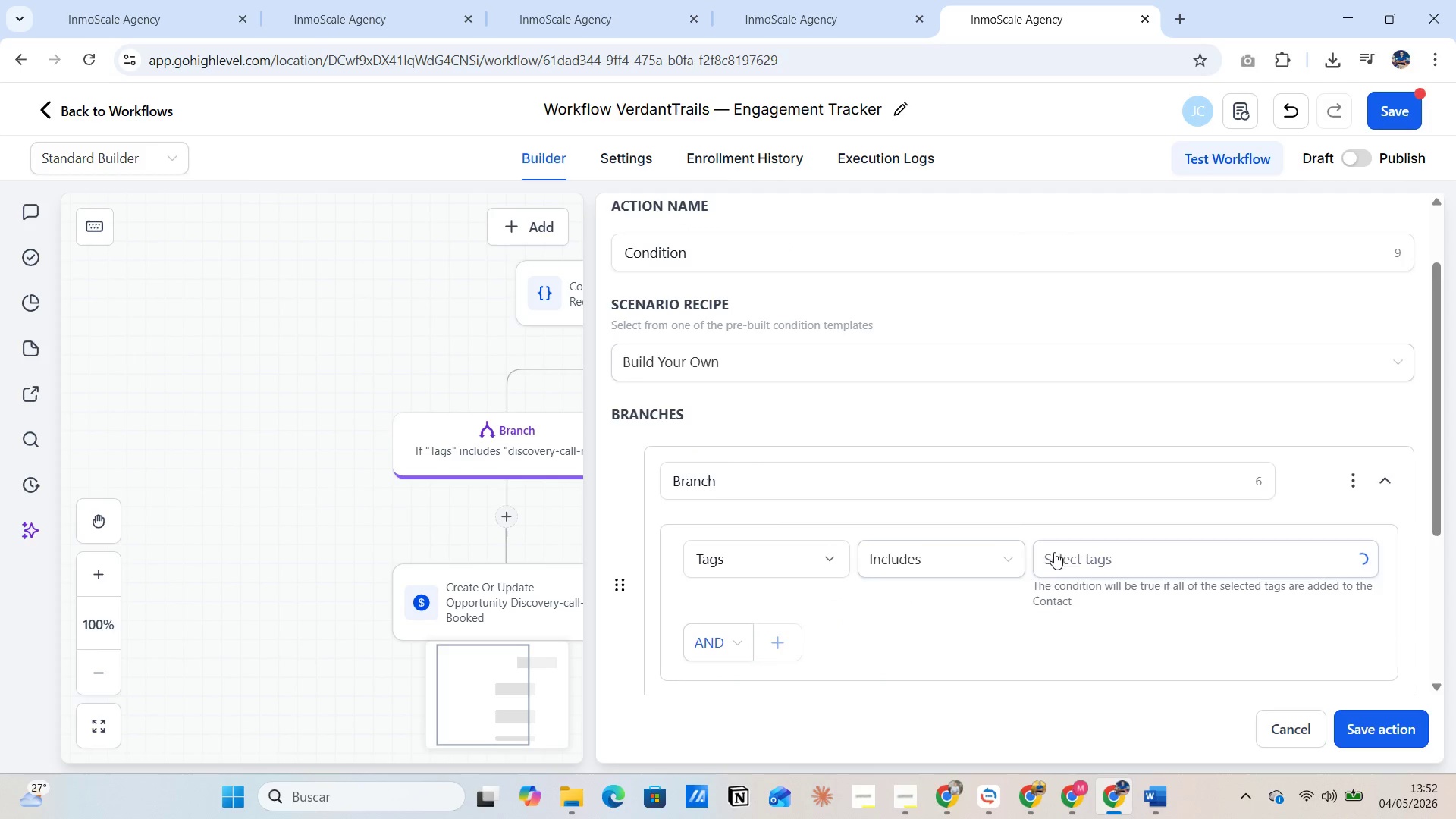 
left_click([1067, 552])
 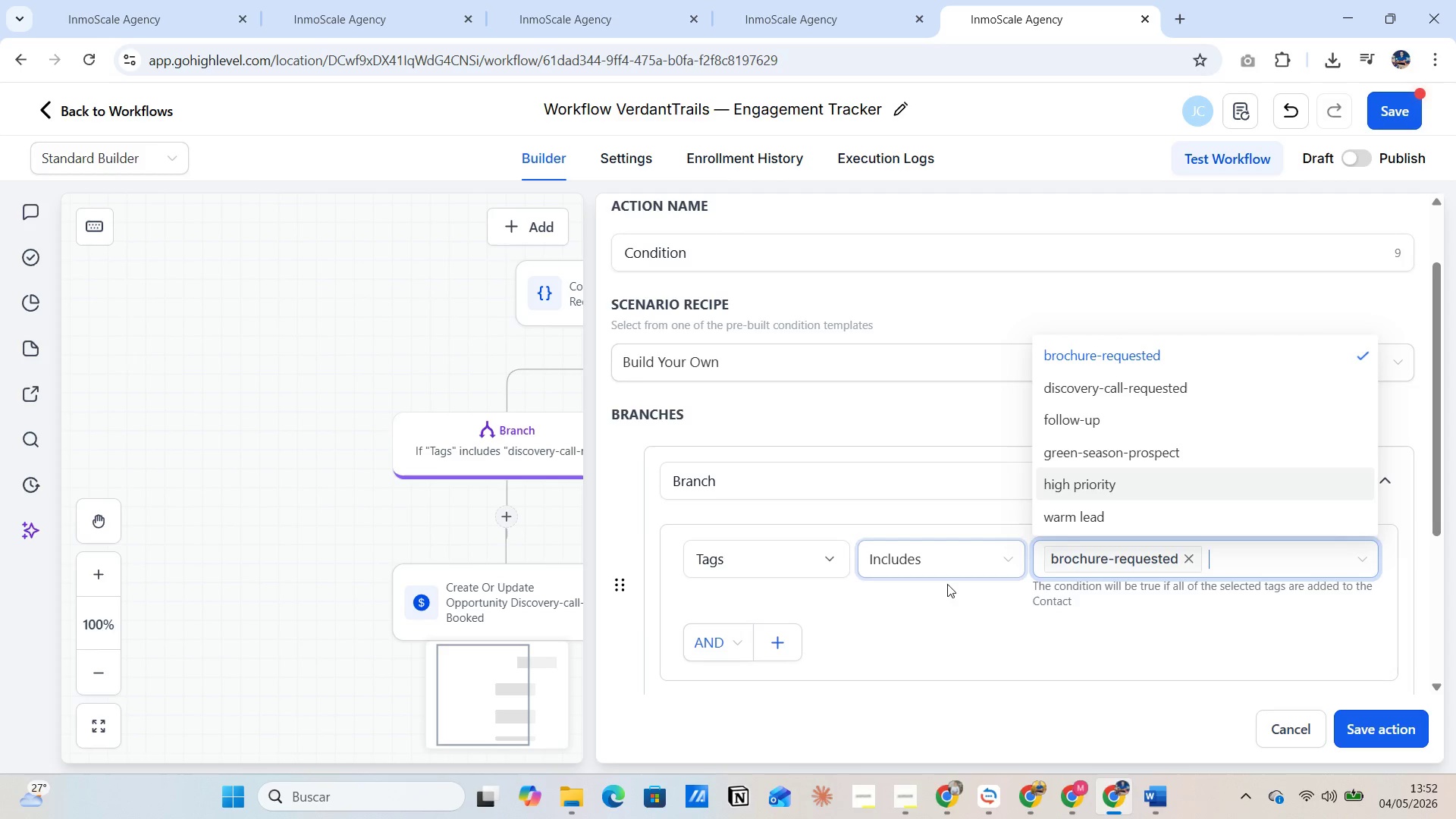 
left_click([1370, 729])
 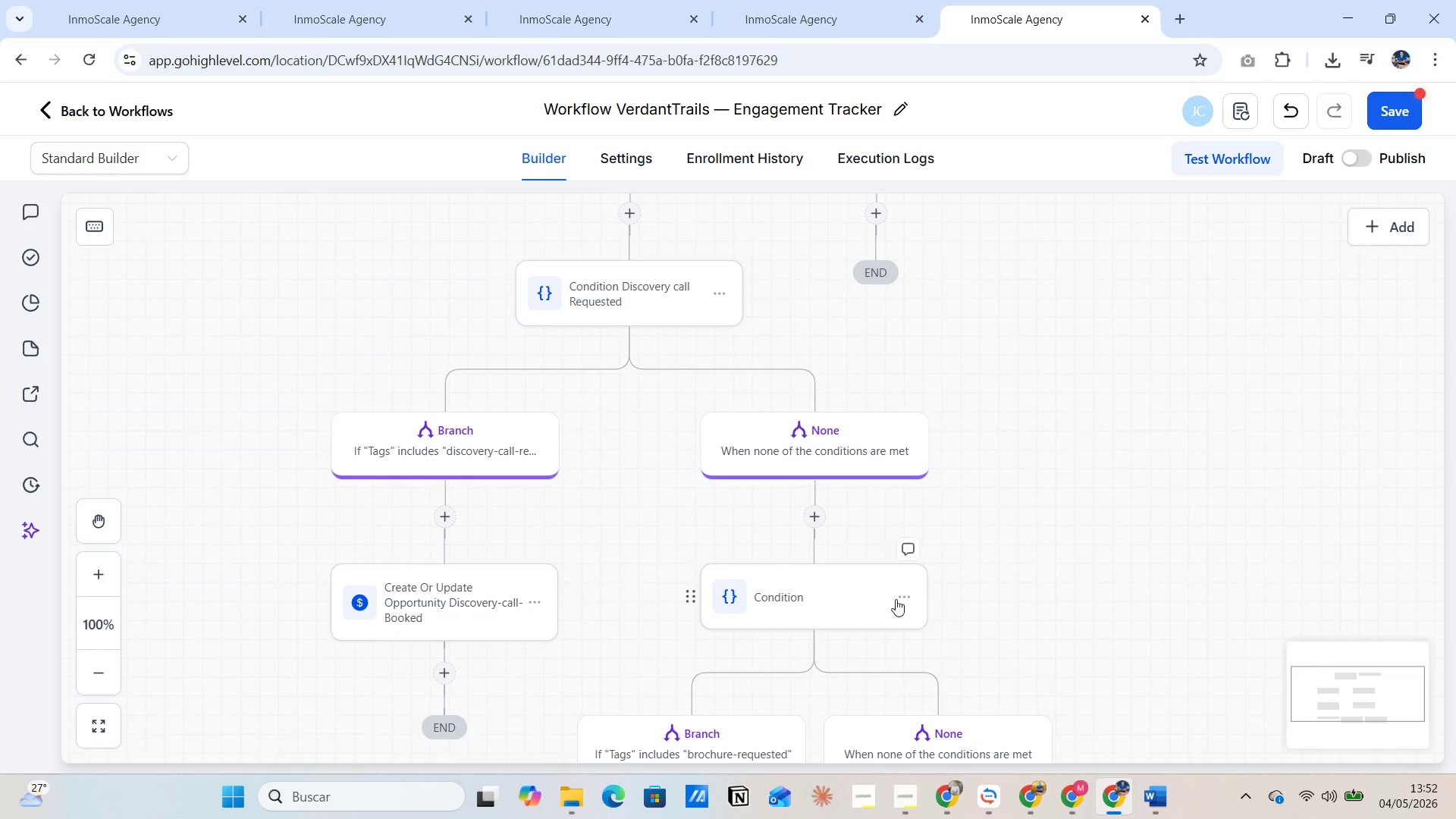 
scroll: coordinate [874, 599], scroll_direction: down, amount: 6.0
 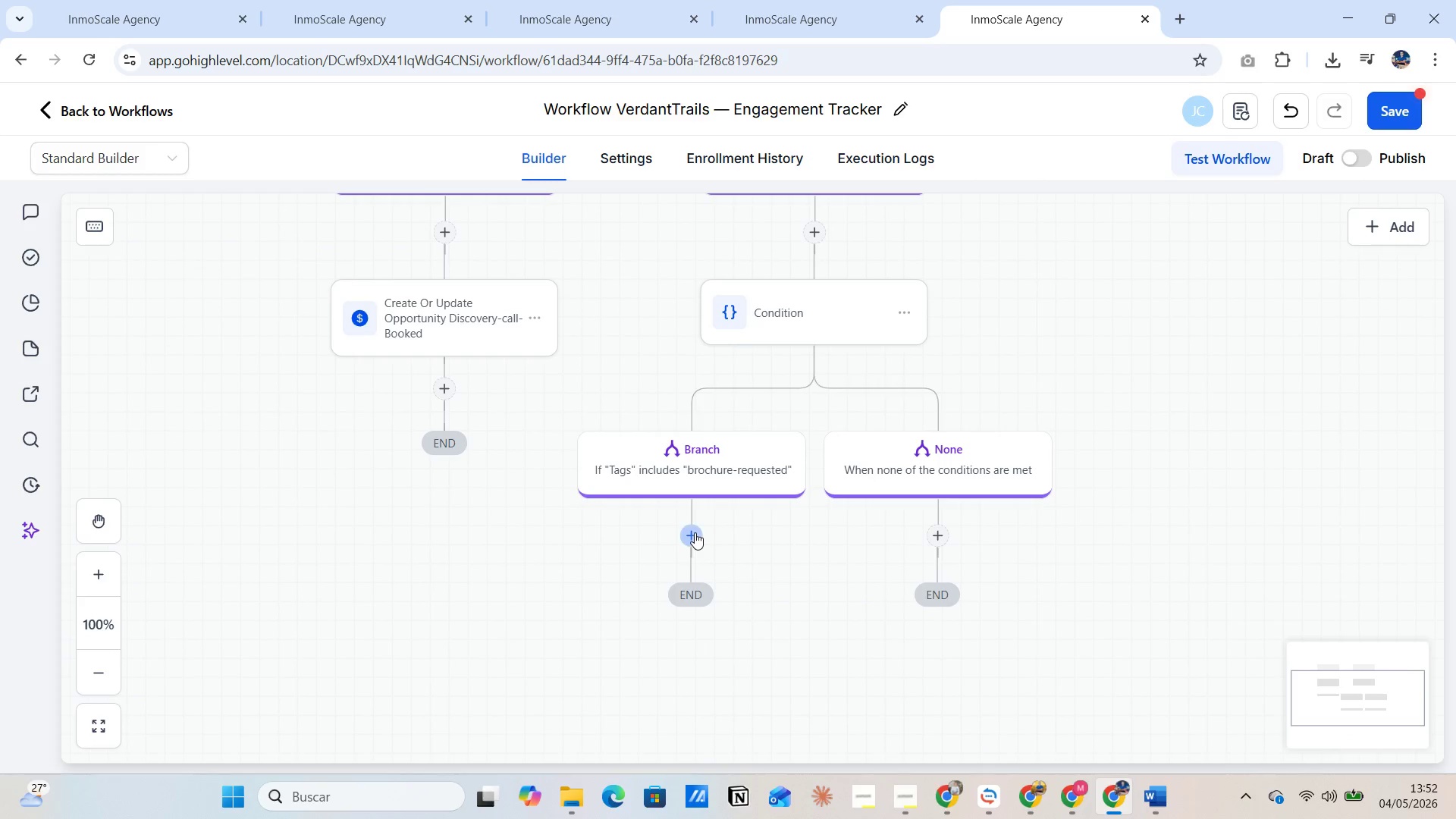 
left_click([695, 532])
 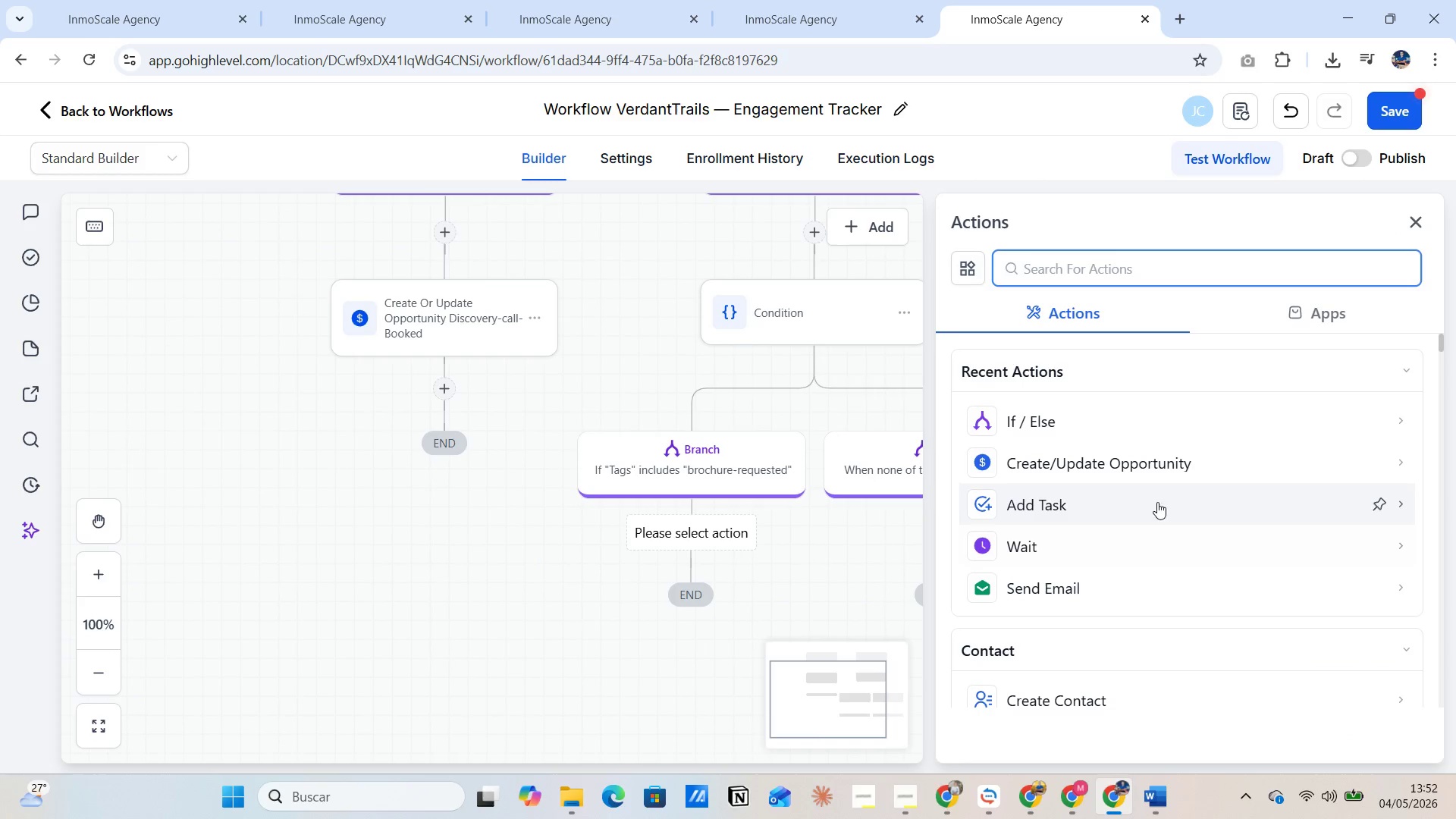 
left_click([1149, 464])
 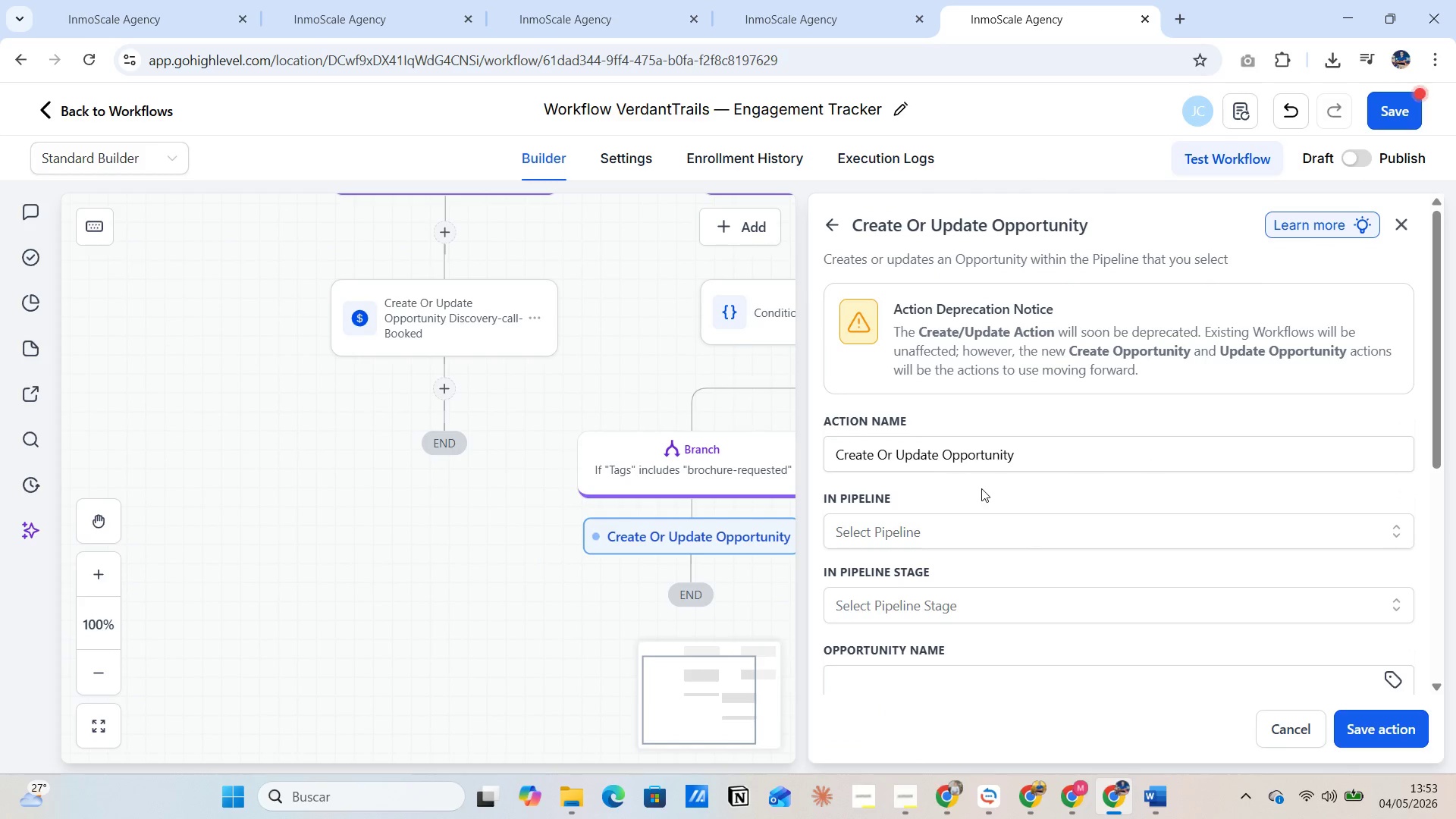 
left_click([1039, 452])
 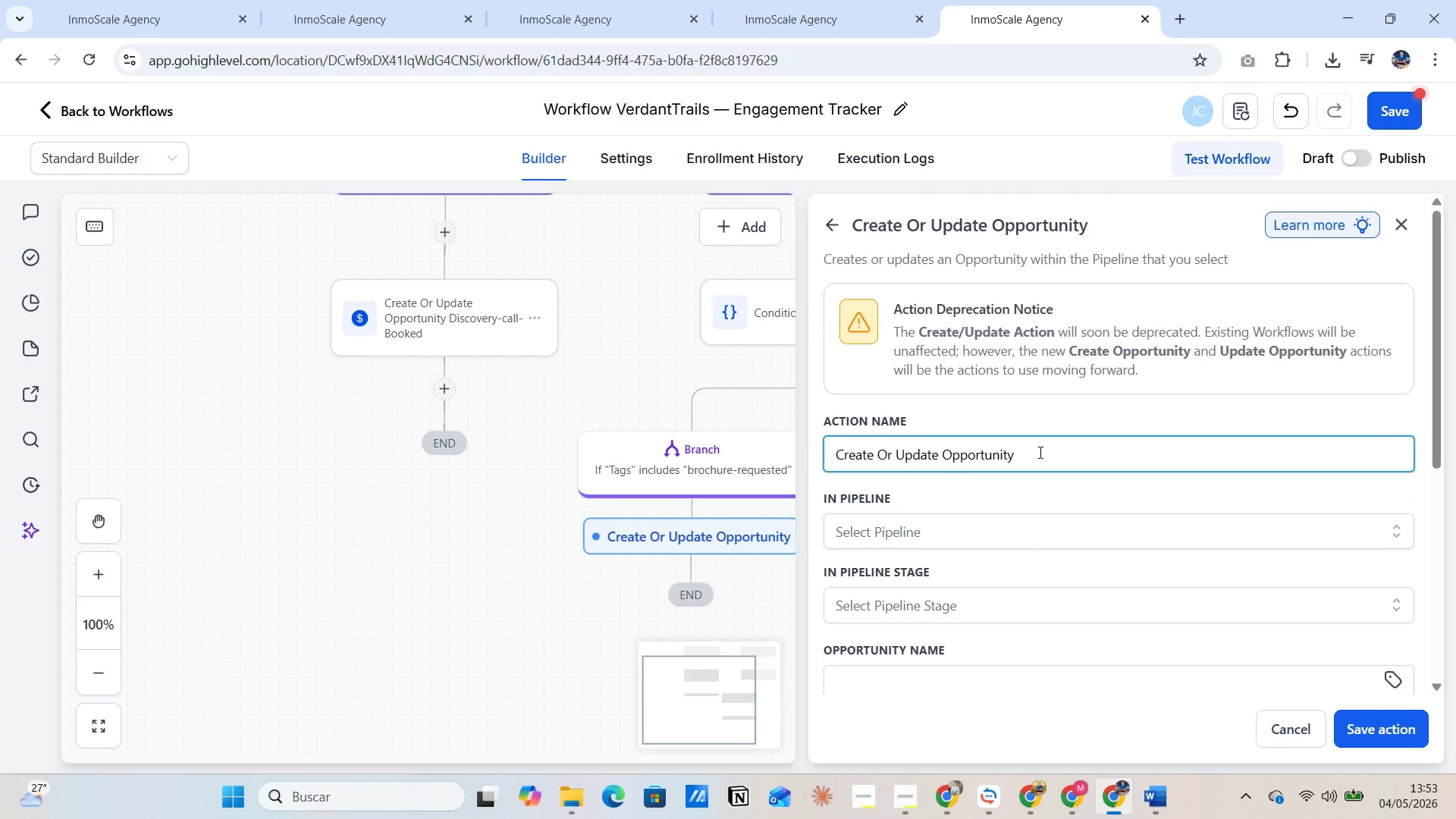 
key(Space)
 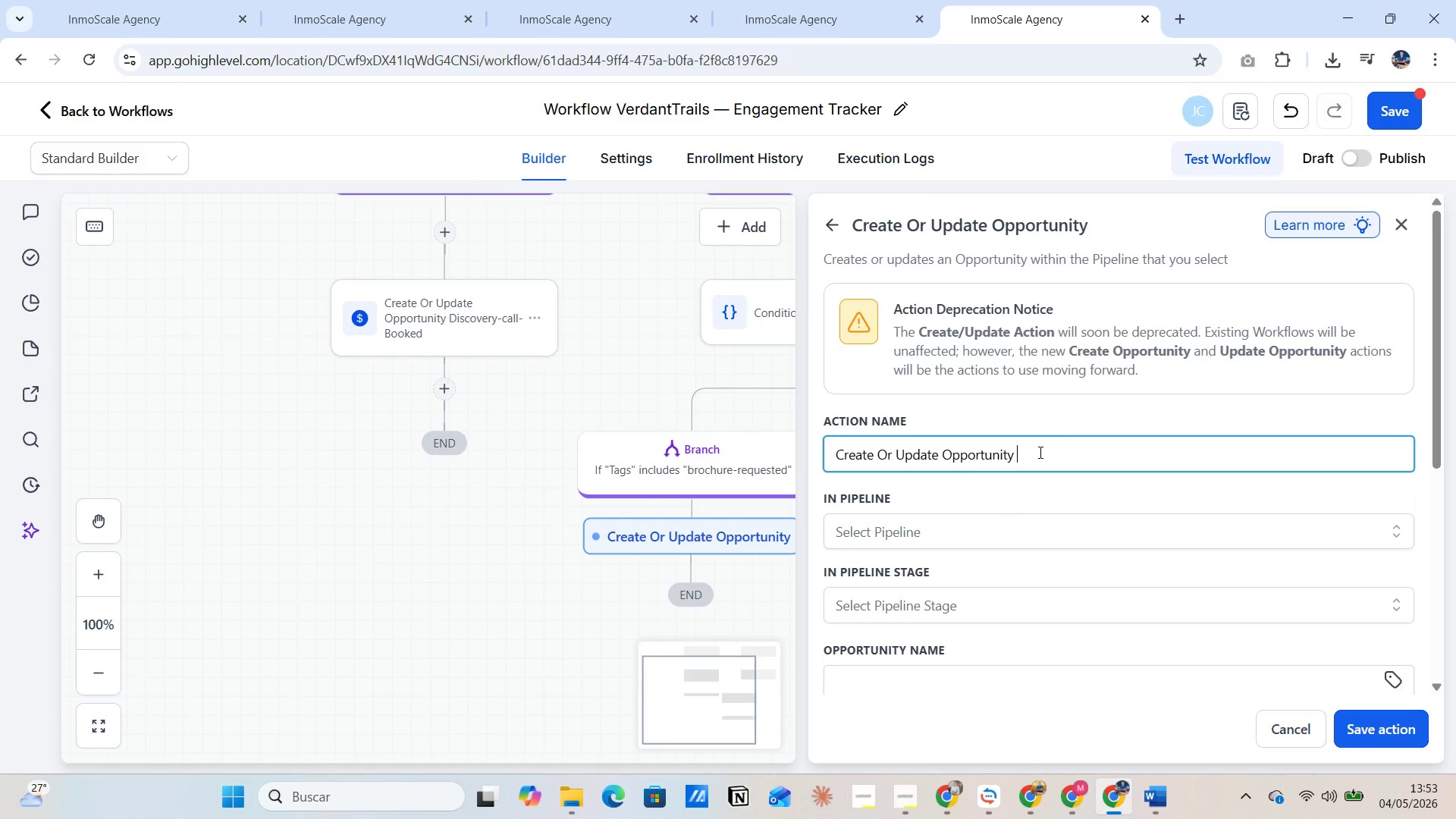 
key(Space)
 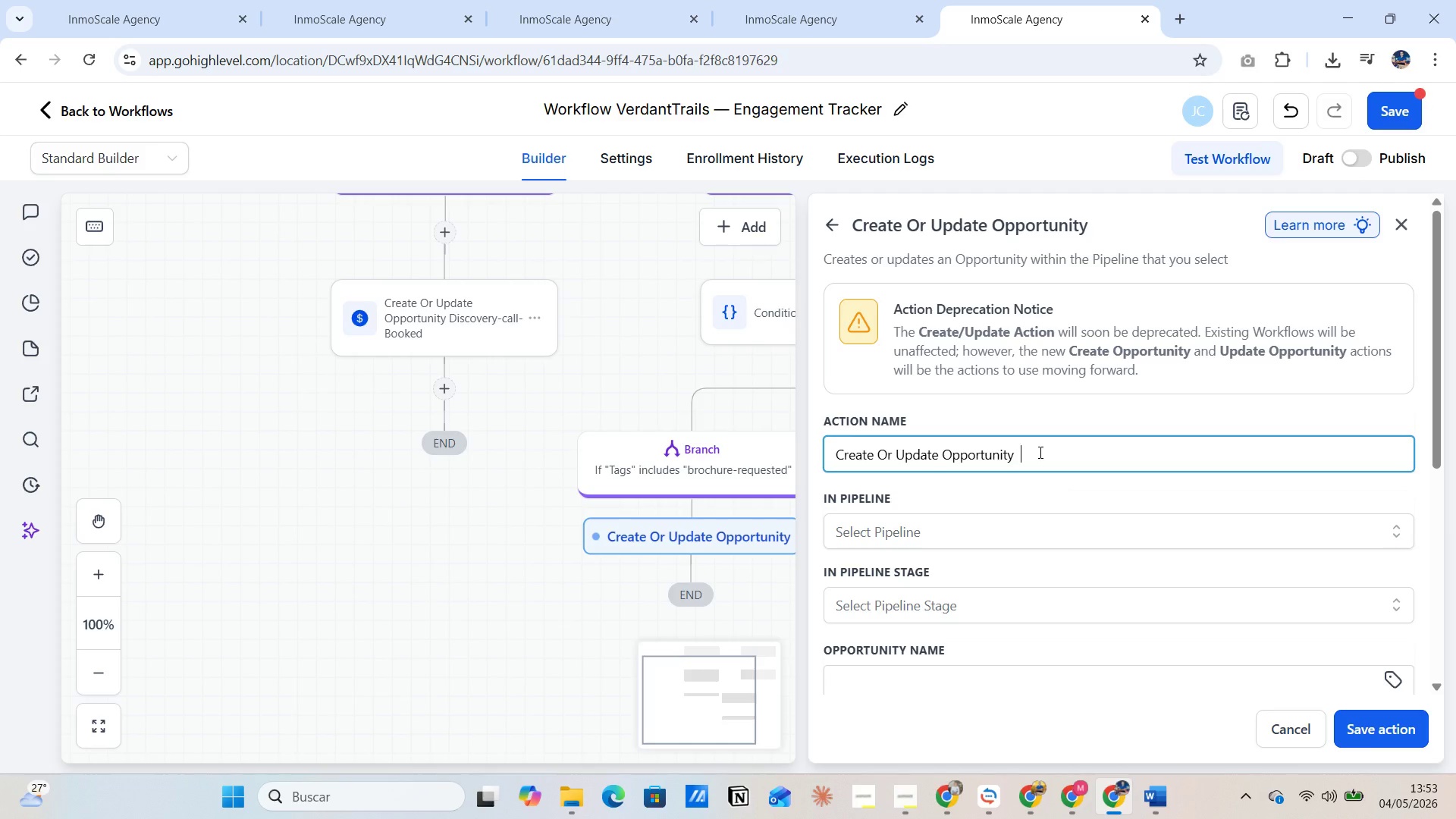 
key(Space)
 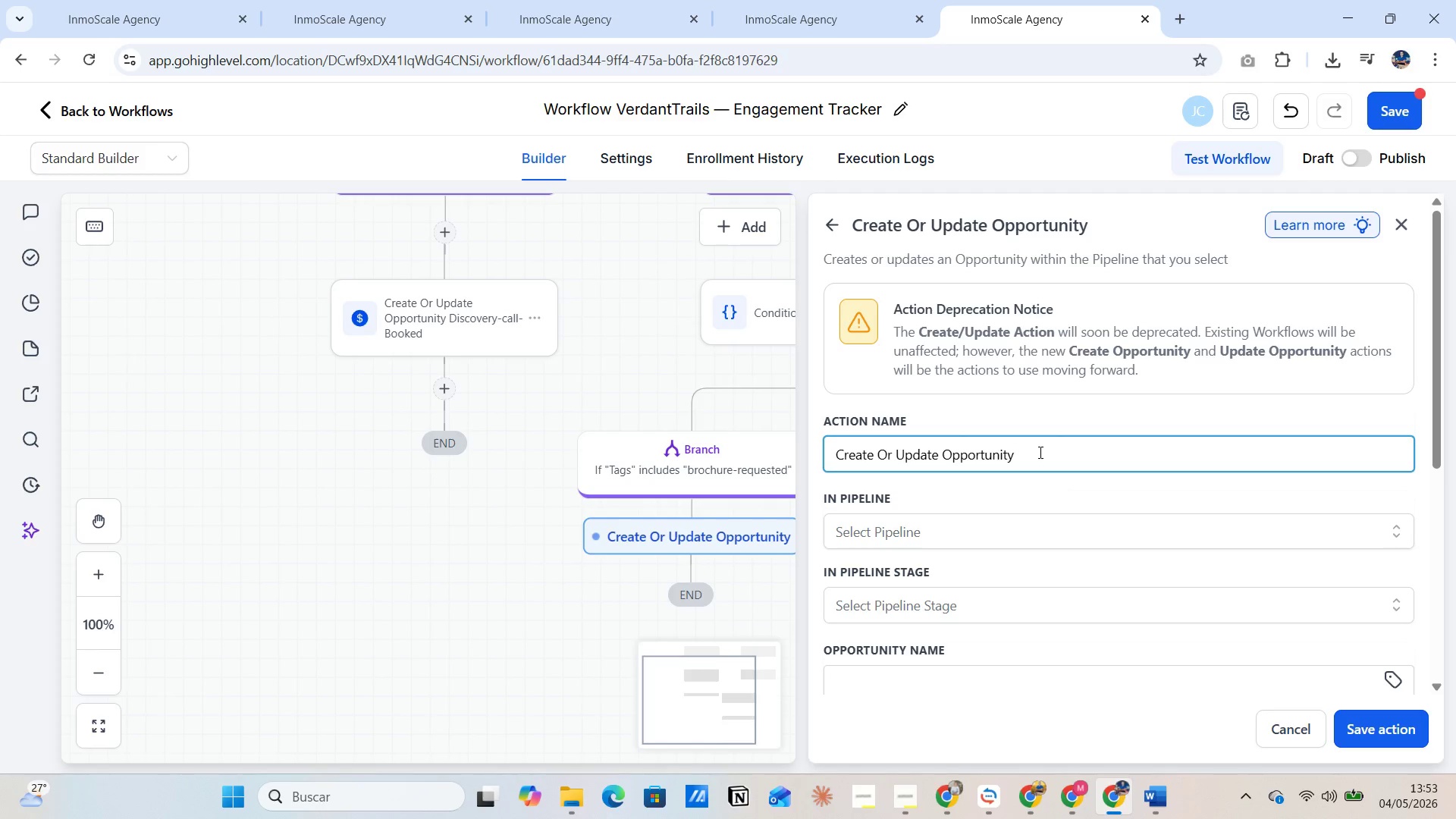 
type(Brochure-Requested)
 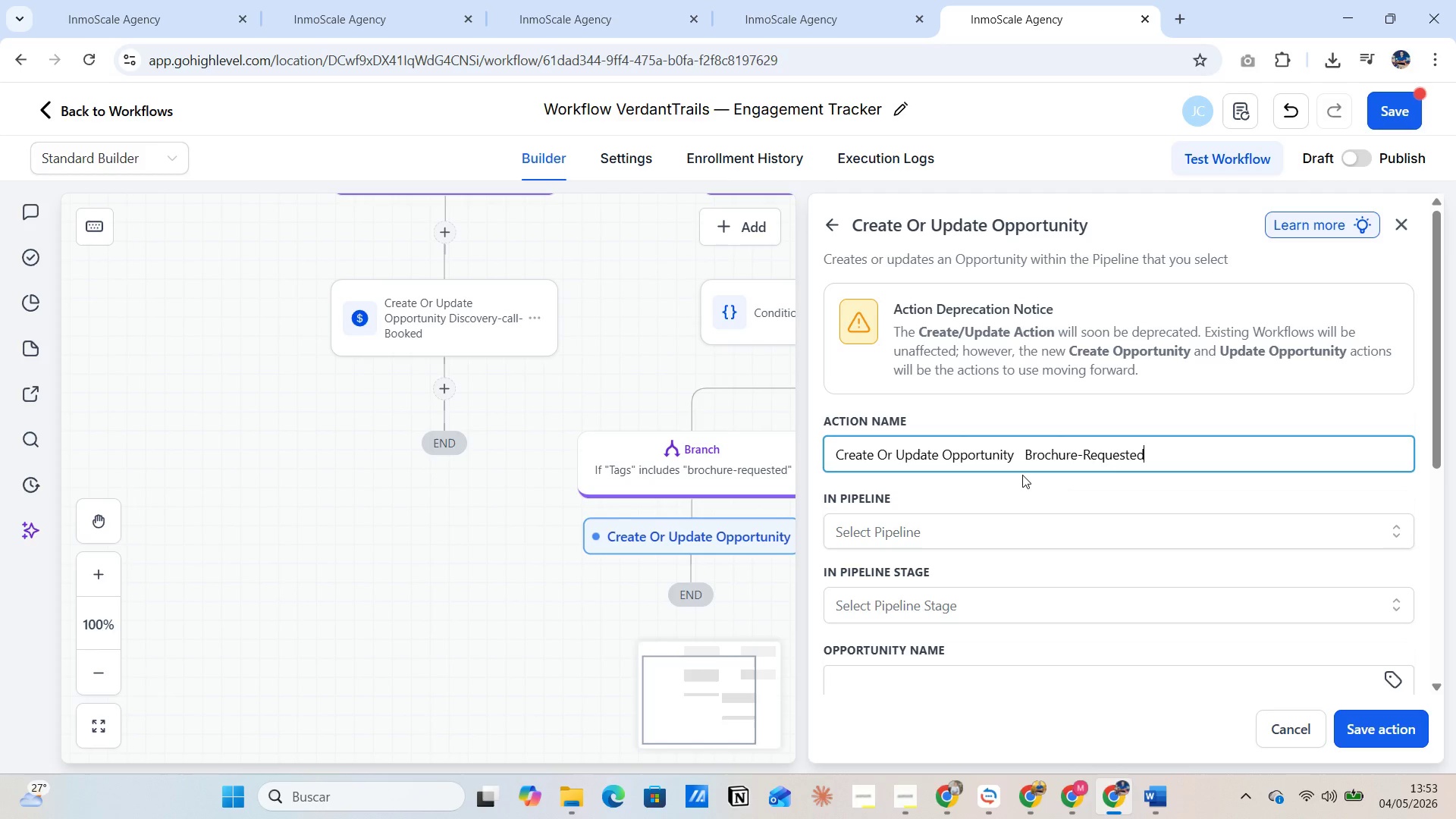 
left_click([977, 526])
 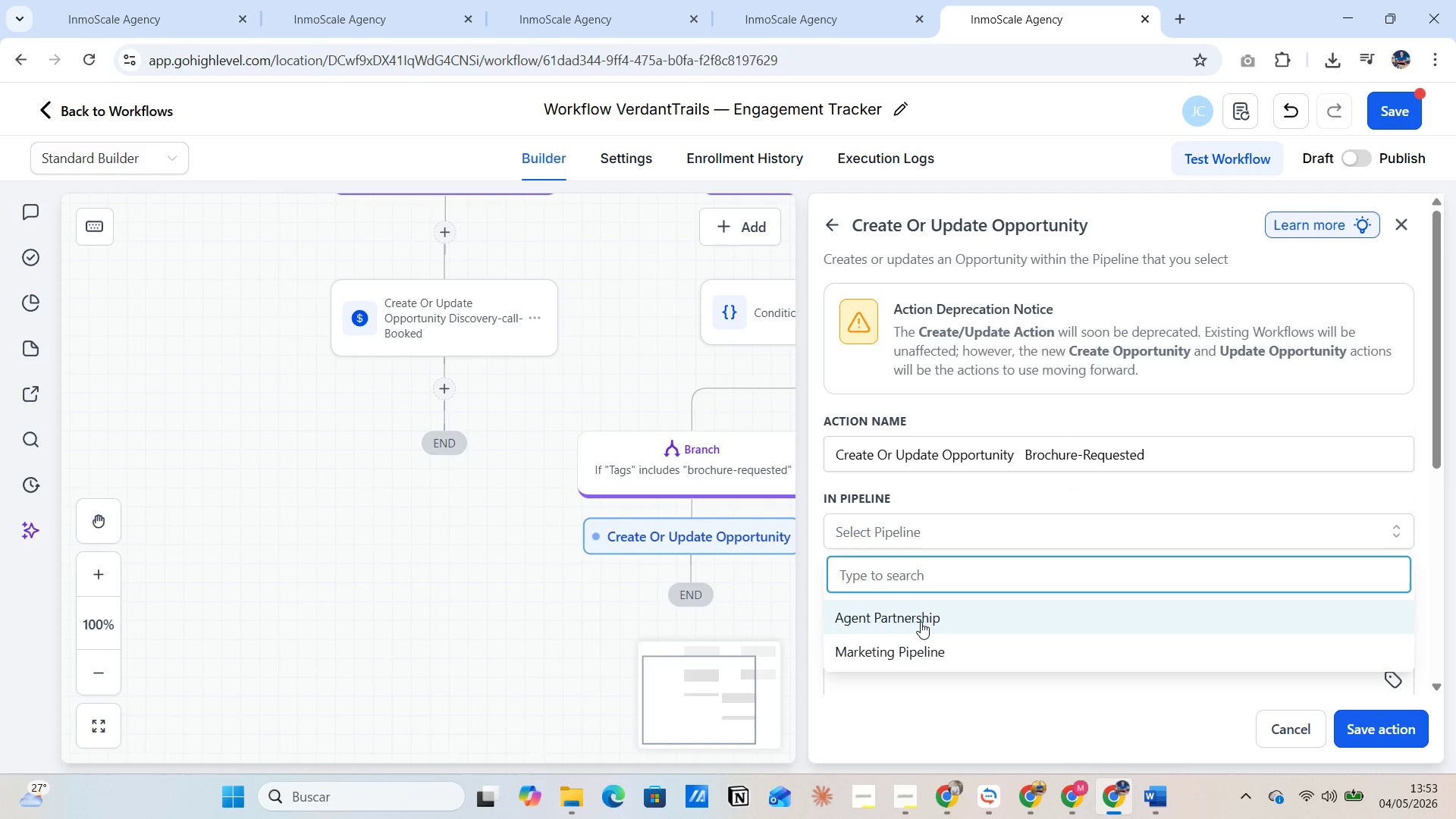 
left_click([921, 622])
 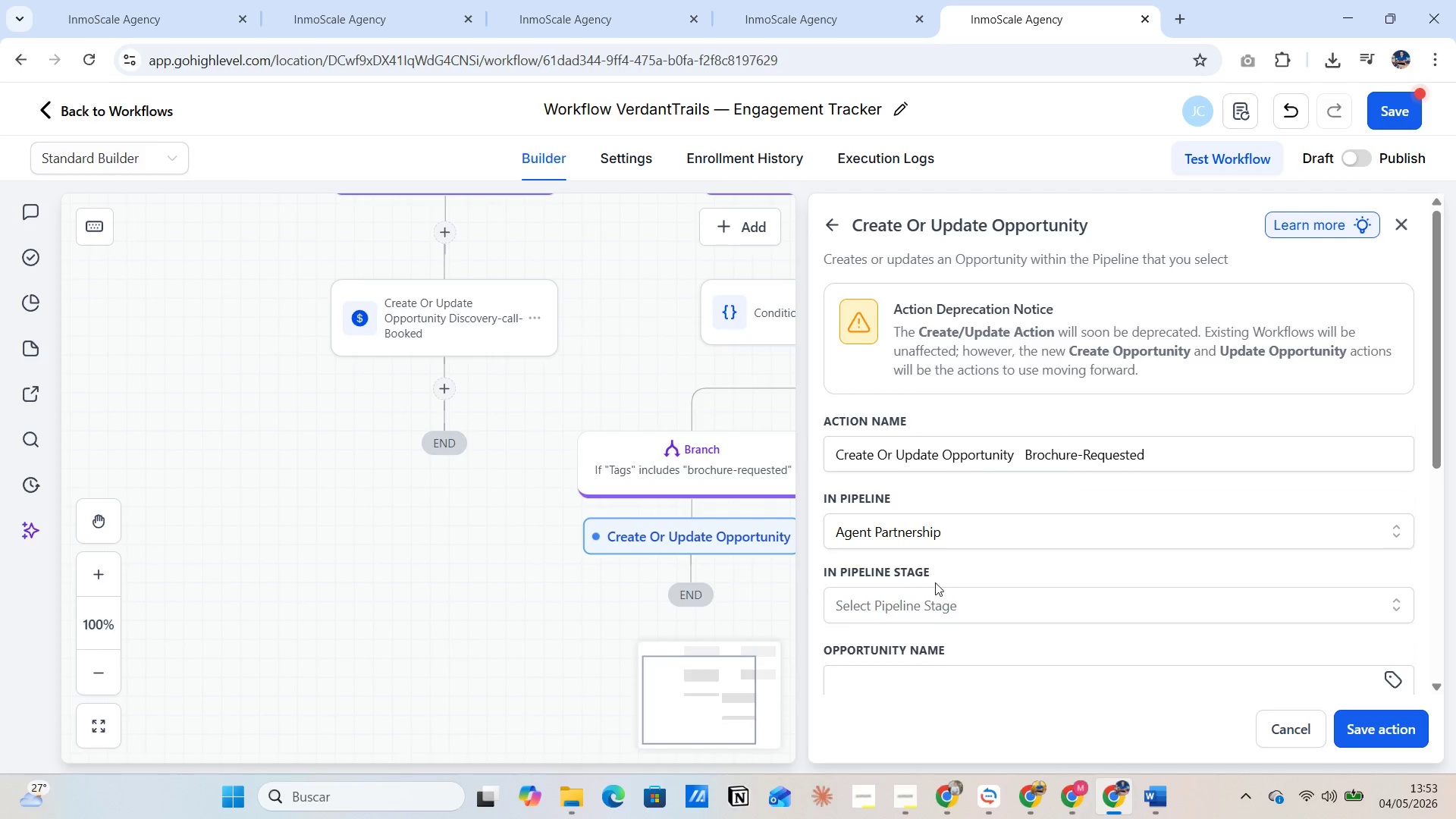 
scroll: coordinate [935, 580], scroll_direction: down, amount: 2.0
 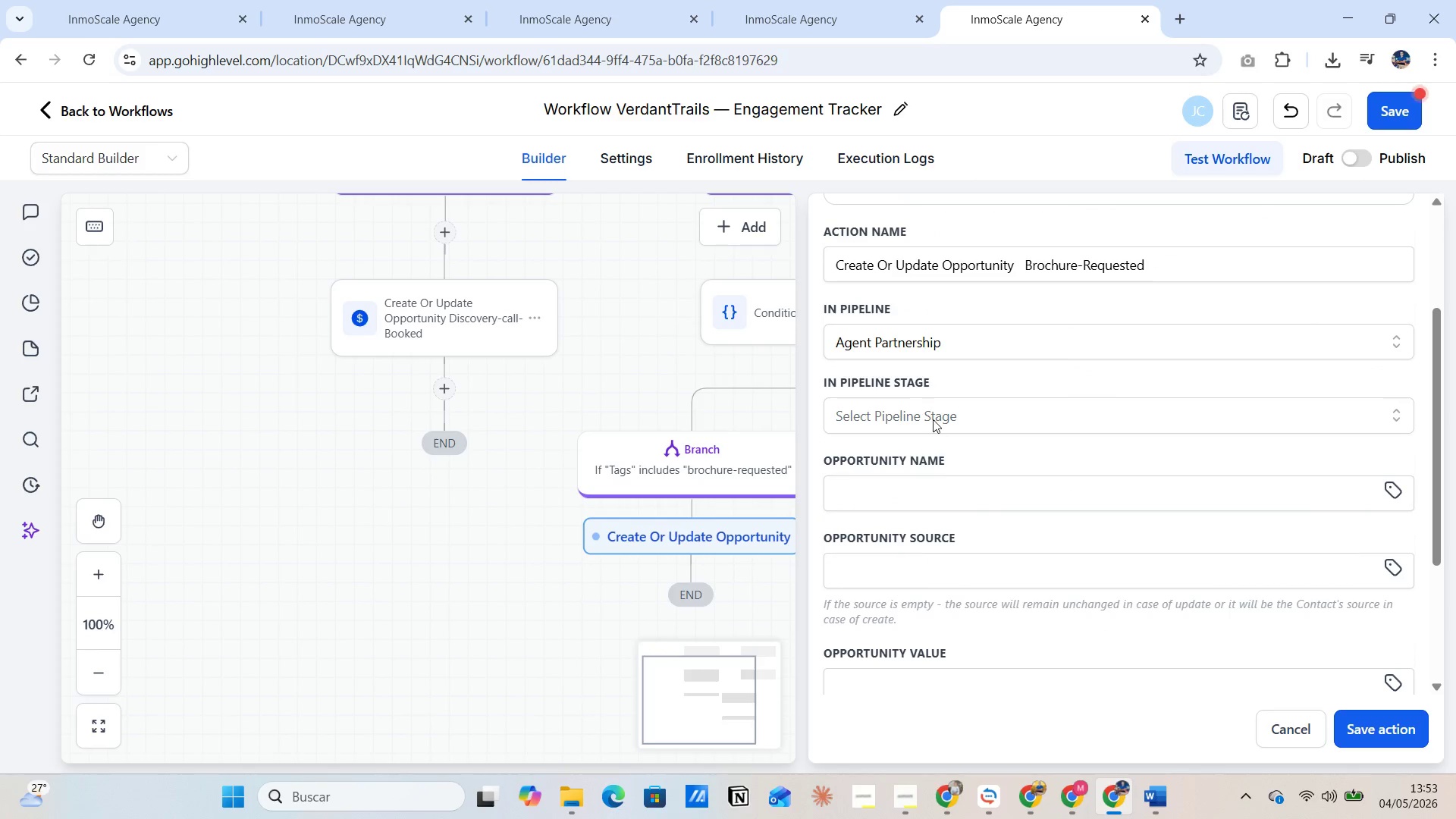 
left_click([931, 417])
 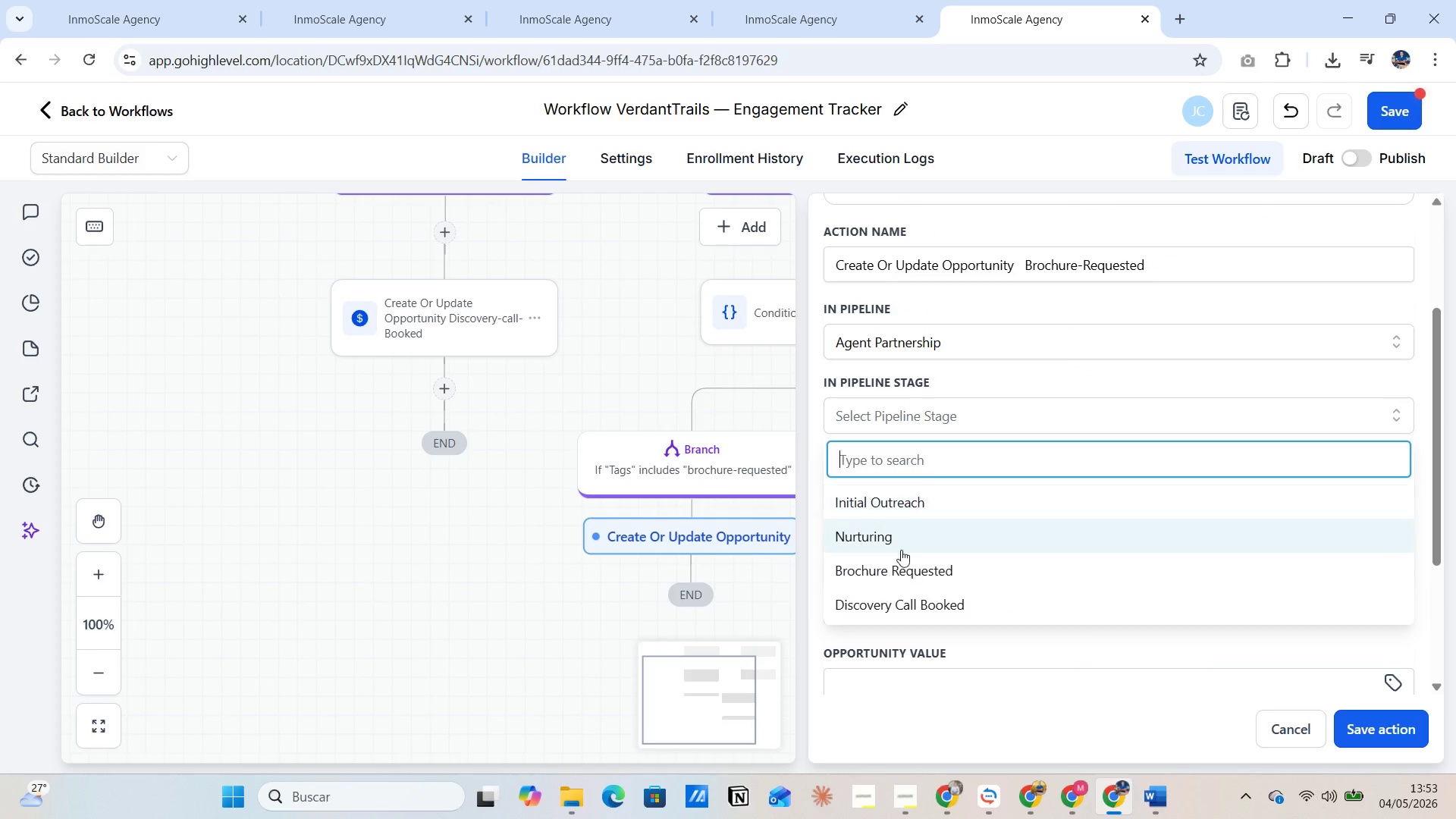 
left_click([905, 567])
 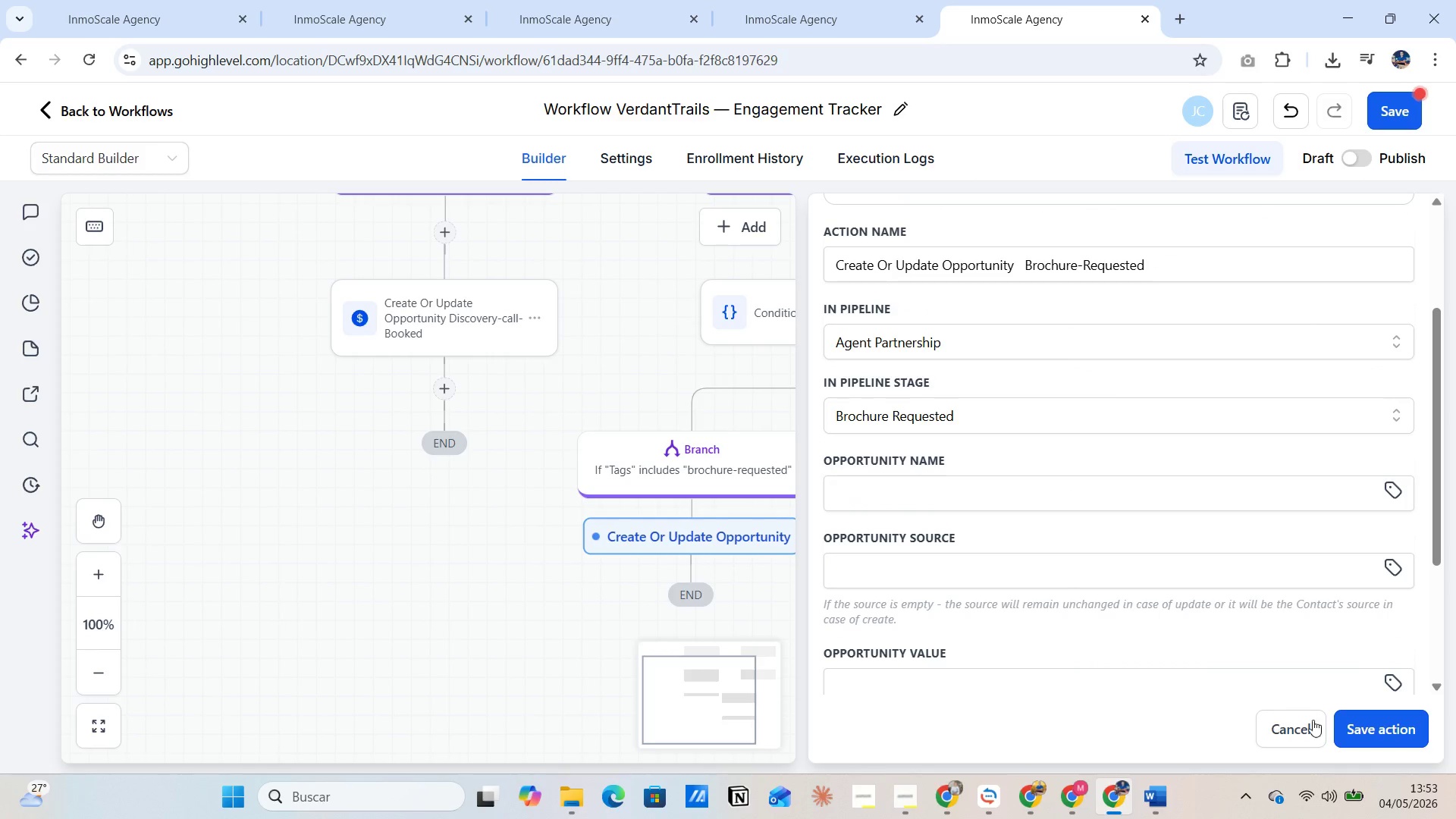 
left_click([1373, 727])
 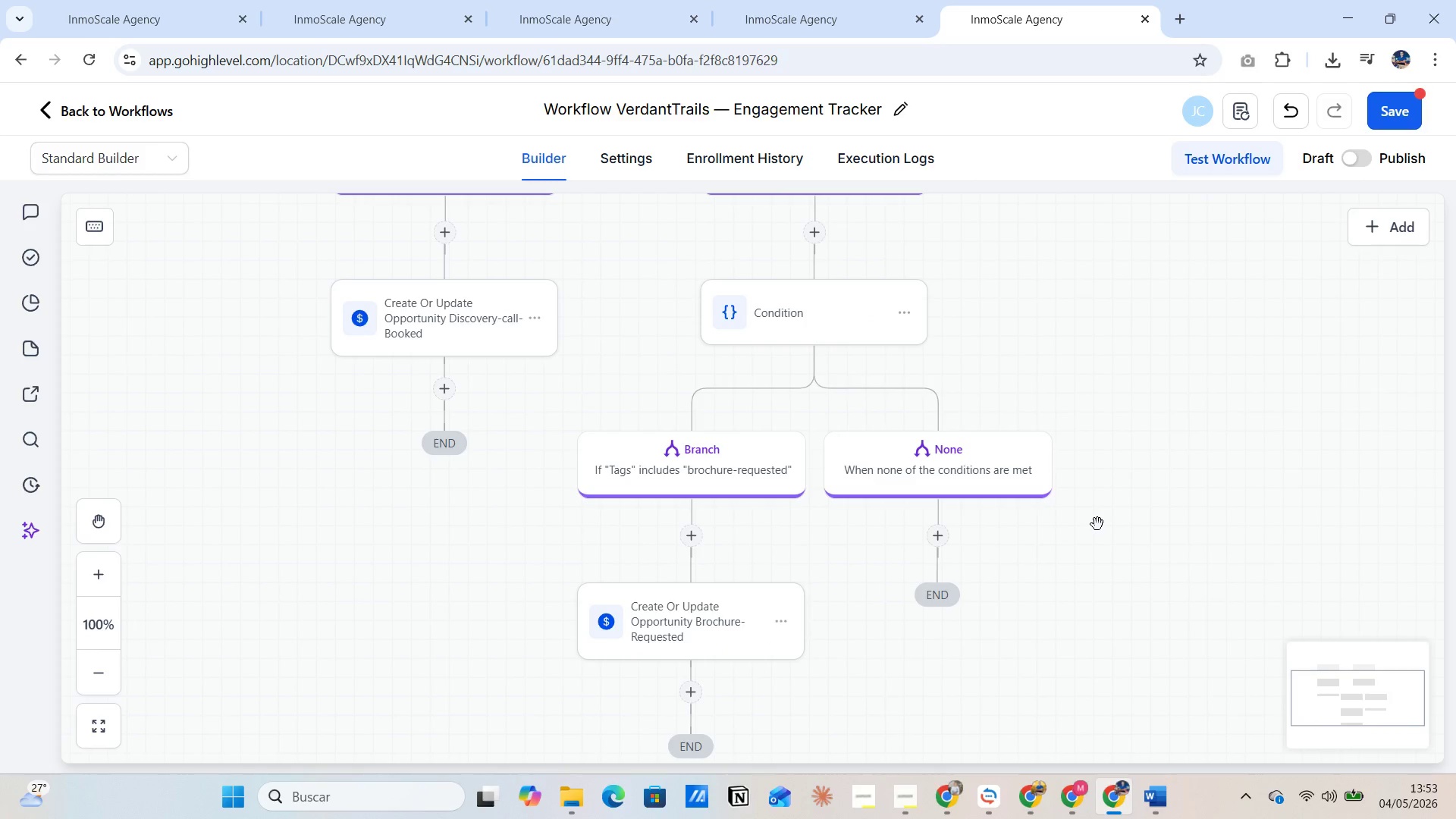 
scroll: coordinate [1114, 521], scroll_direction: down, amount: 1.0
 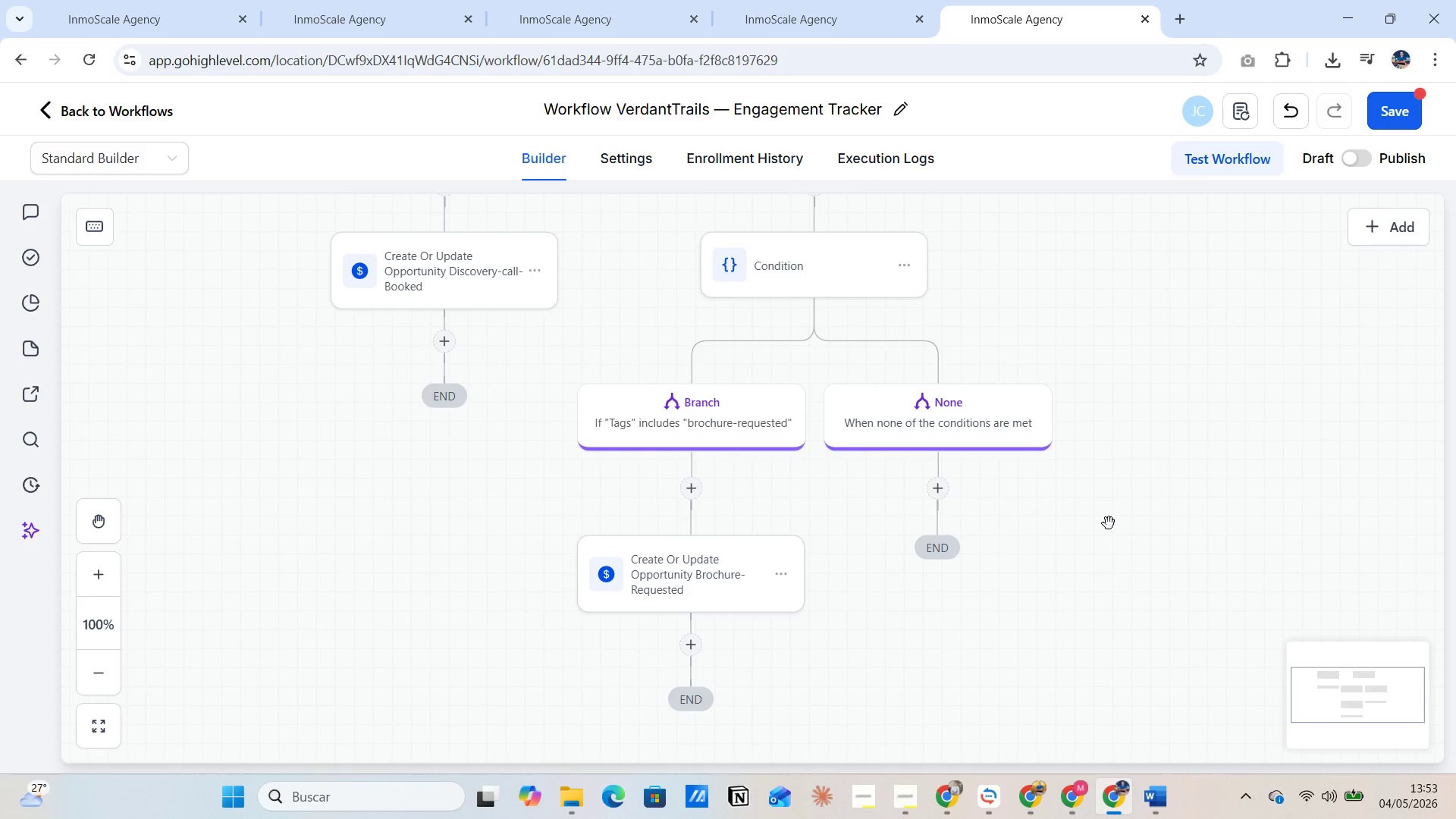 
wait(7.18)
 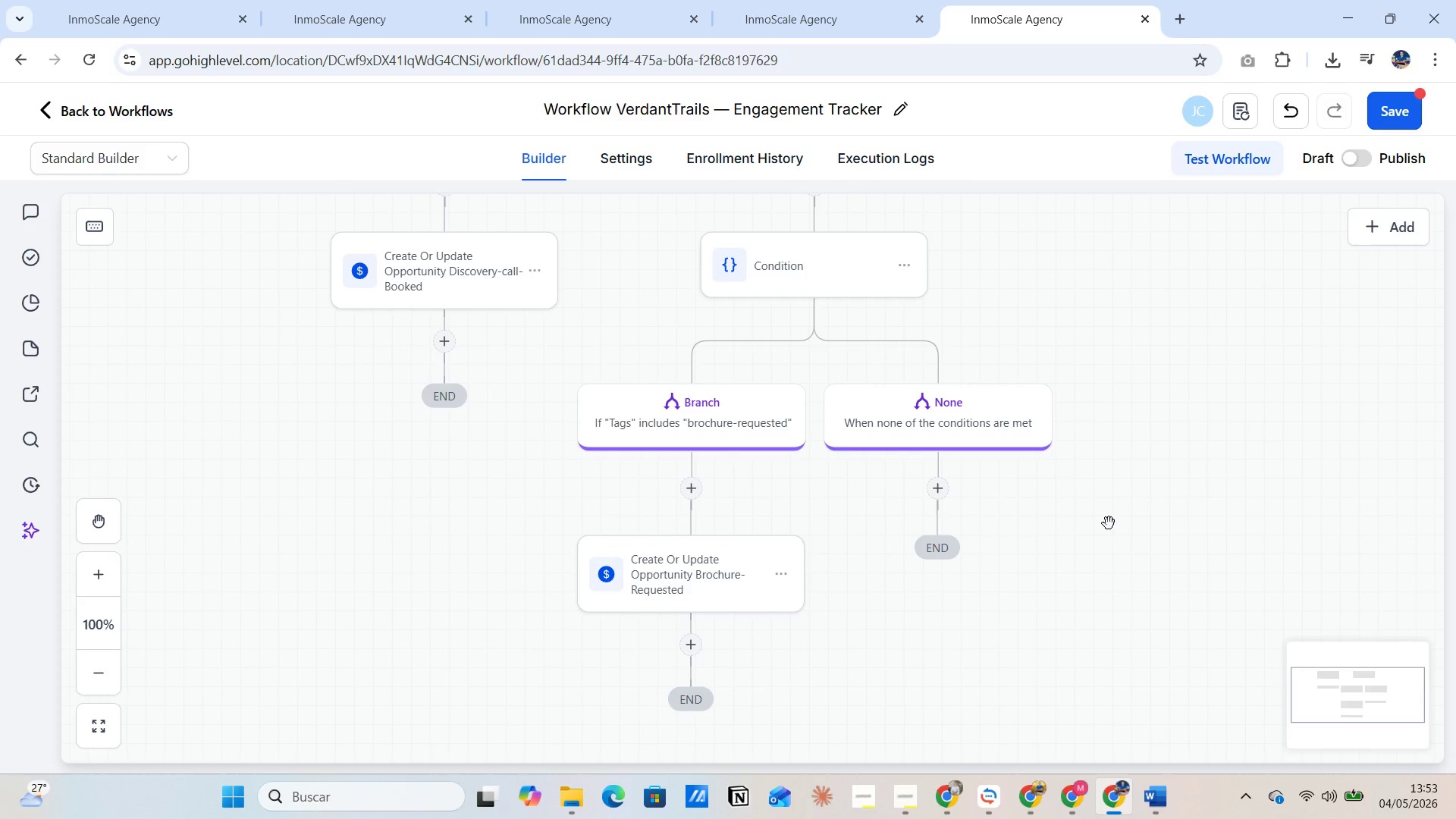 
scroll: coordinate [1109, 523], scroll_direction: up, amount: 8.0
 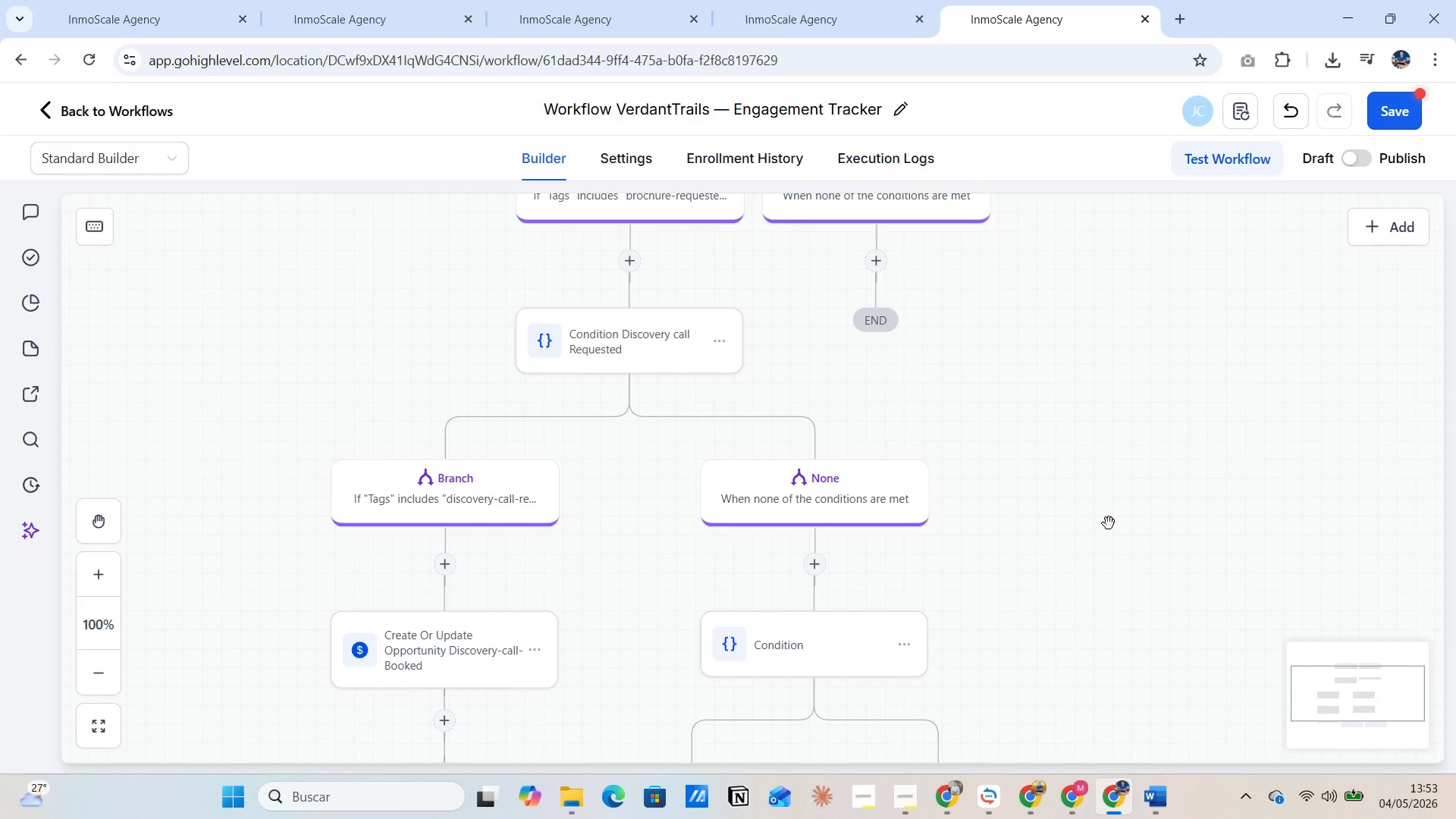 
scroll: coordinate [1109, 523], scroll_direction: down, amount: 7.0
 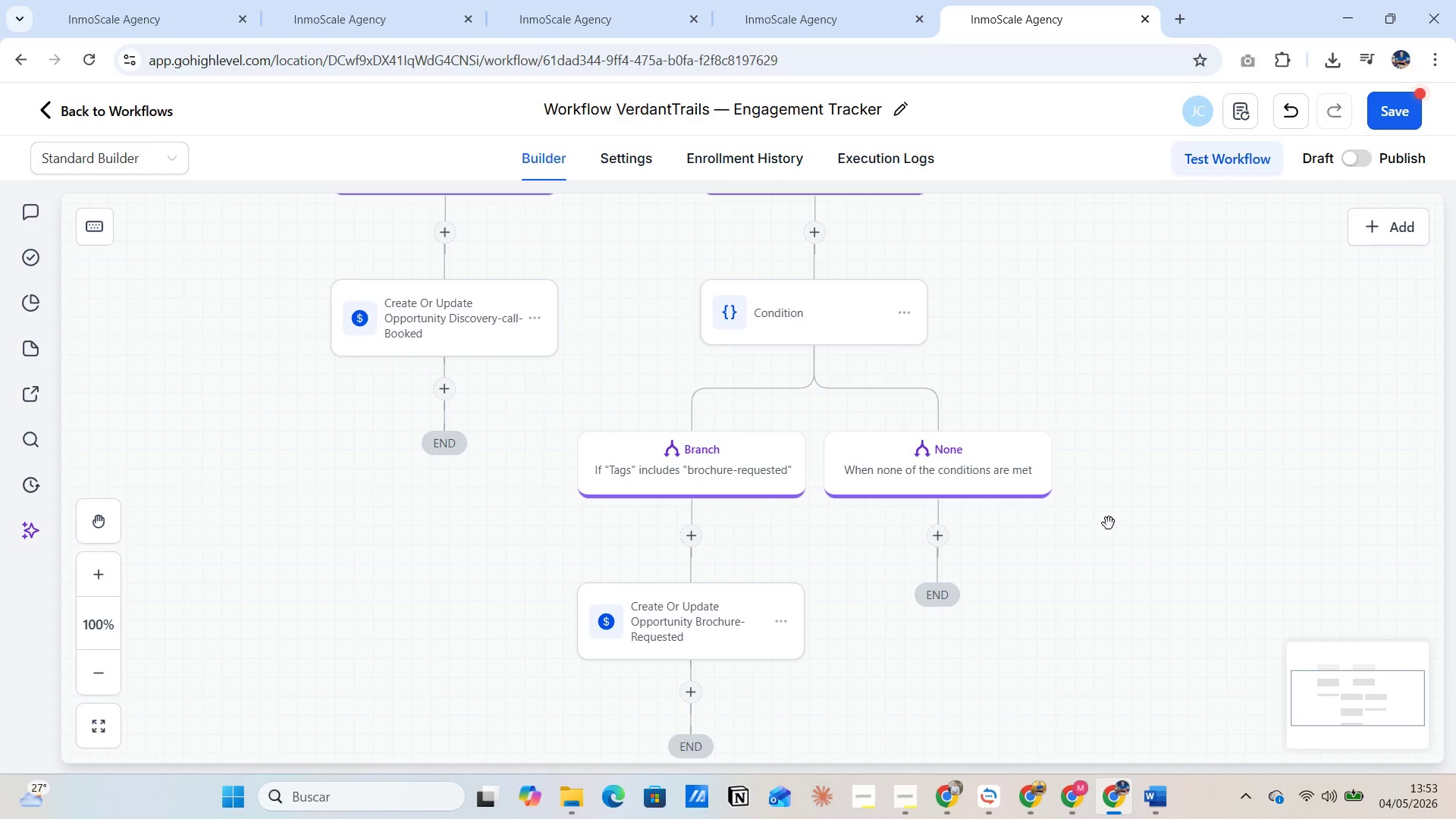 
wait(23.42)
 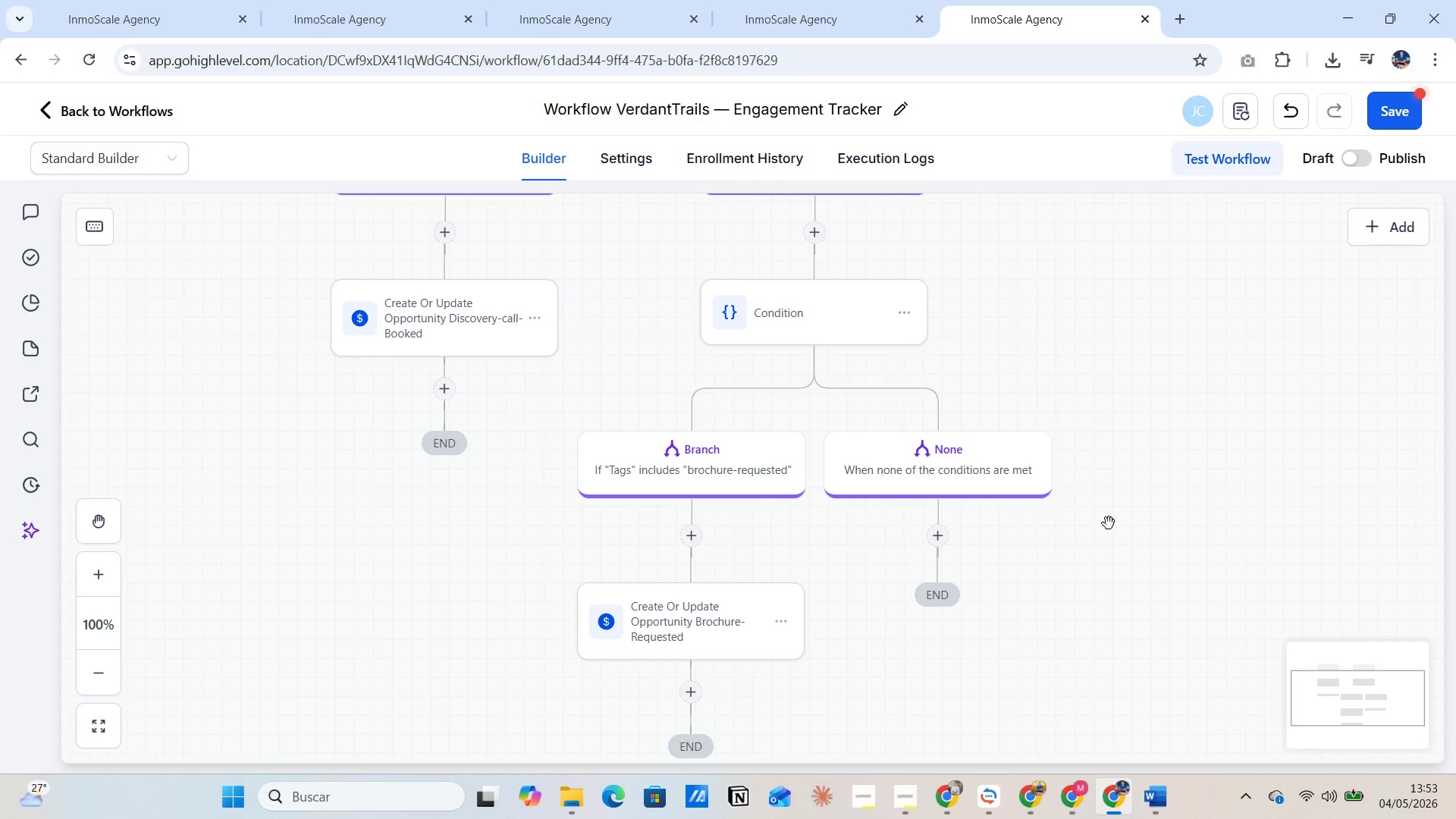 
scroll: coordinate [1316, 243], scroll_direction: up, amount: 4.0
 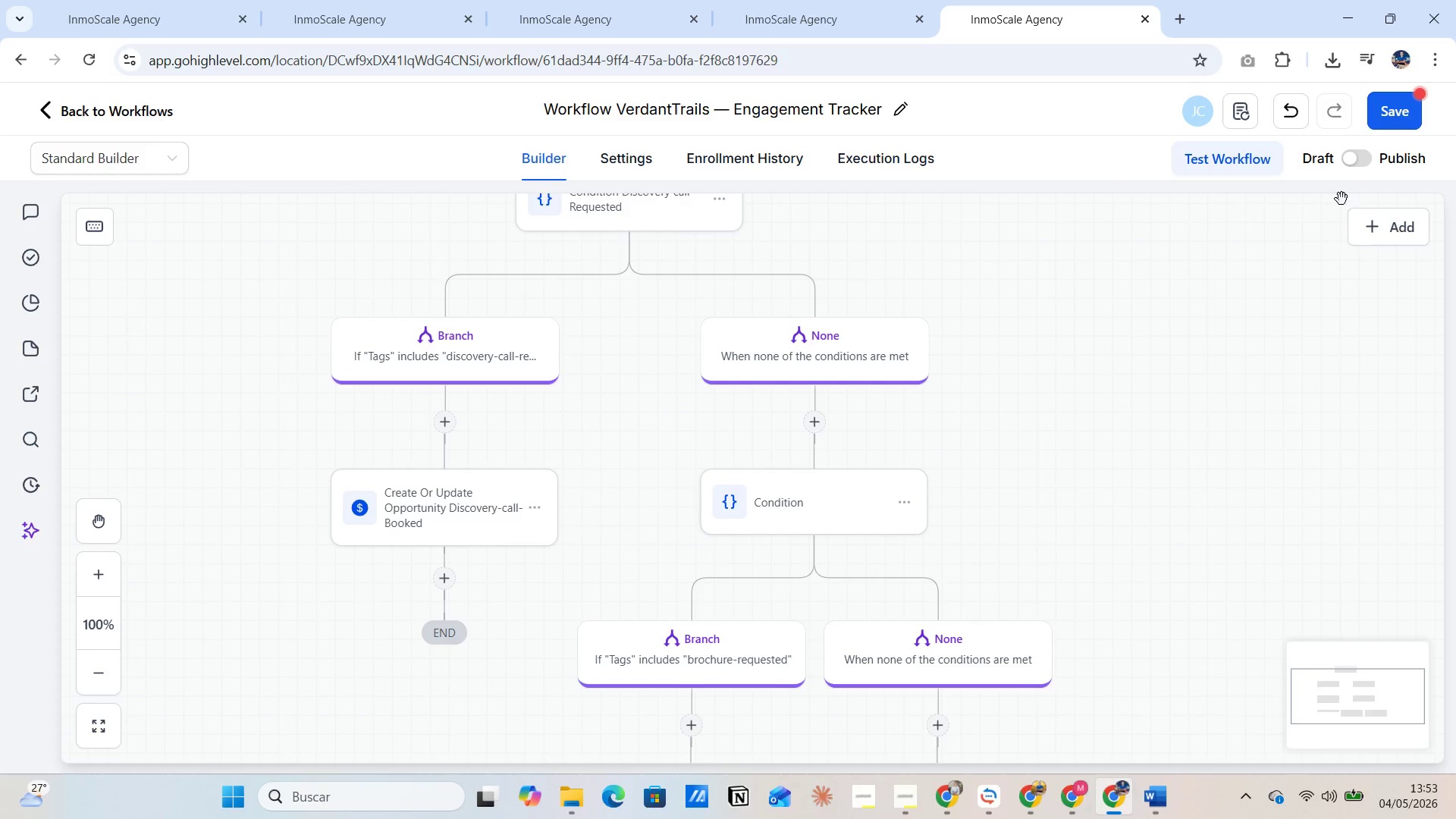 
scroll: coordinate [1214, 293], scroll_direction: down, amount: 4.0
 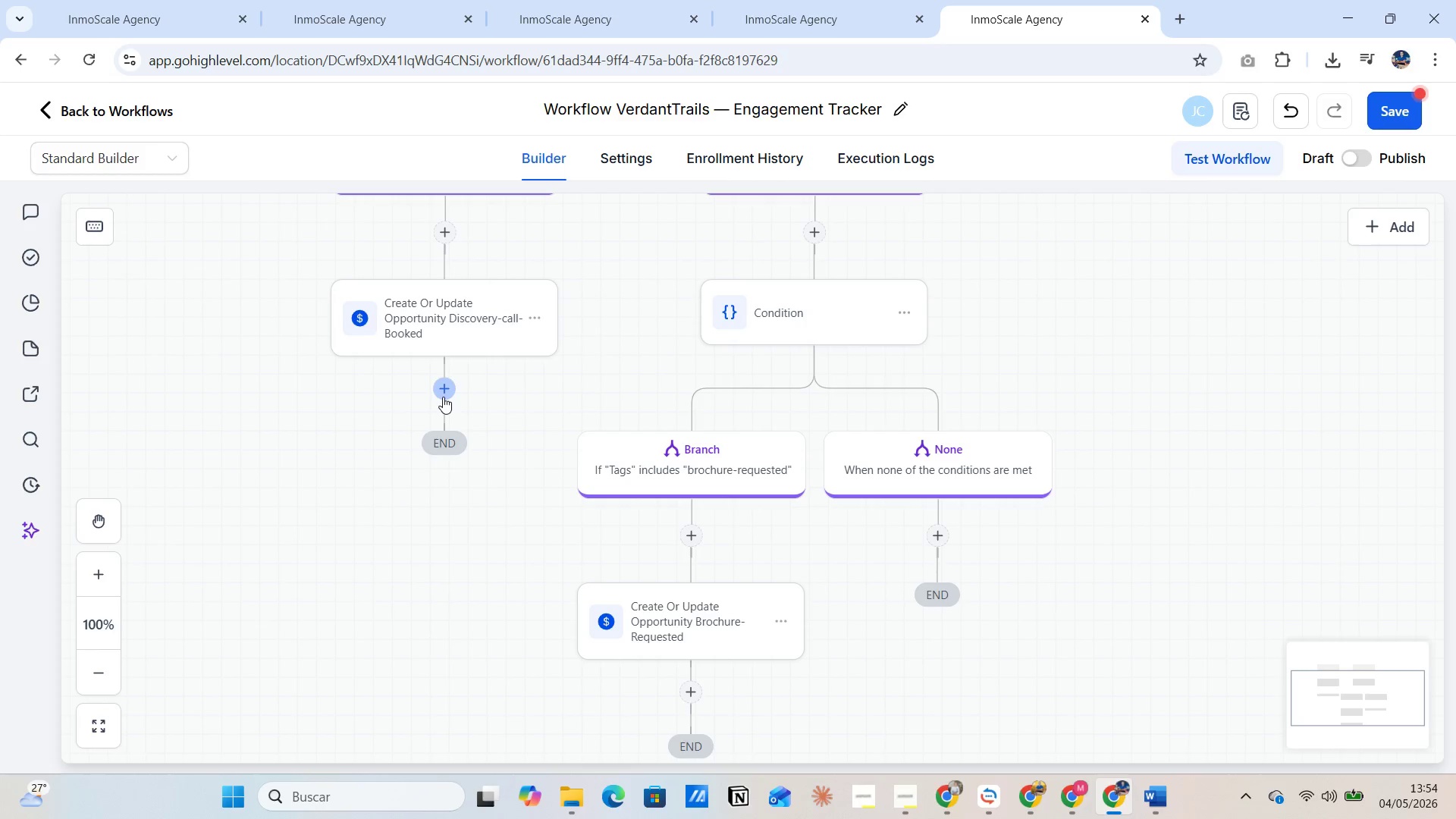 
wait(7.53)
 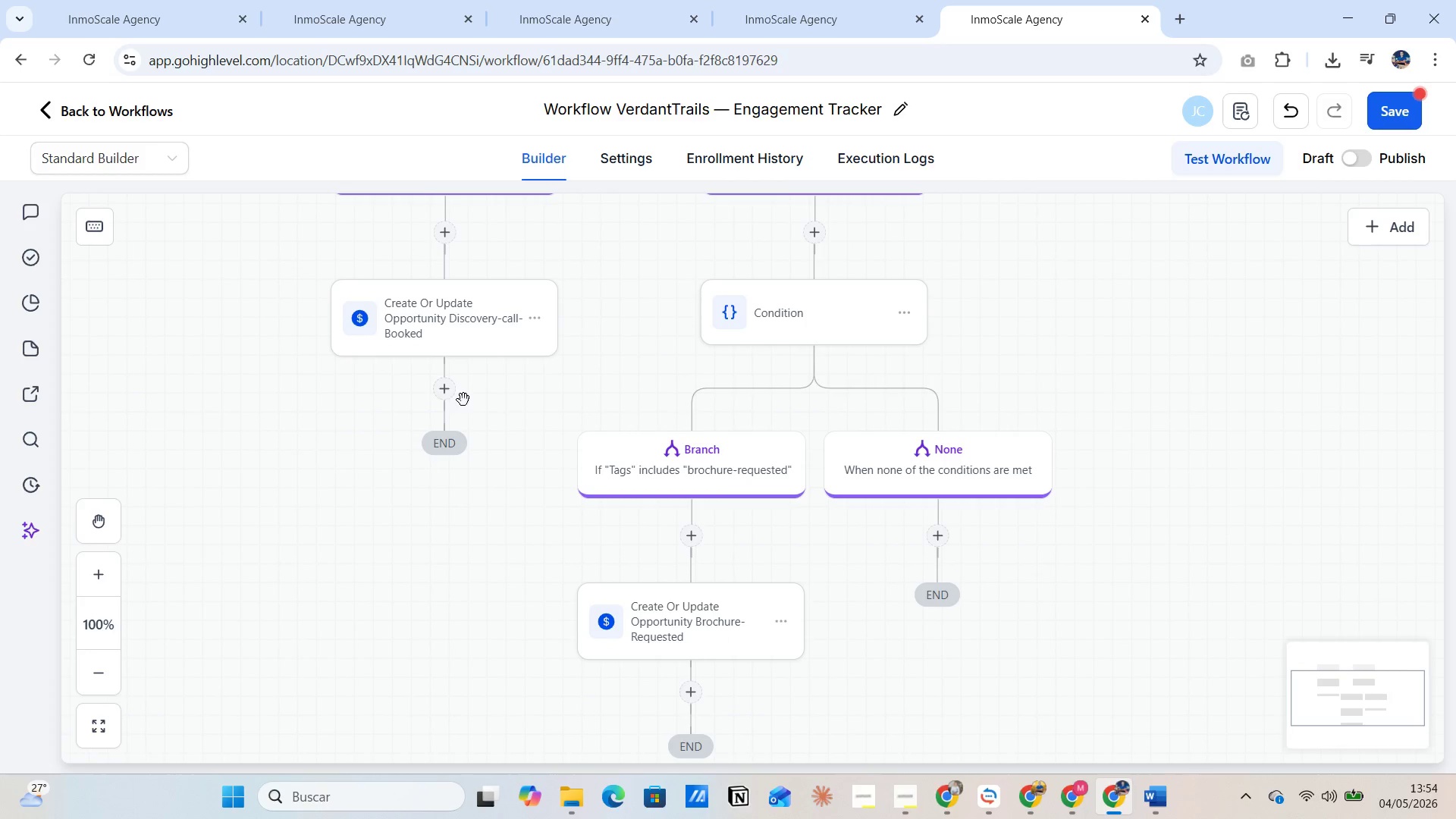 
left_click([449, 389])
 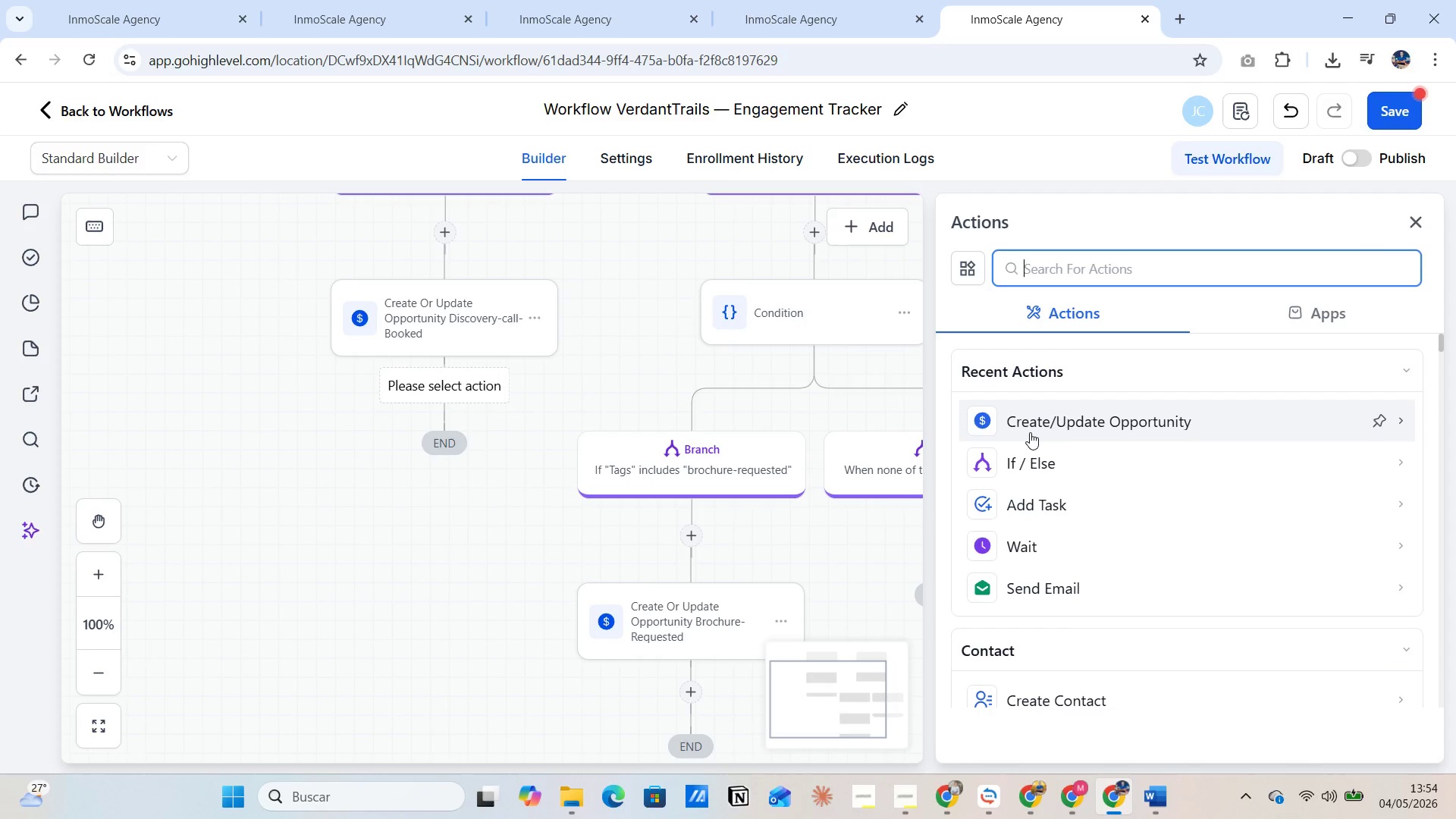 
wait(6.69)
 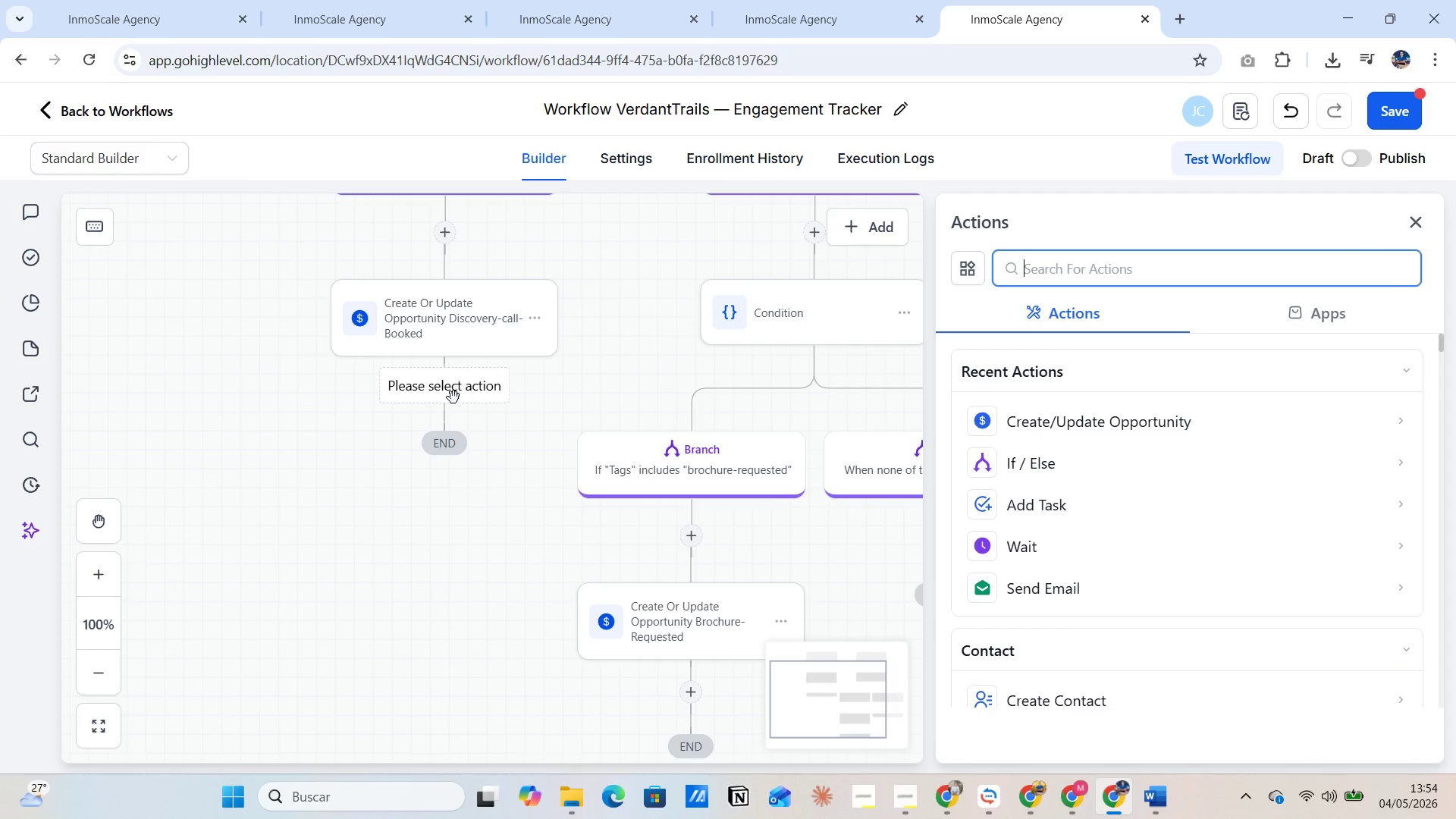 
left_click([1064, 509])
 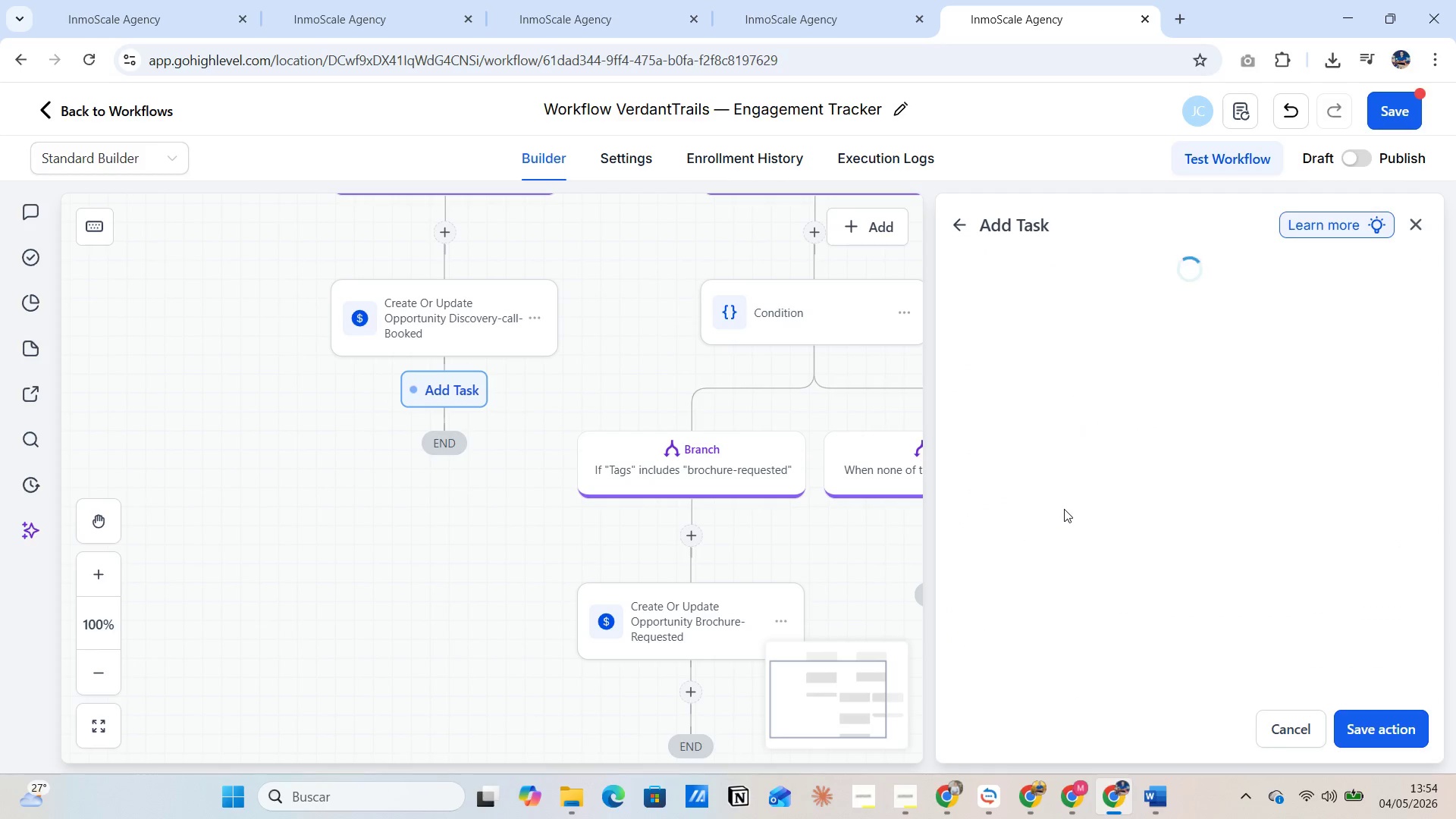 
mouse_move([1031, 504])
 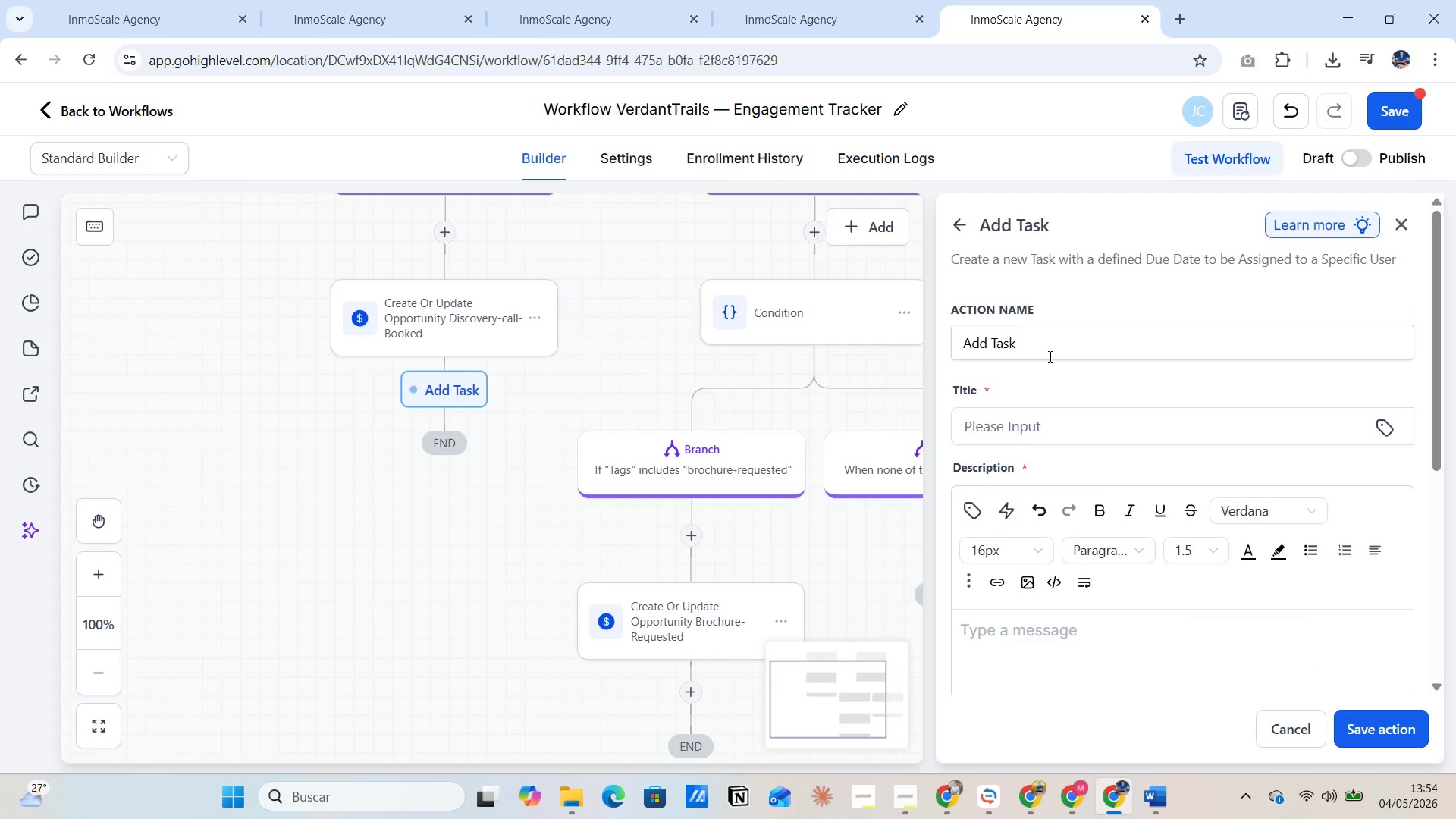 
left_click([1049, 356])
 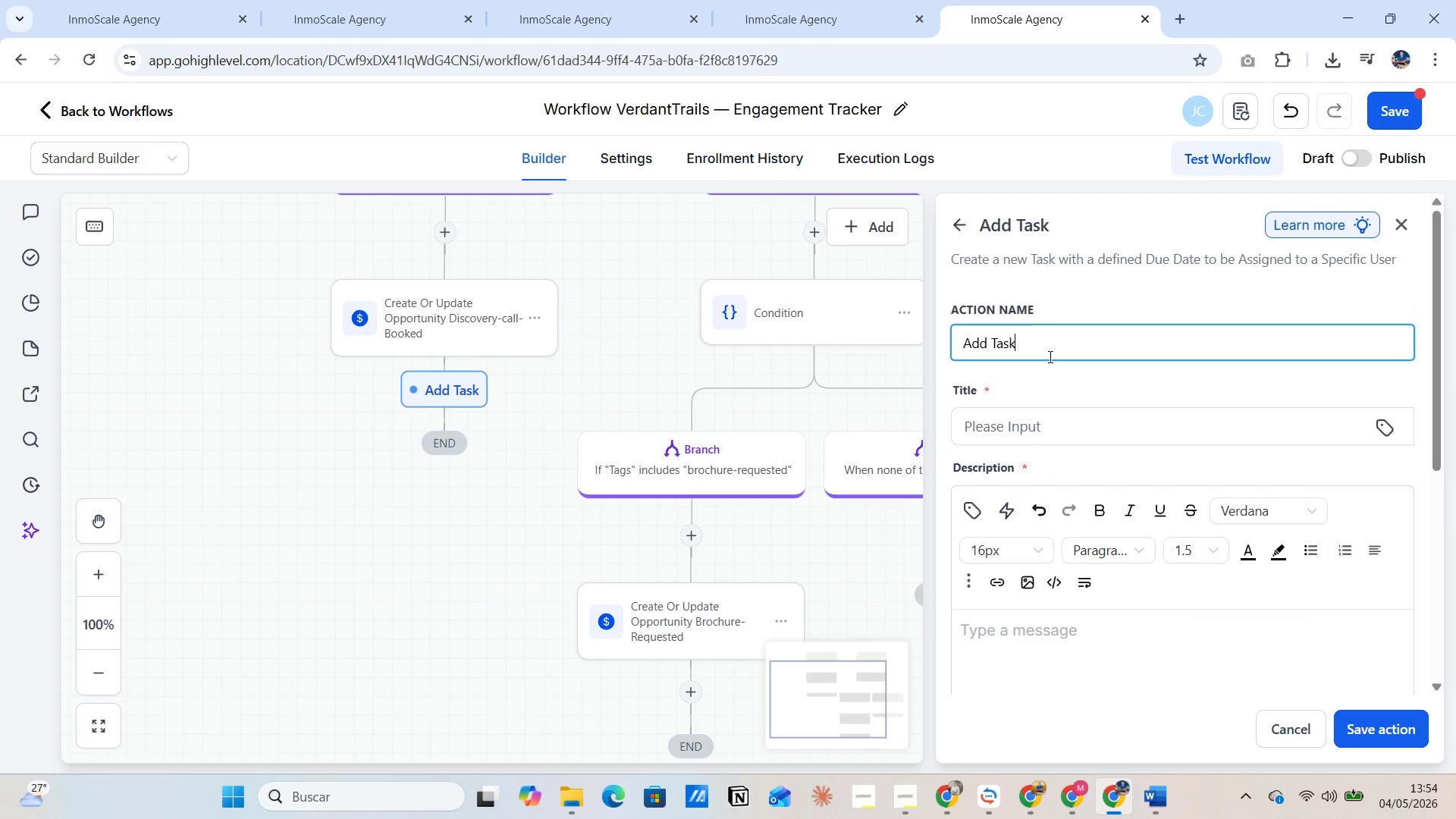 
key(Space)
 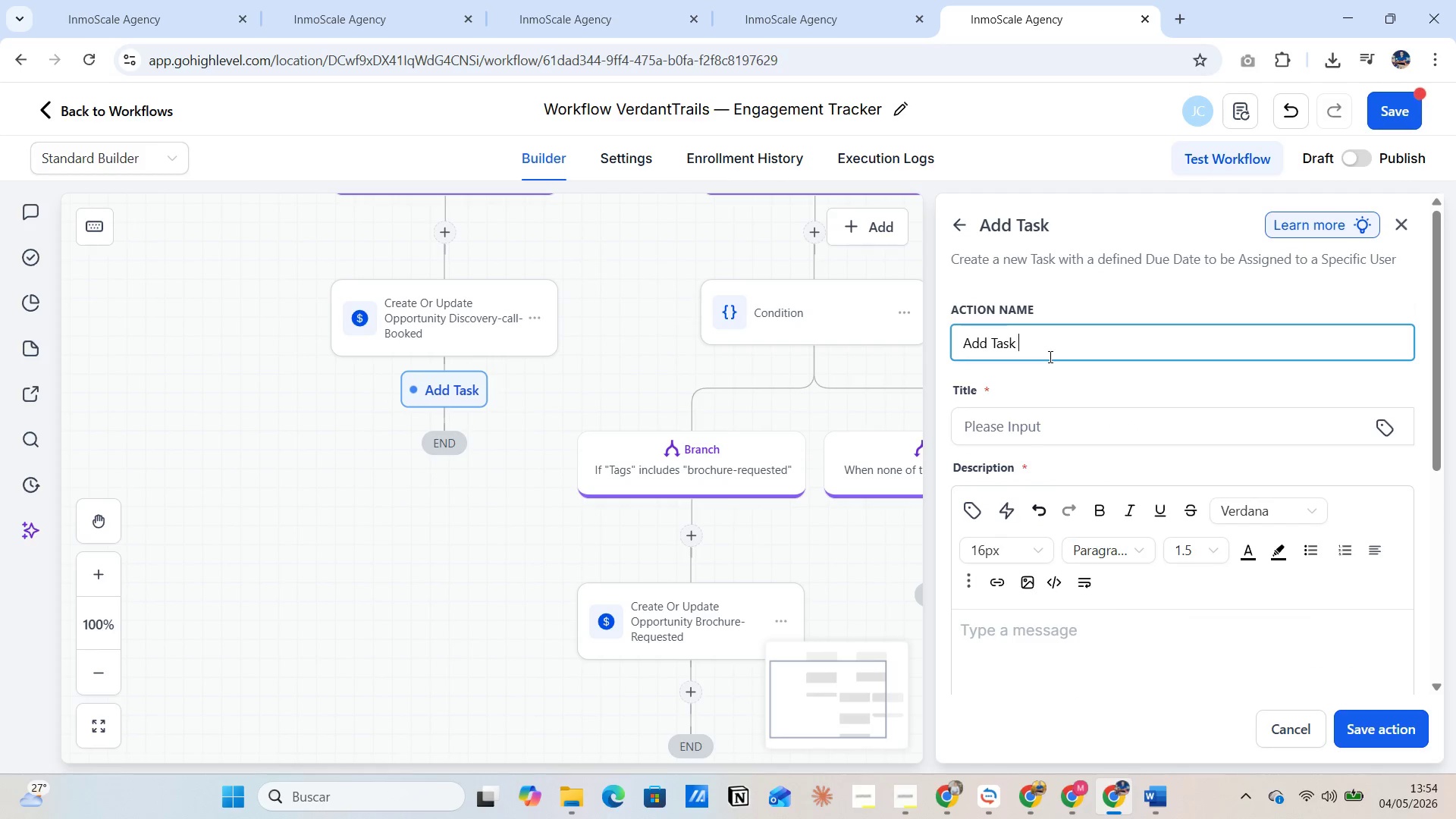 
key(Space)
 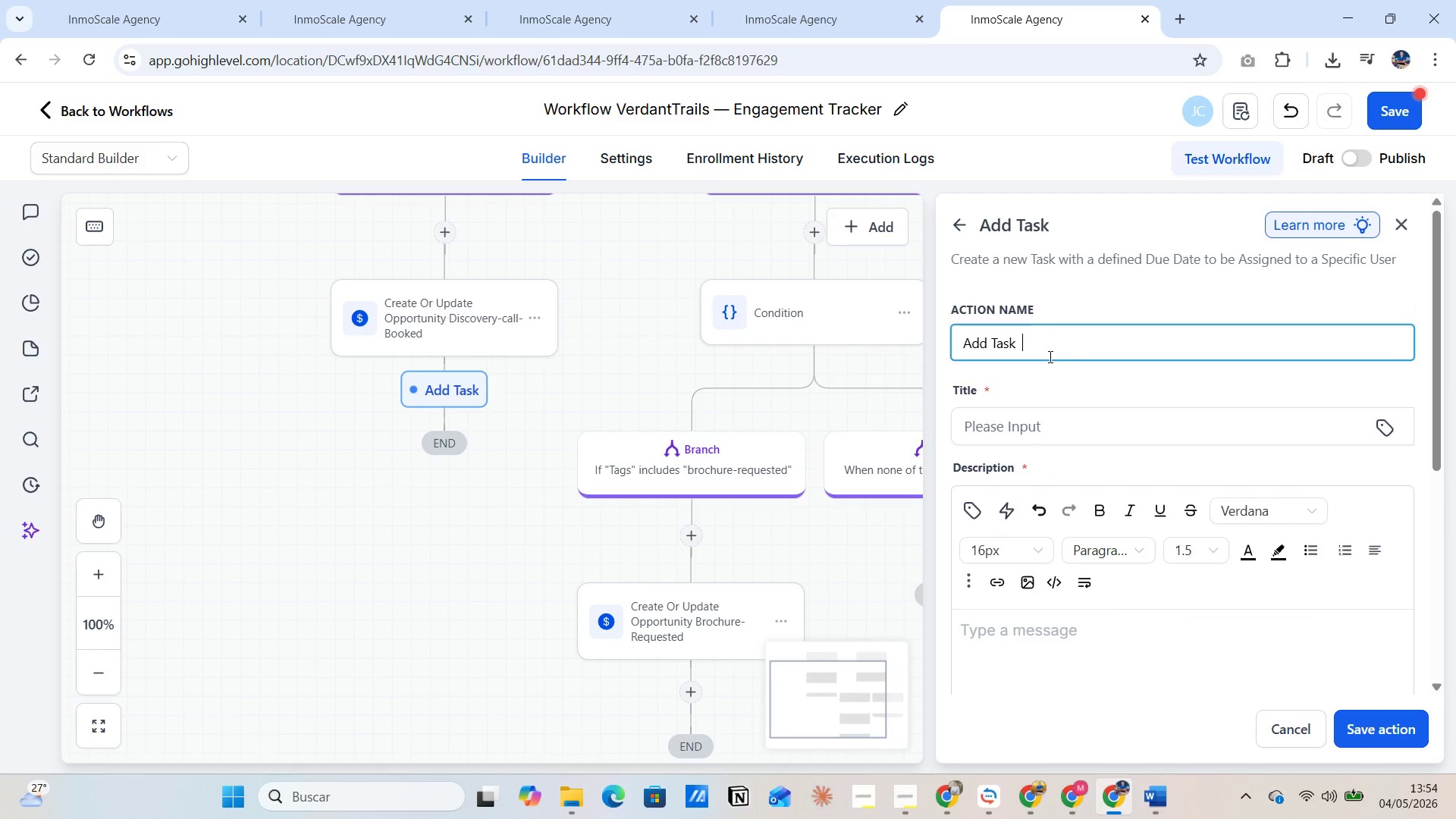 
key(Space)
 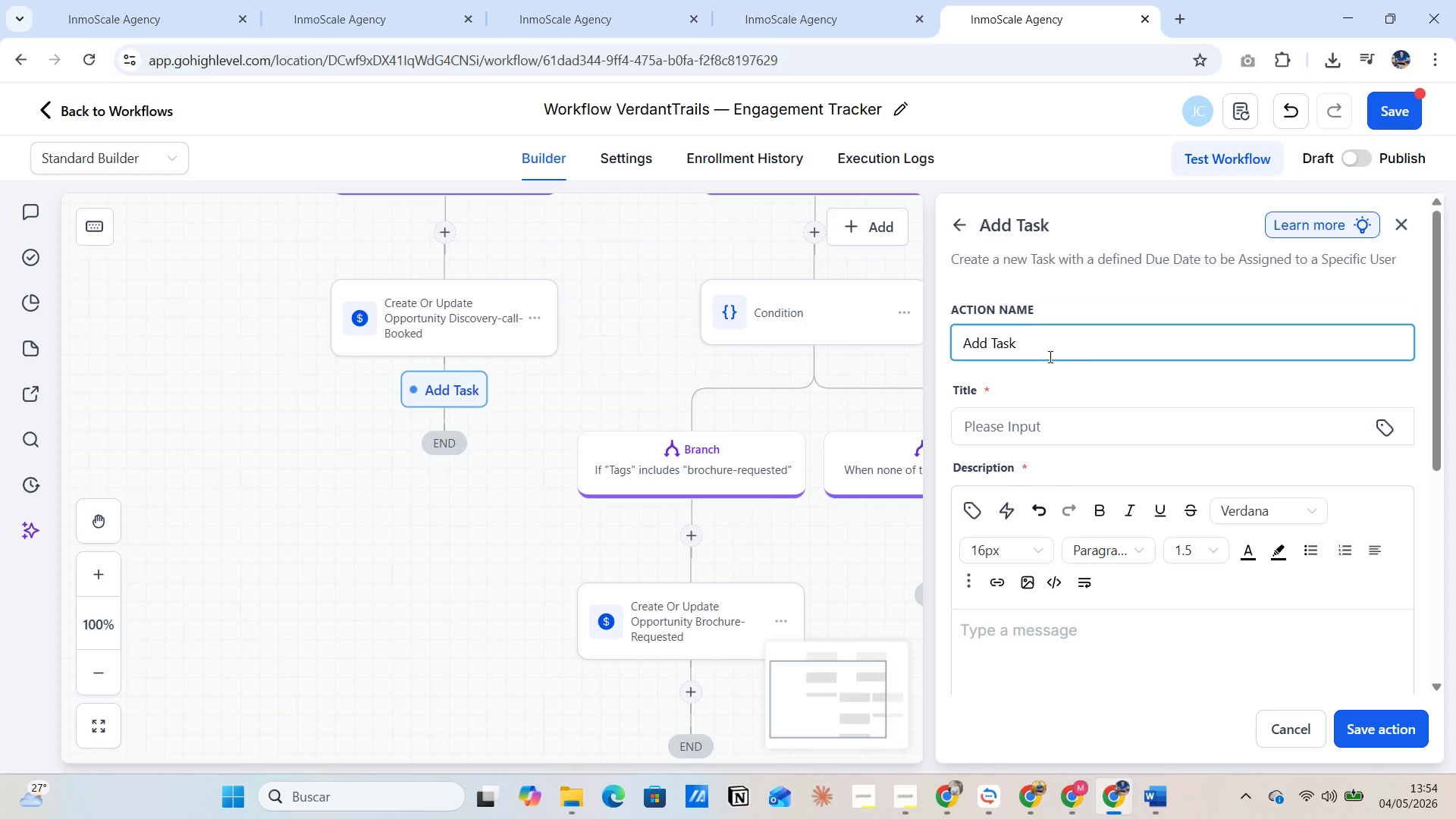 
wait(40.61)
 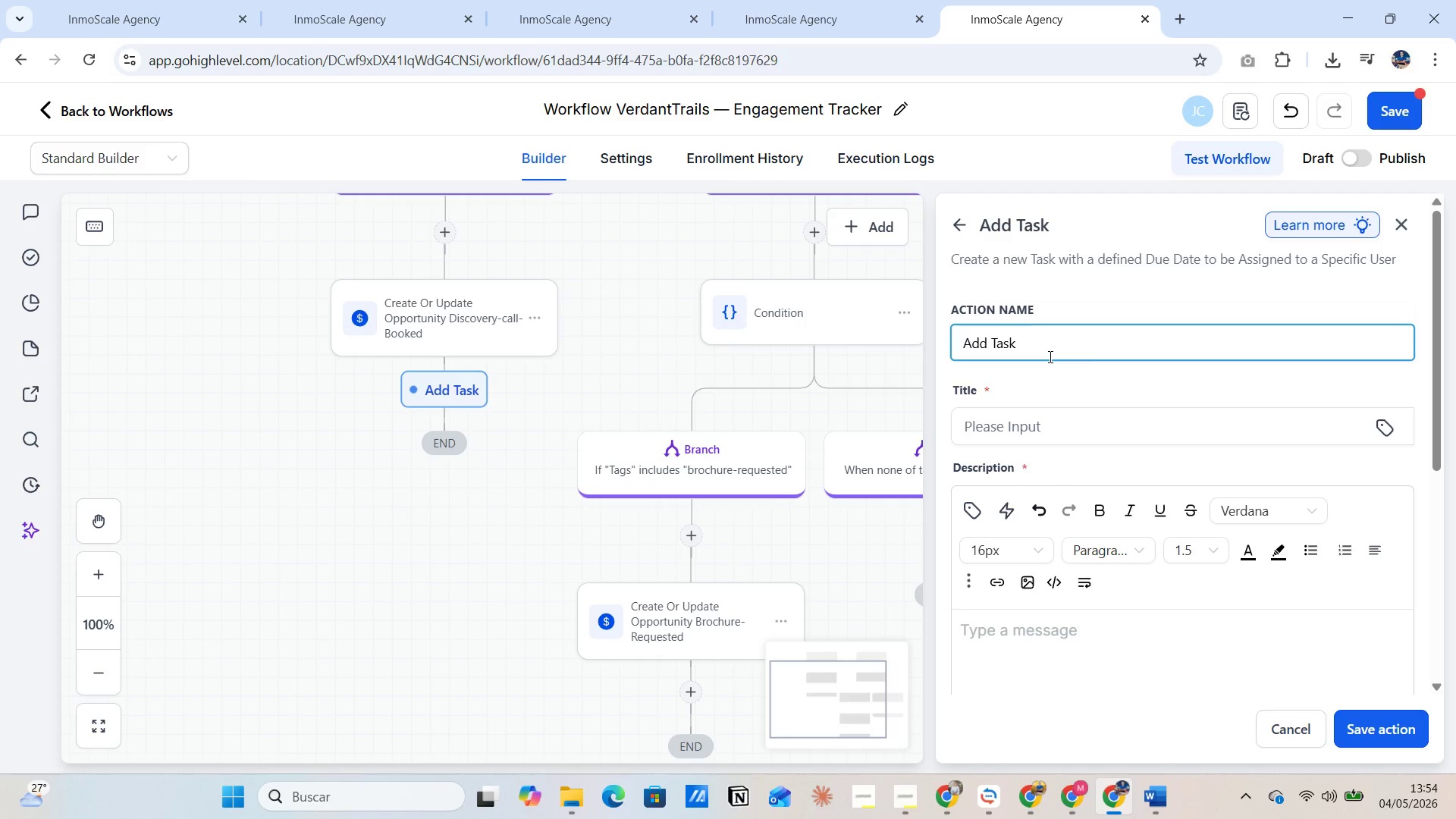 
left_click([1081, 704])
 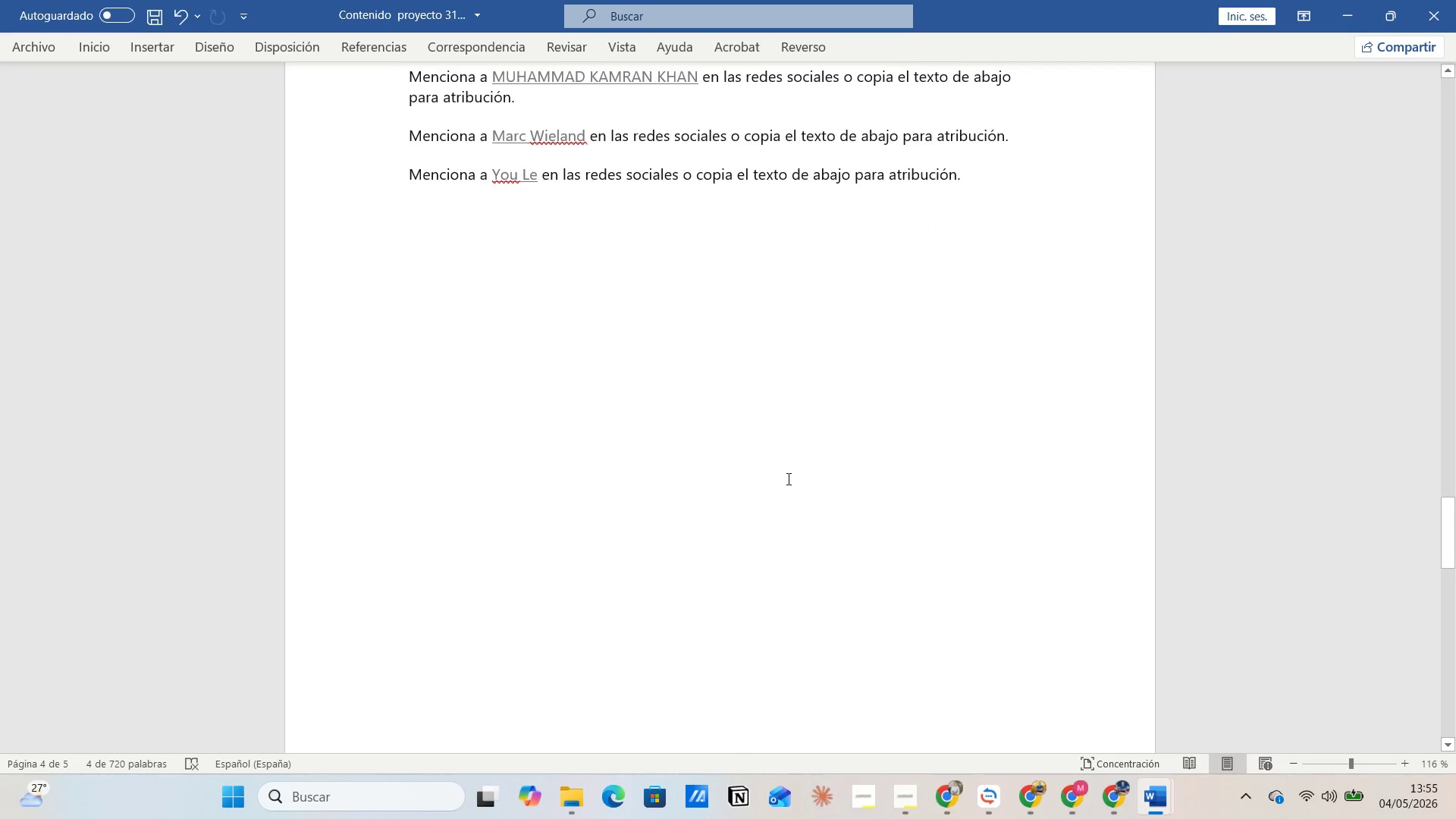 
scroll: coordinate [787, 479], scroll_direction: up, amount: 28.0
 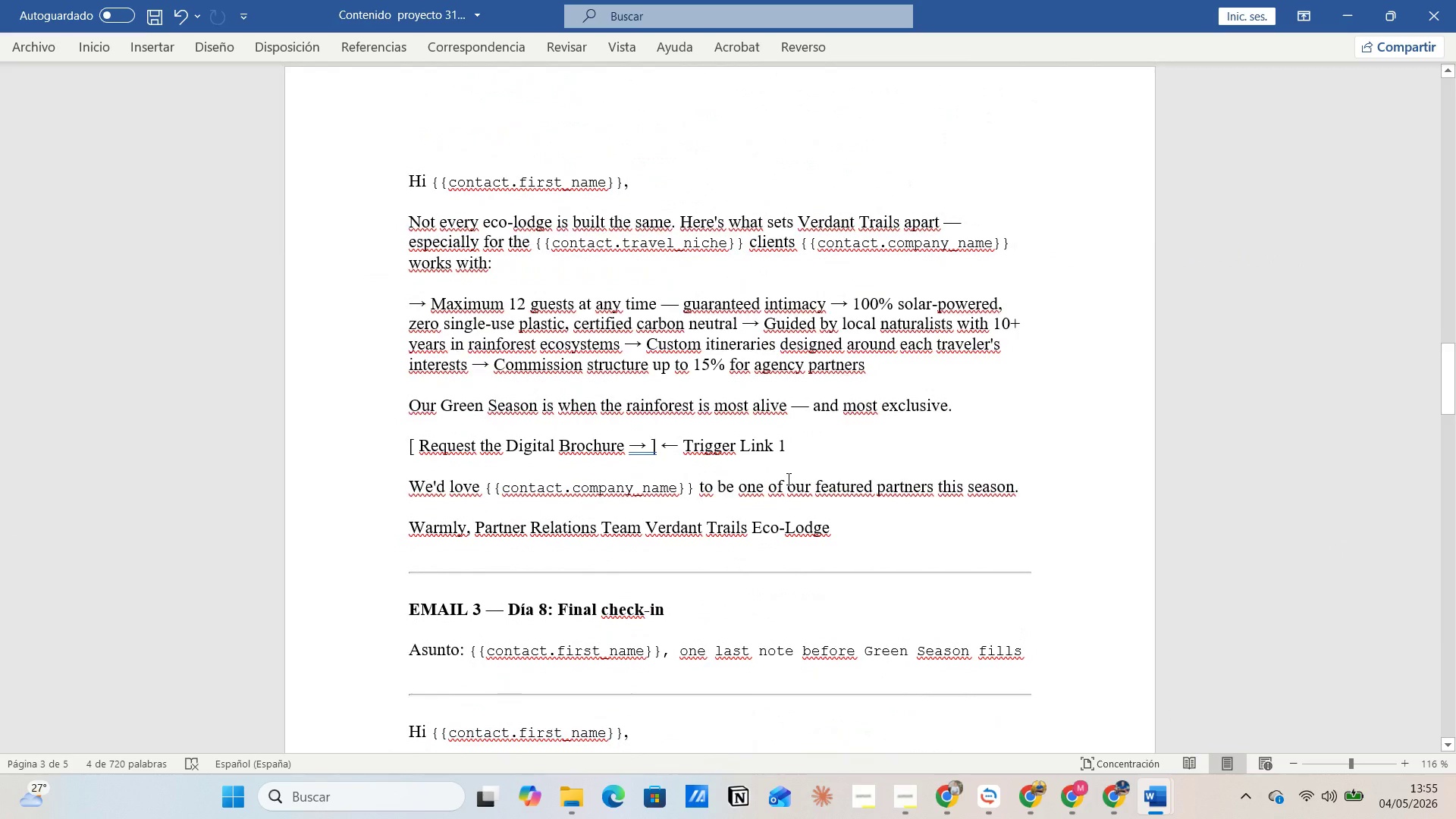 
scroll: coordinate [787, 479], scroll_direction: down, amount: 12.0
 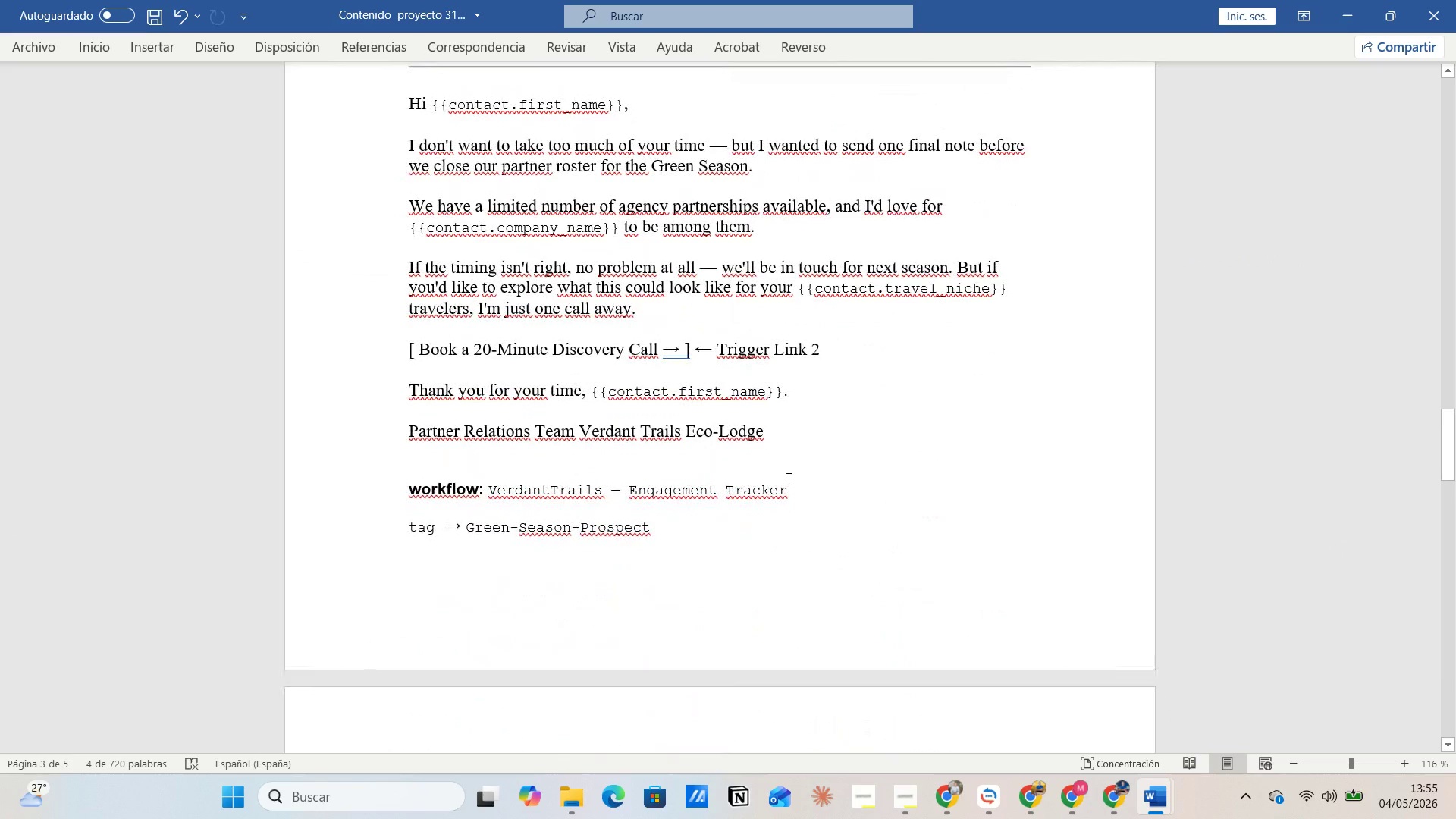 
scroll: coordinate [786, 479], scroll_direction: up, amount: 19.0
 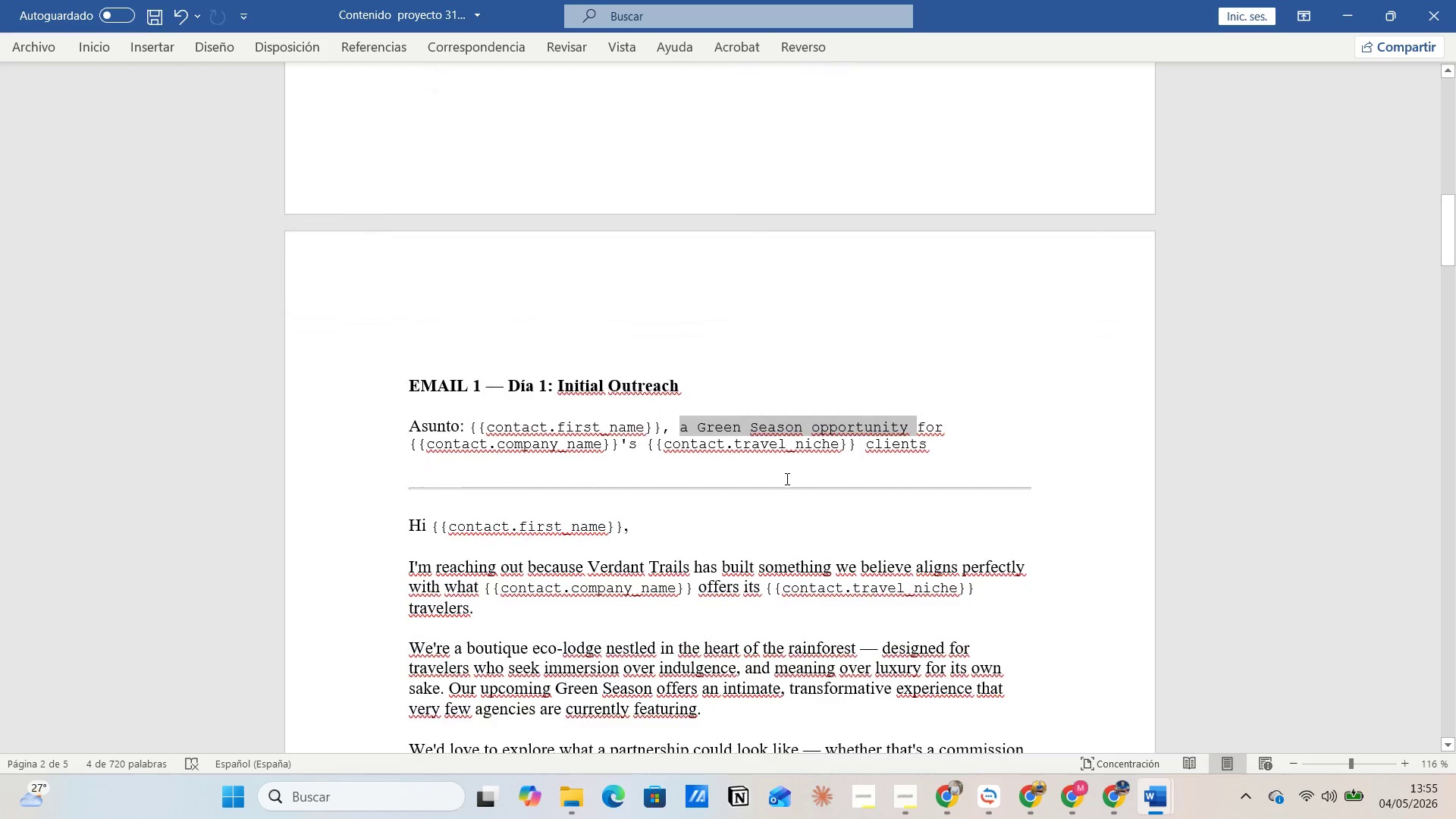 
scroll: coordinate [786, 479], scroll_direction: down, amount: 9.0
 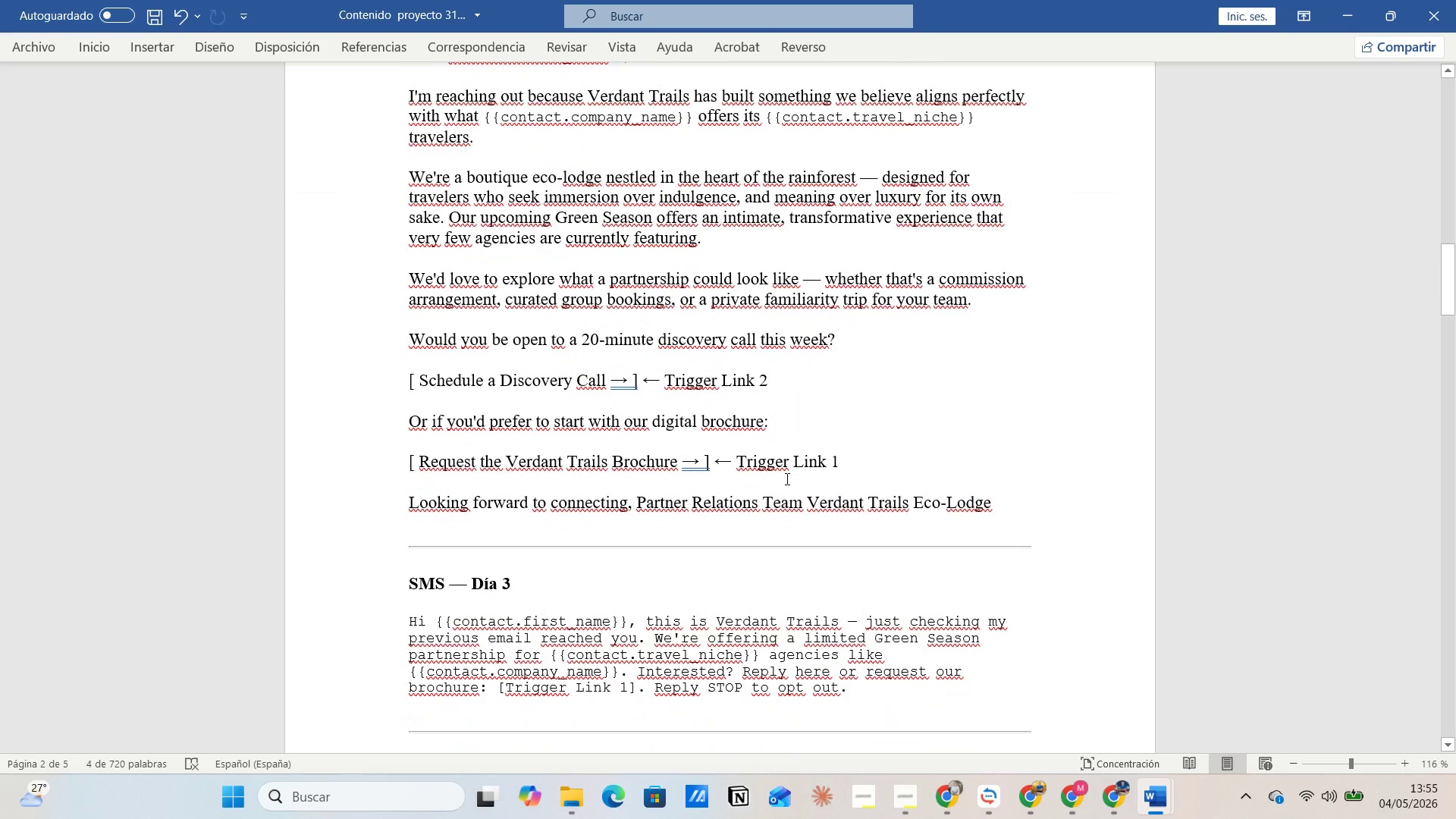 
key(Alt+AltLeft)
 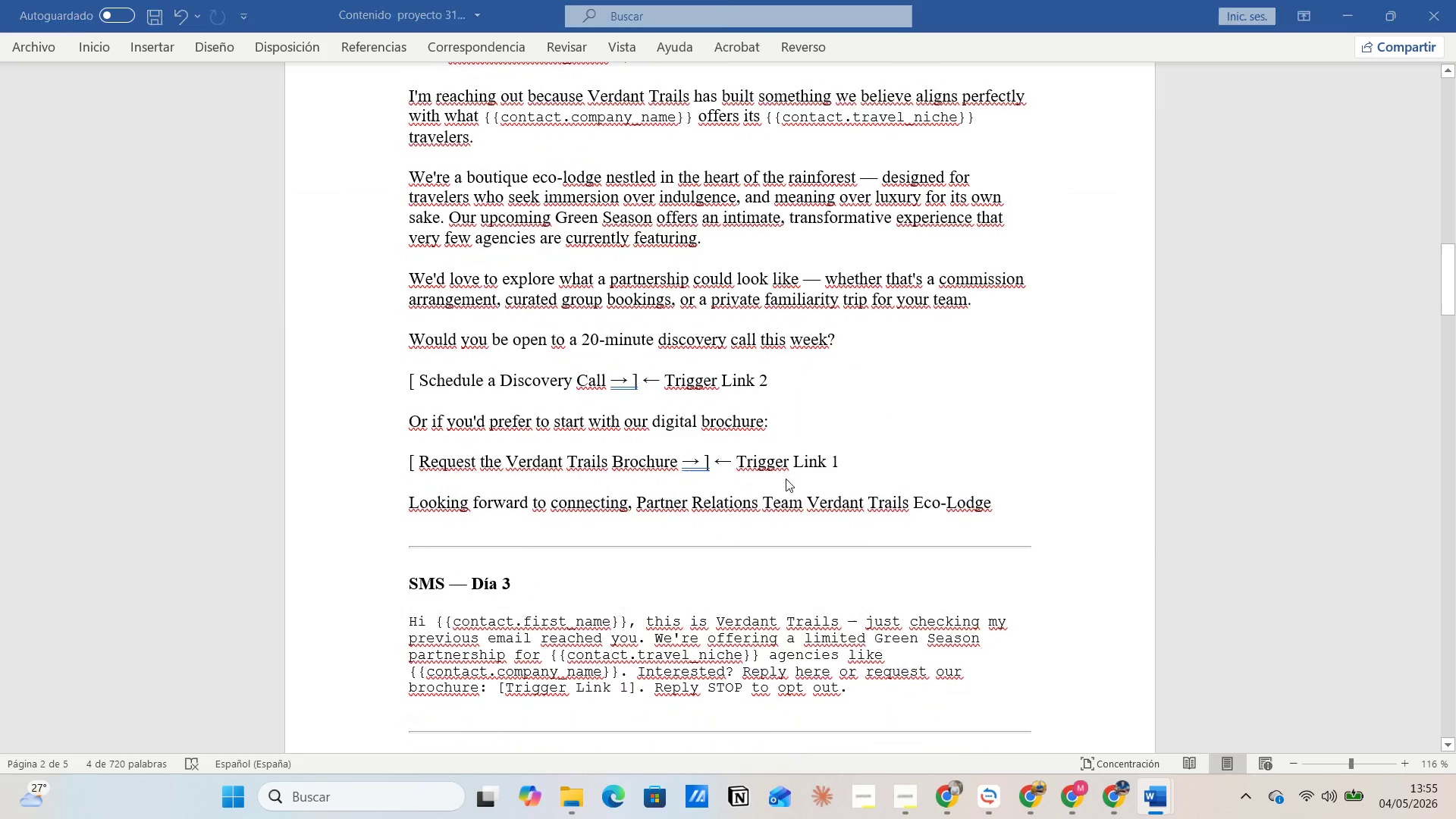 
key(Alt+Tab)
 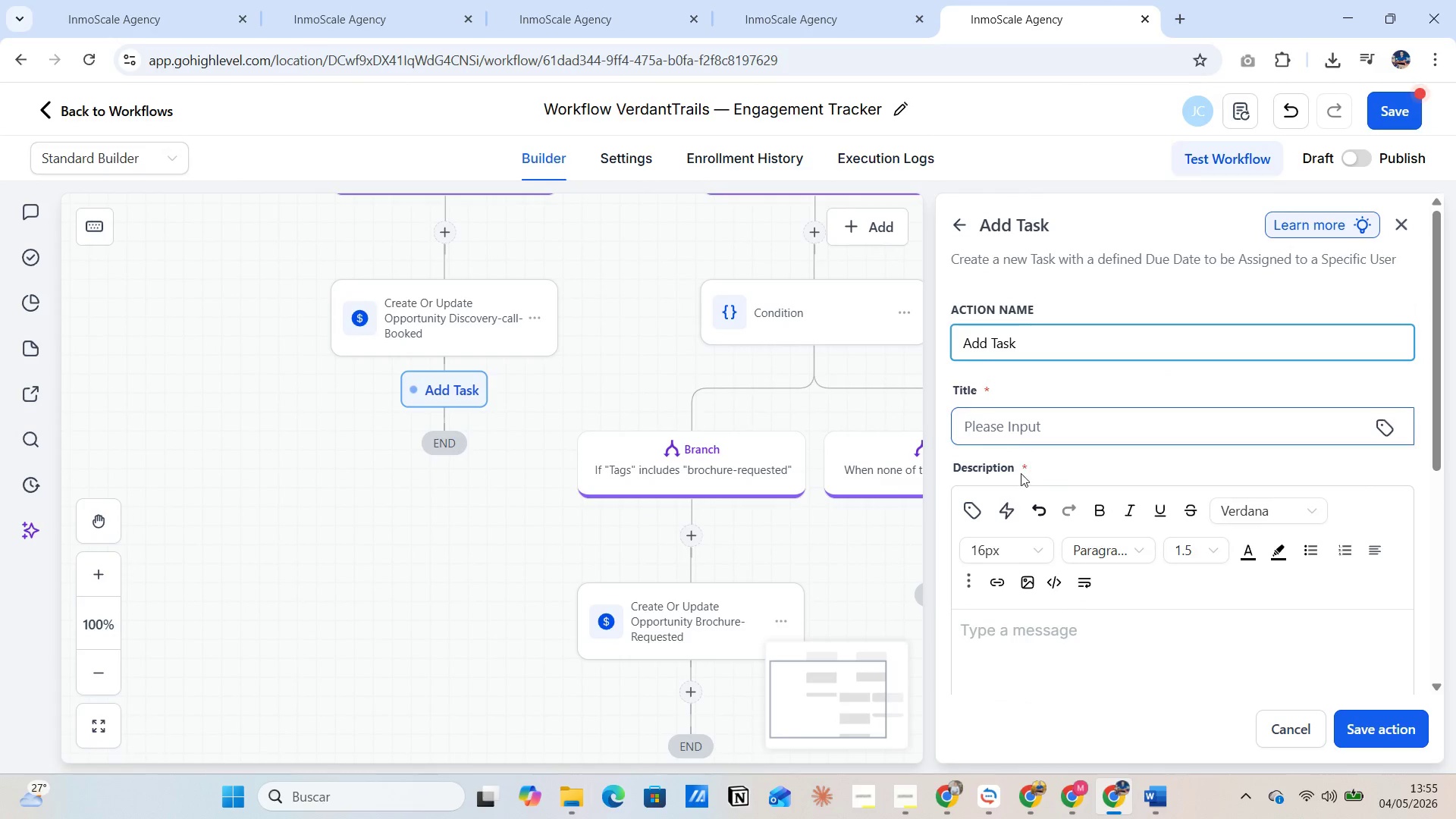 
left_click([999, 626])
 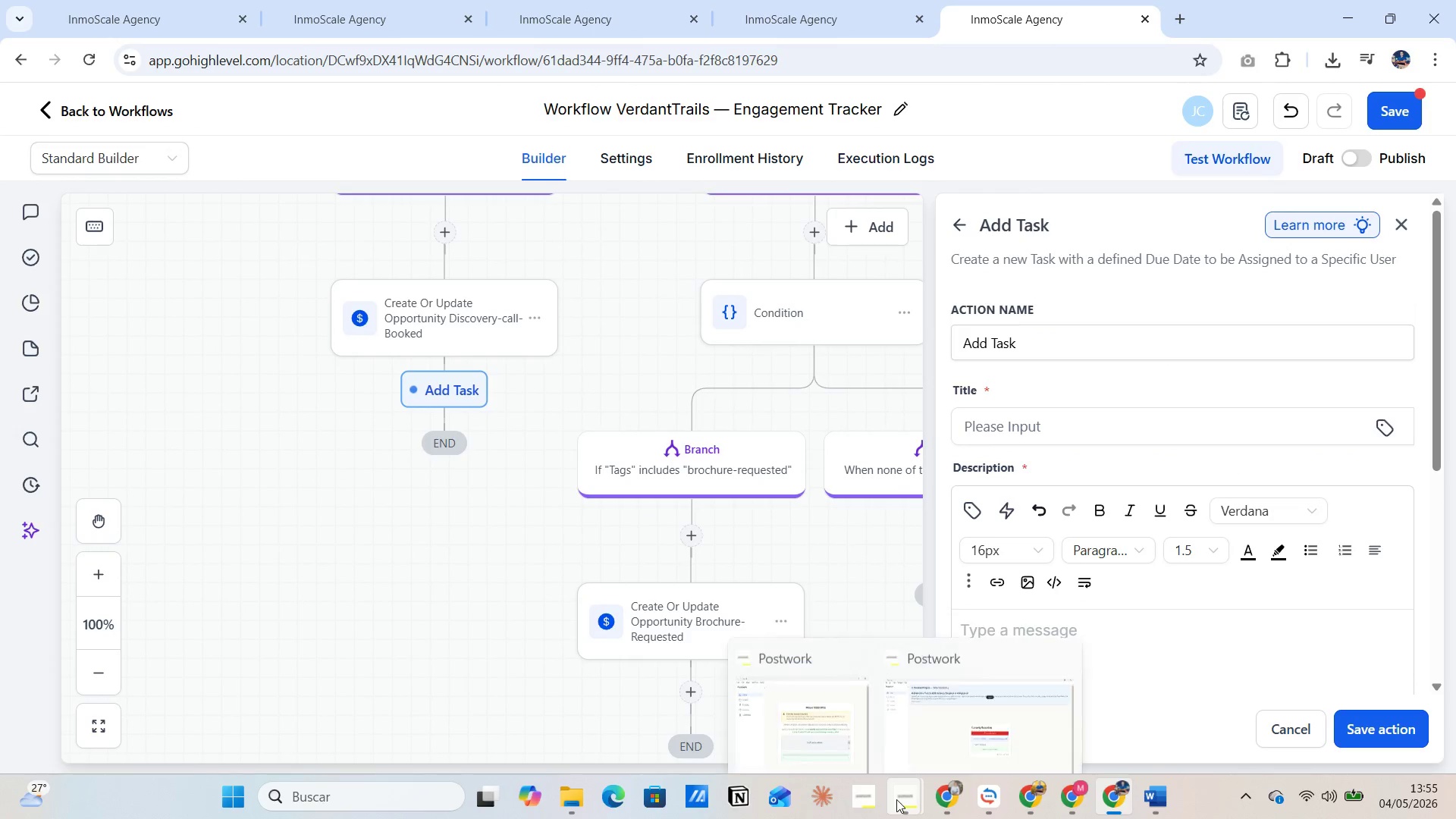 
left_click([902, 738])